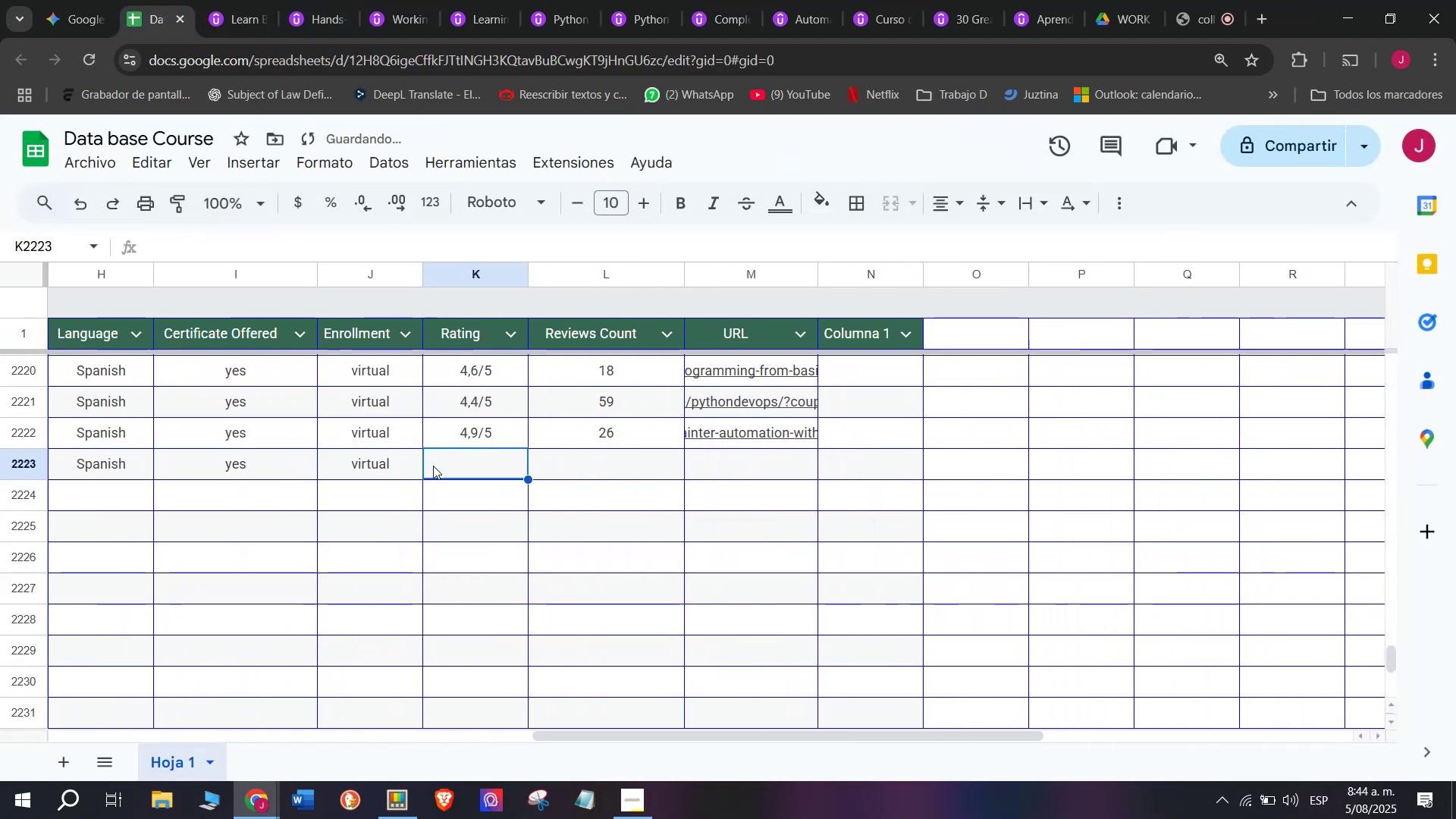 
key(Control+V)
 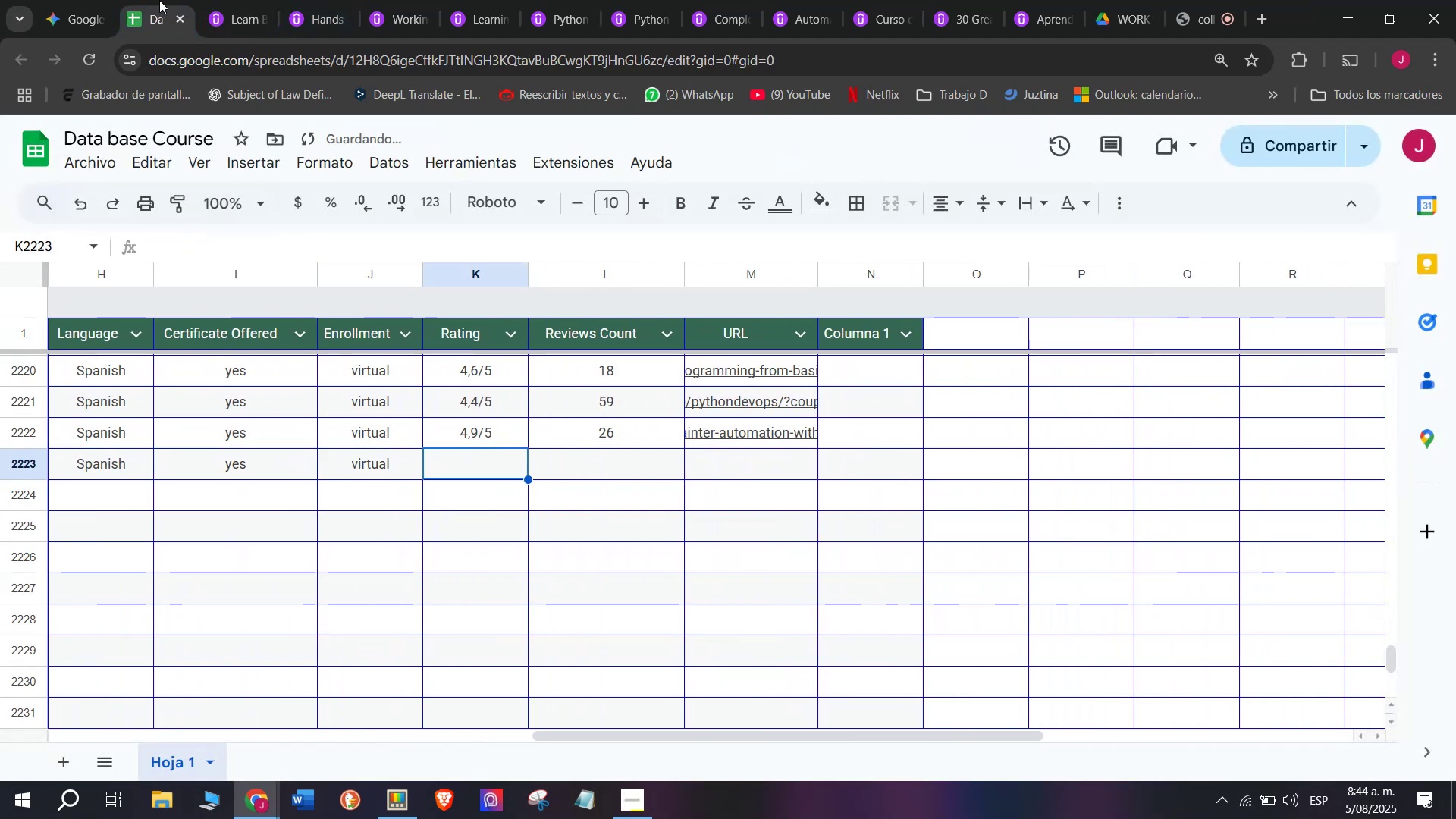 
left_click([212, 0])
 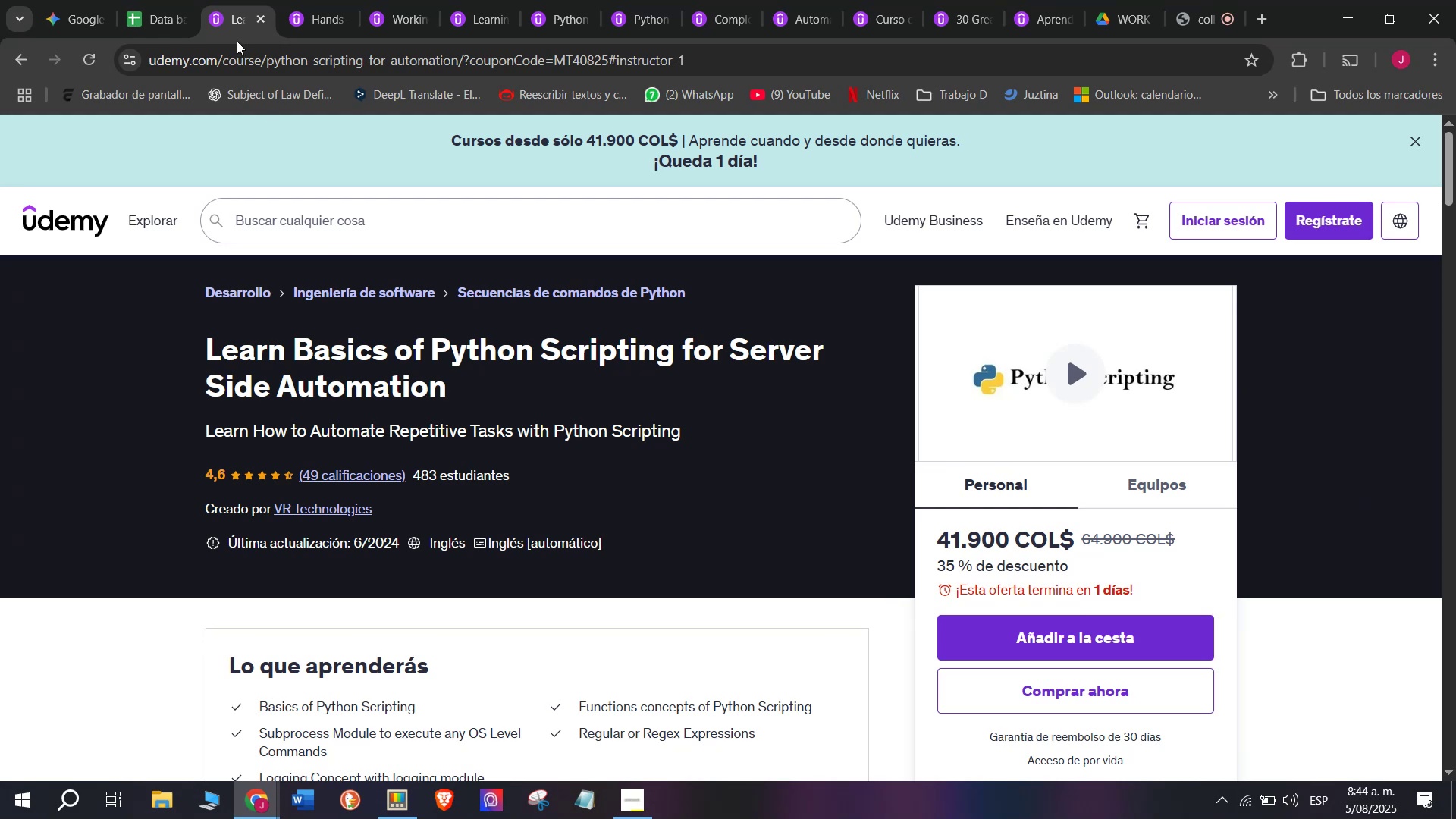 
left_click([128, 0])
 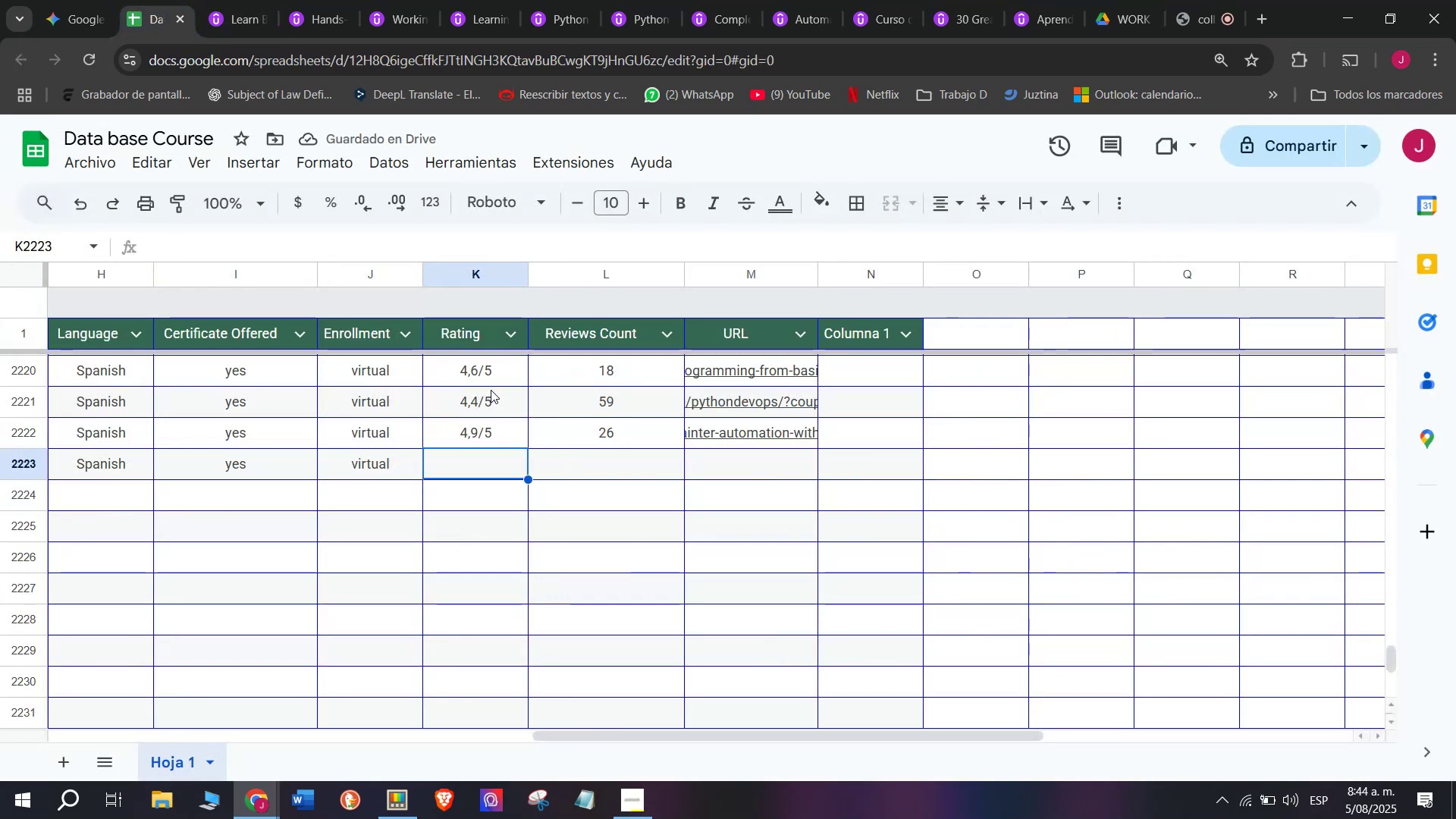 
left_click([493, 371])
 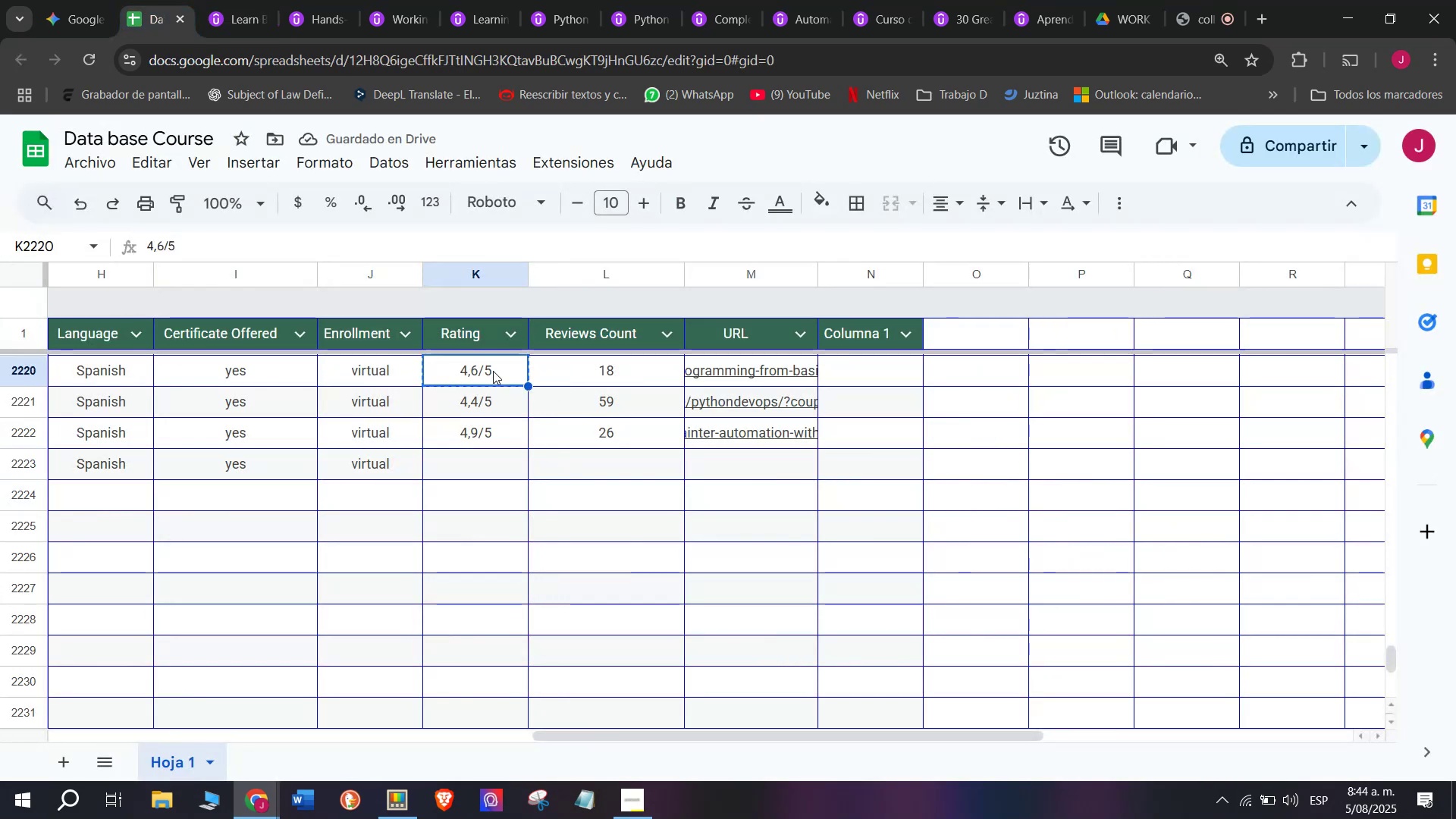 
key(Break)
 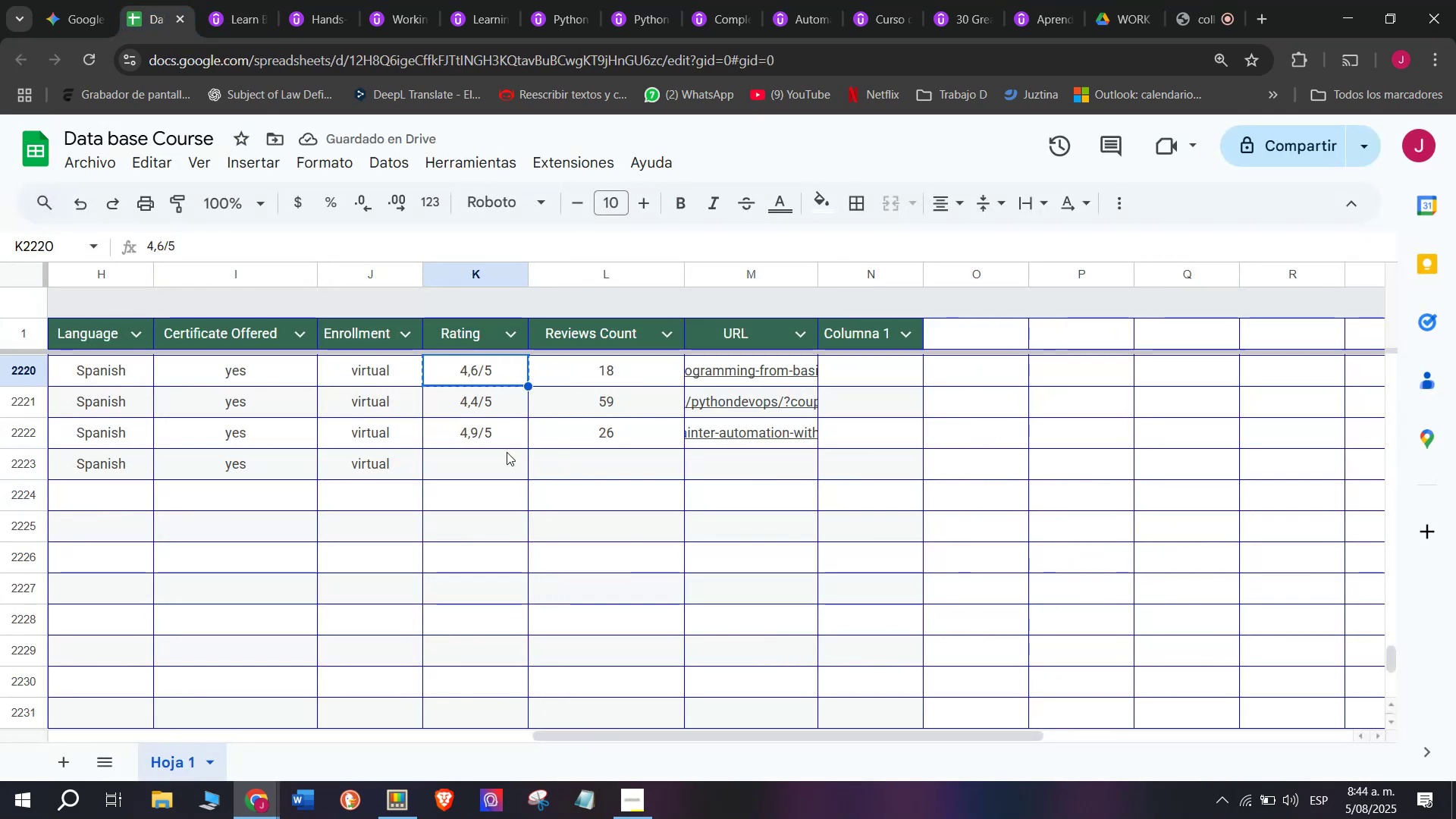 
key(Control+ControlLeft)
 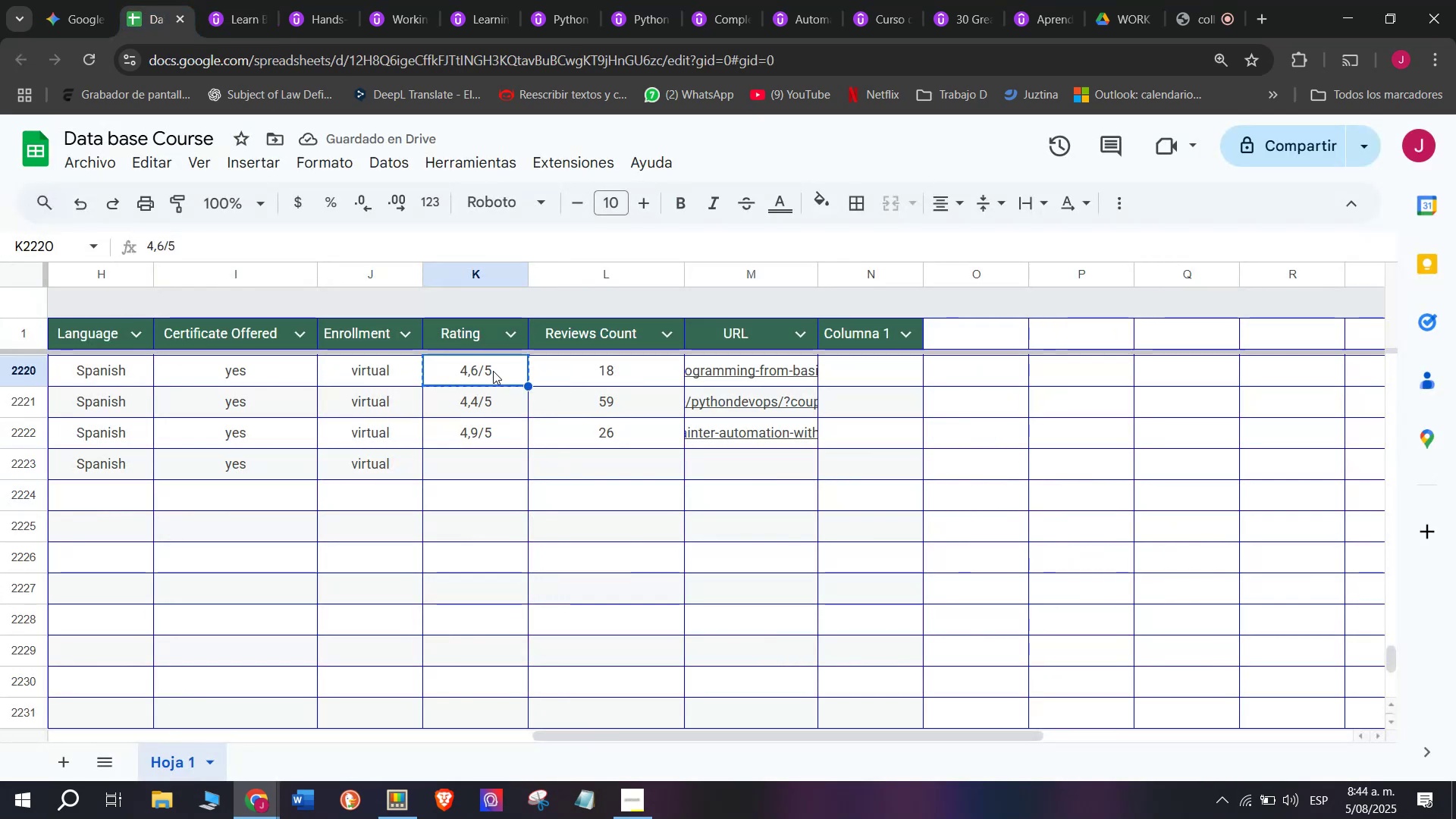 
key(Control+C)
 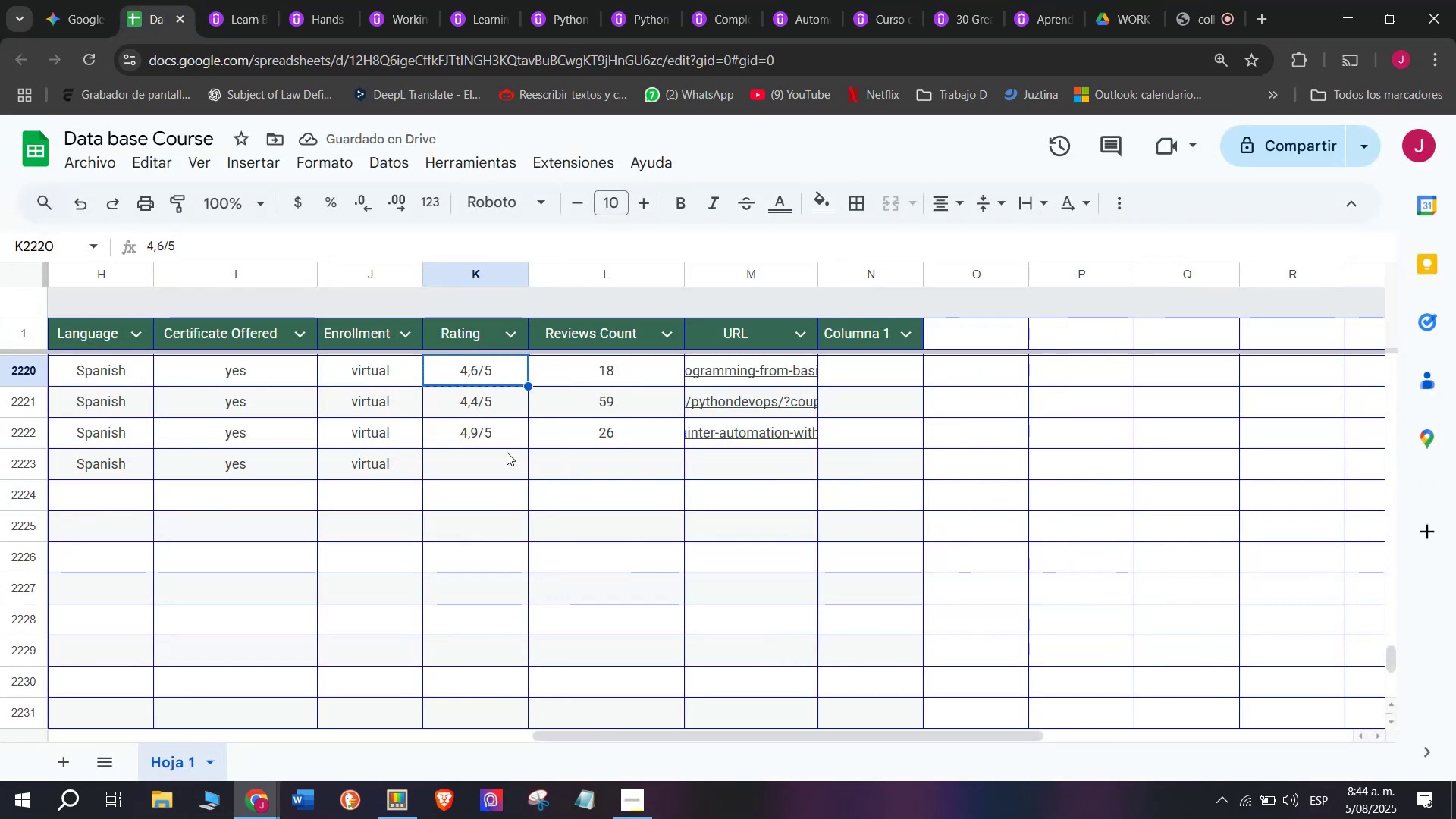 
left_click([507, 452])
 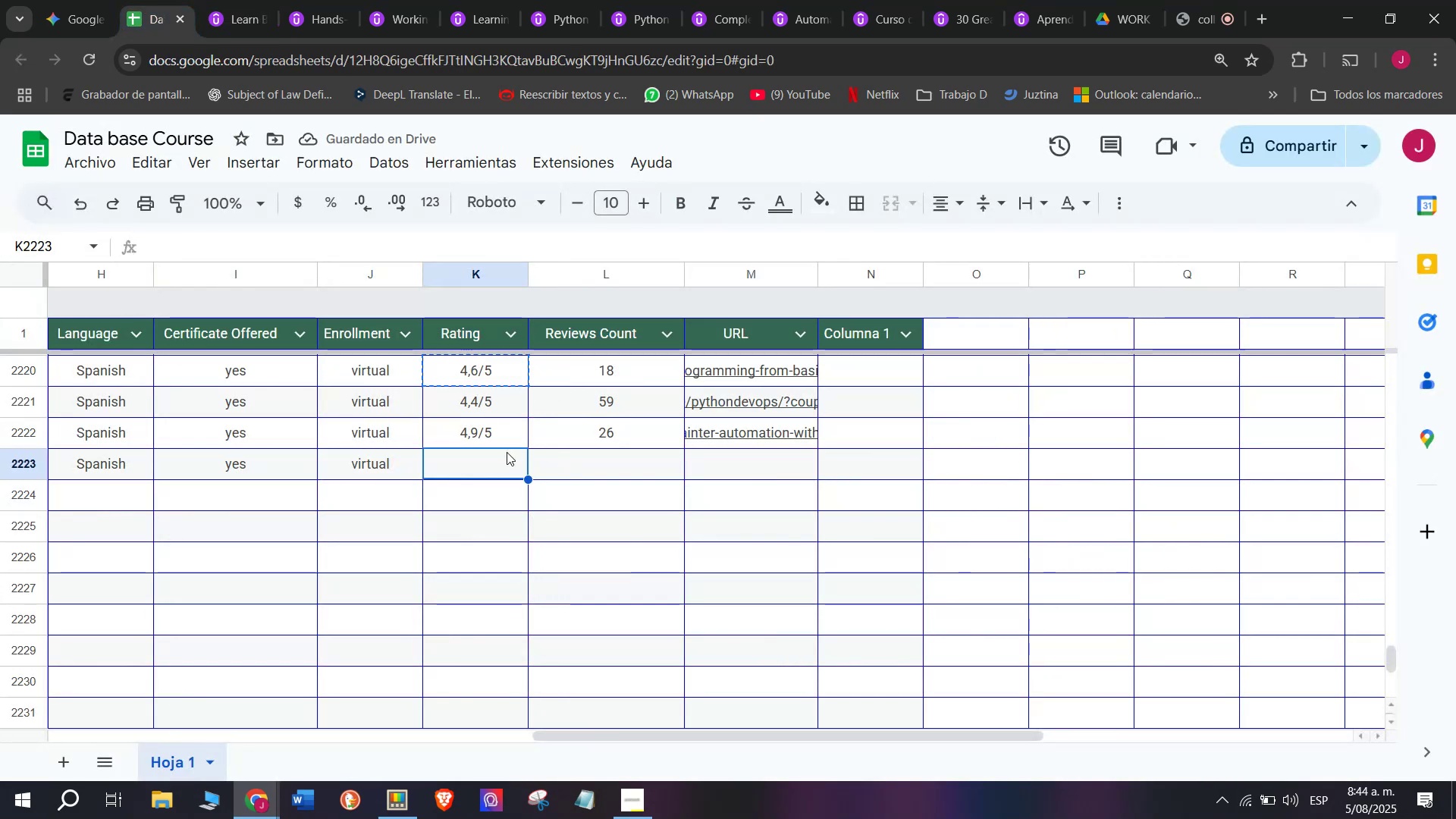 
key(Z)
 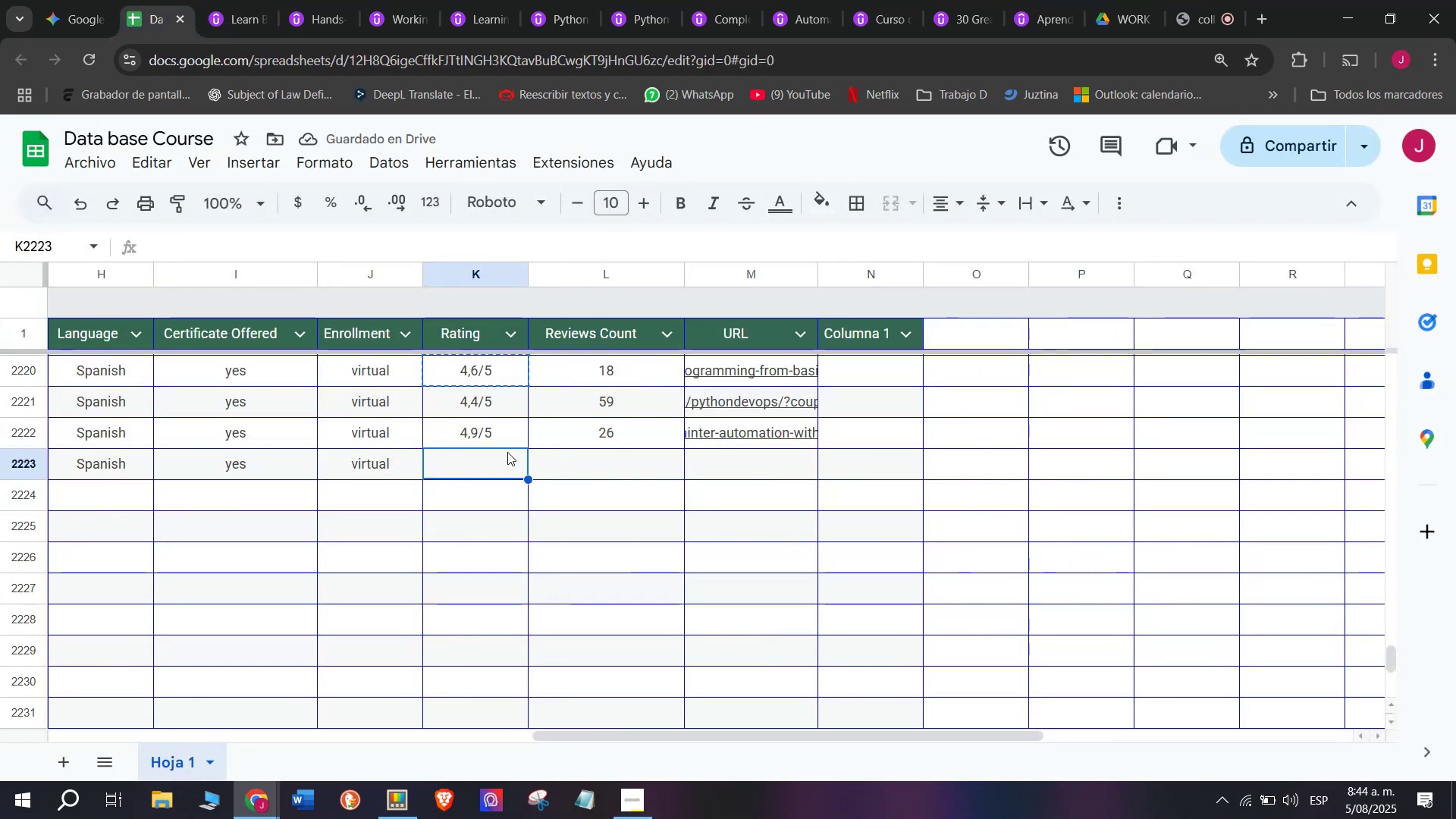 
key(Control+ControlLeft)
 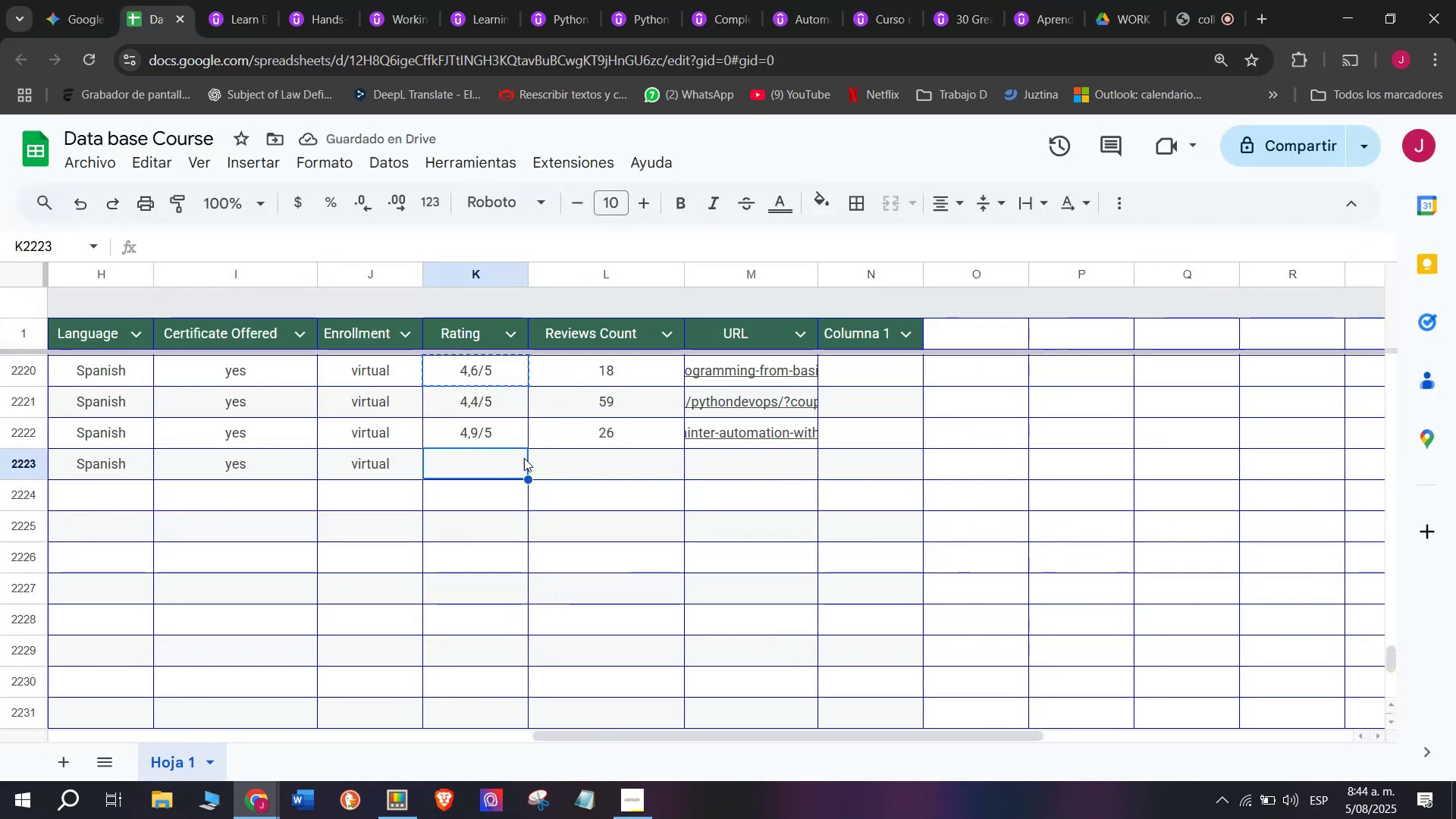 
key(Control+V)
 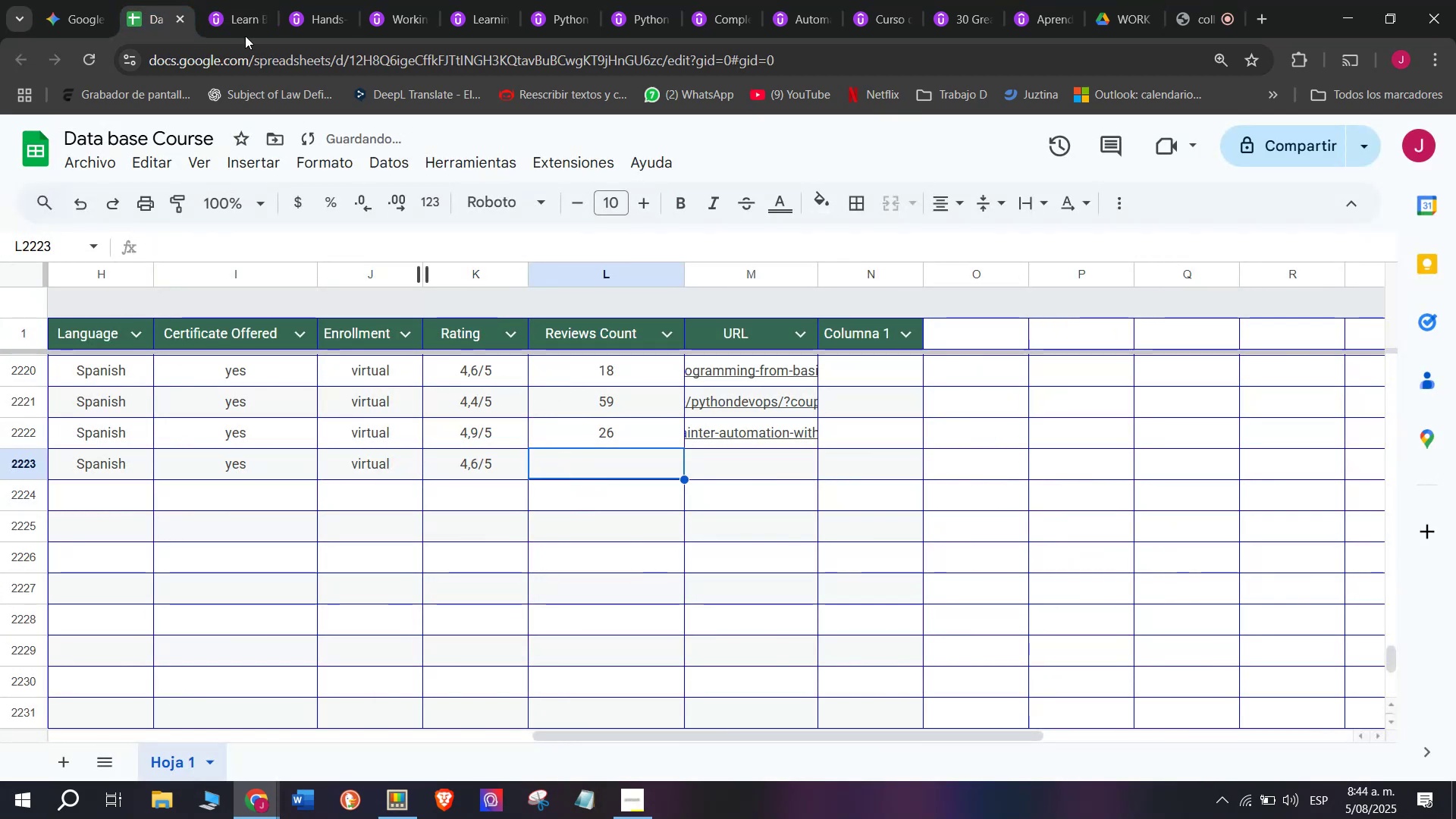 
left_click([199, 0])
 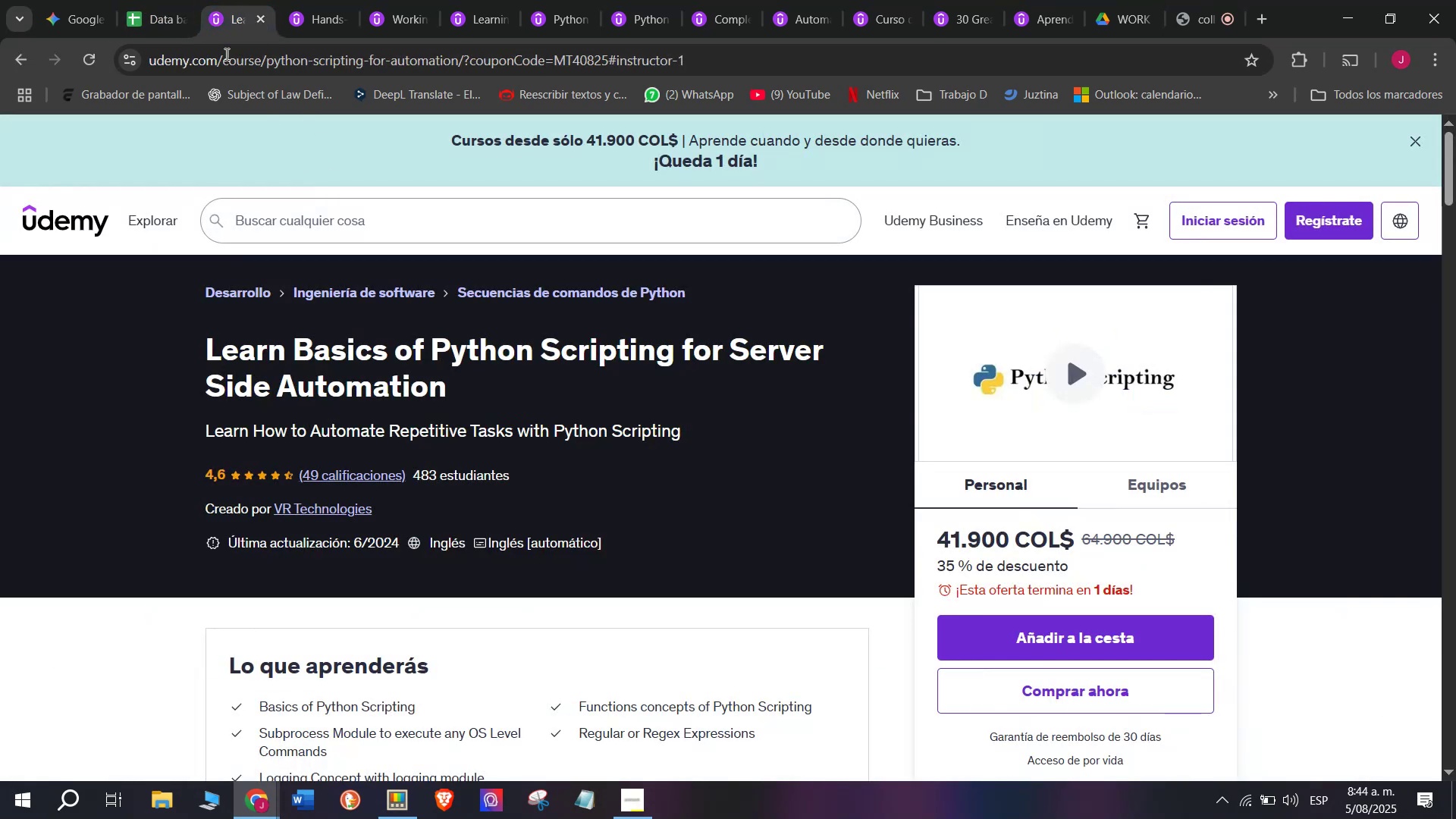 
left_click([177, 0])
 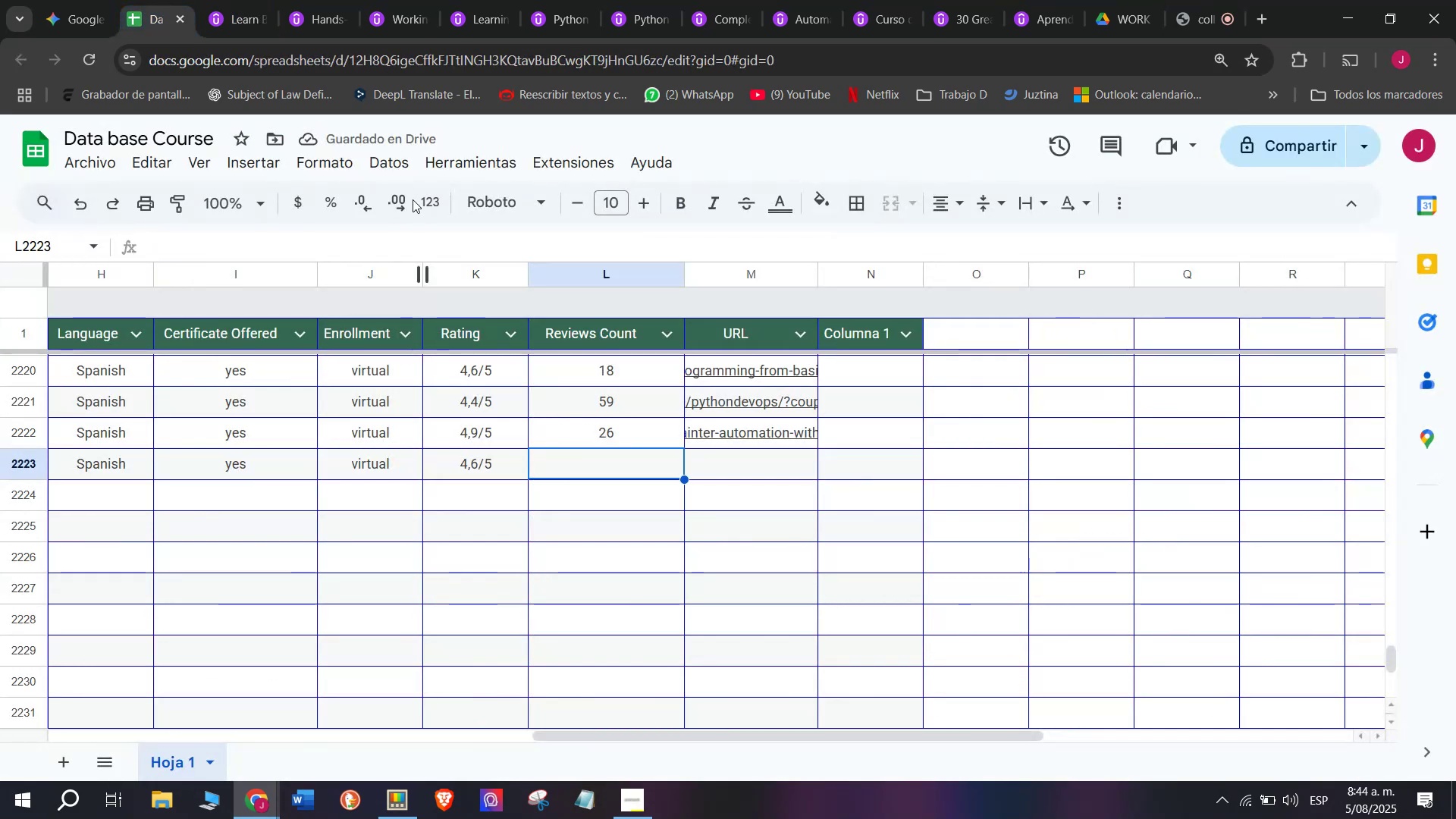 
type(49)
 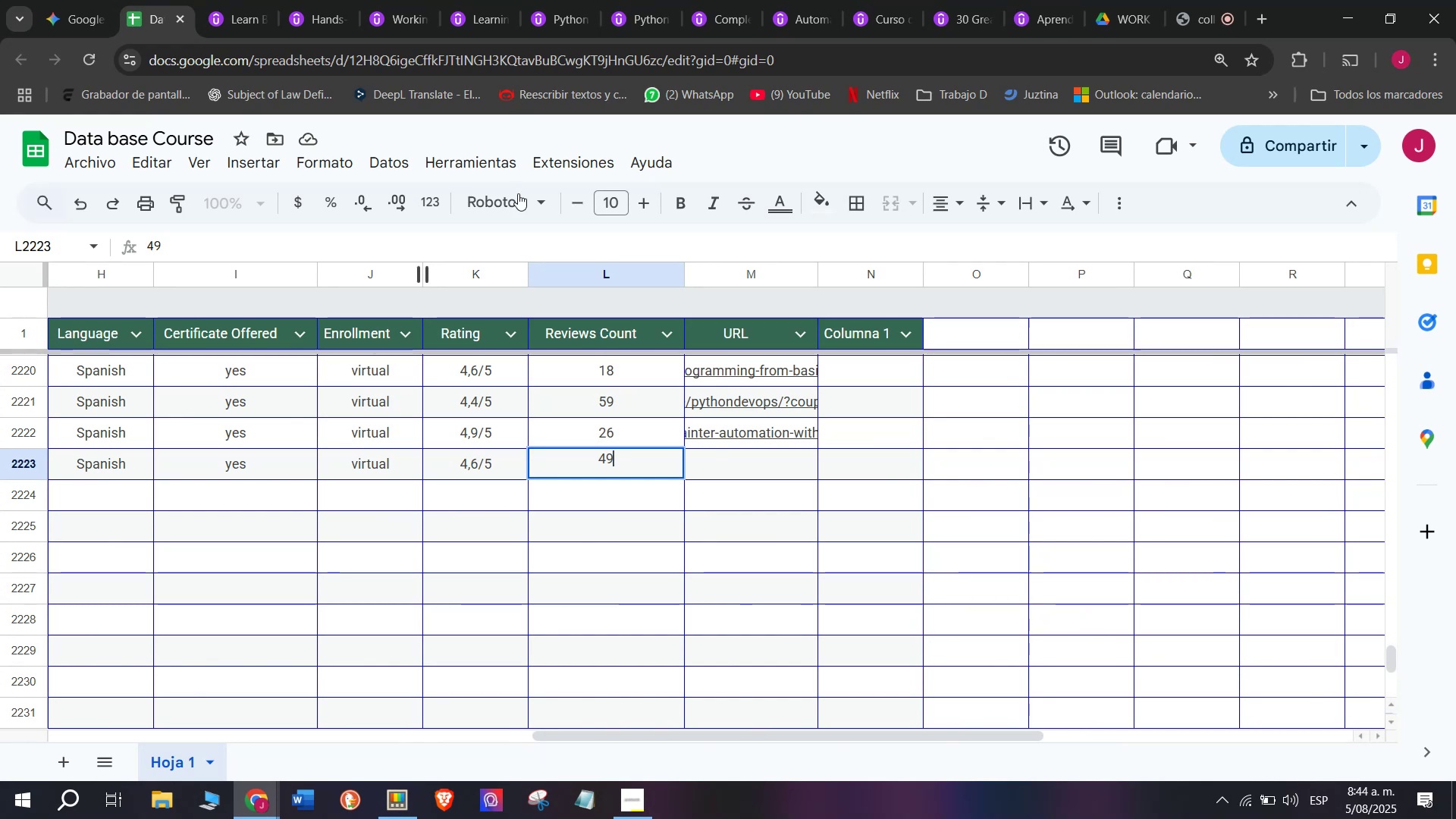 
left_click([758, 469])
 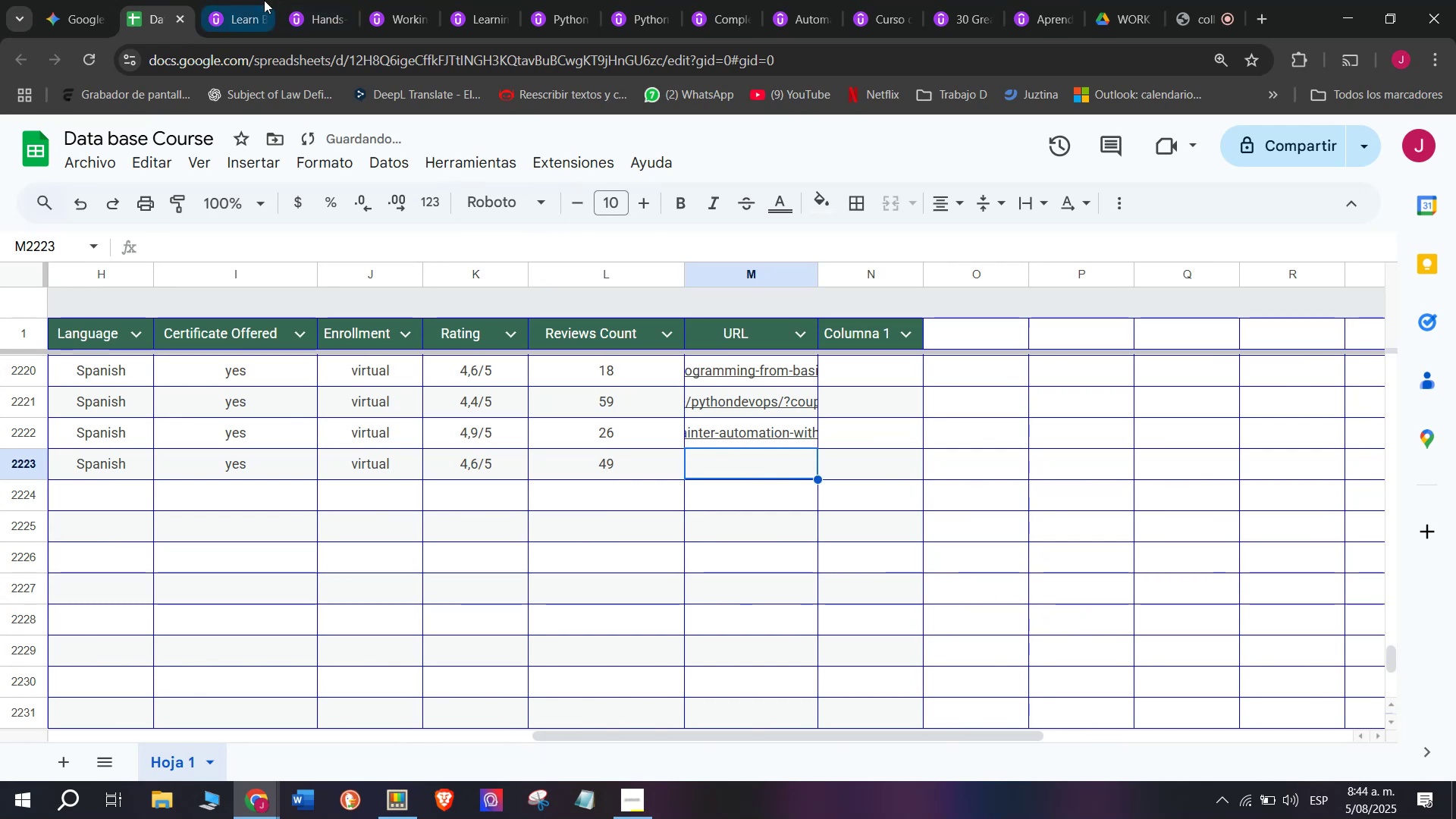 
left_click([228, 0])
 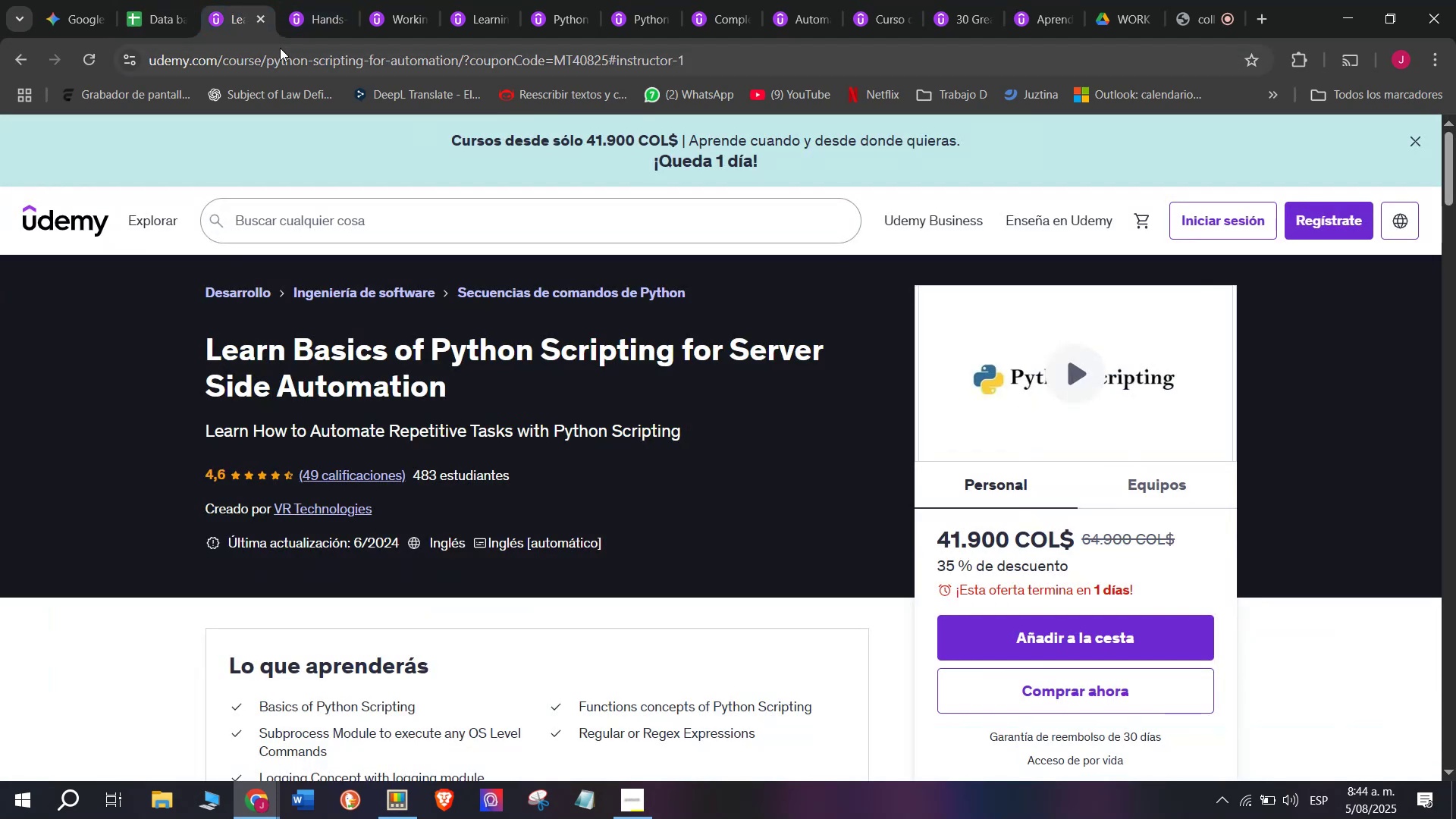 
double_click([280, 48])
 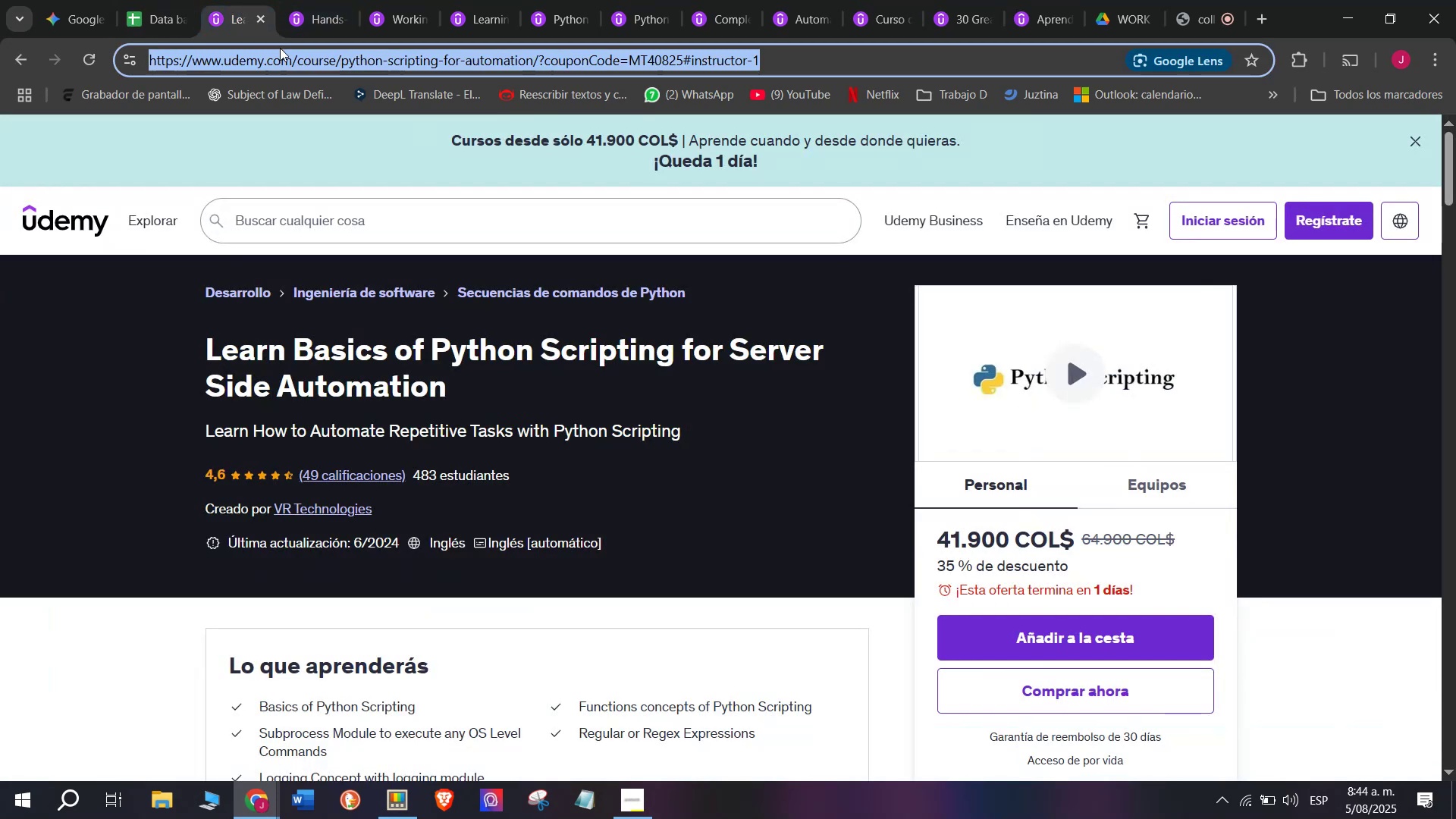 
triple_click([280, 48])
 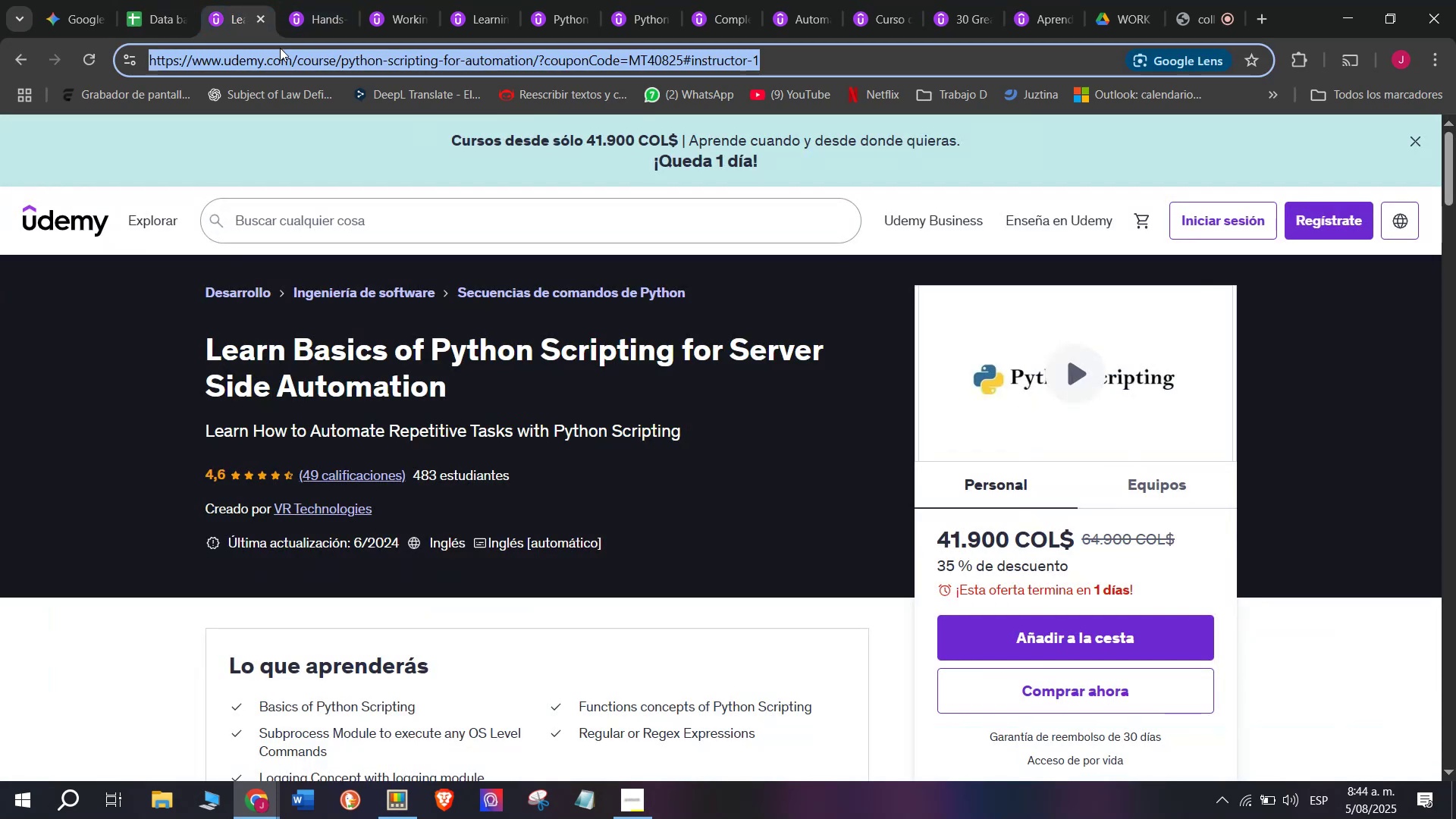 
key(Break)
 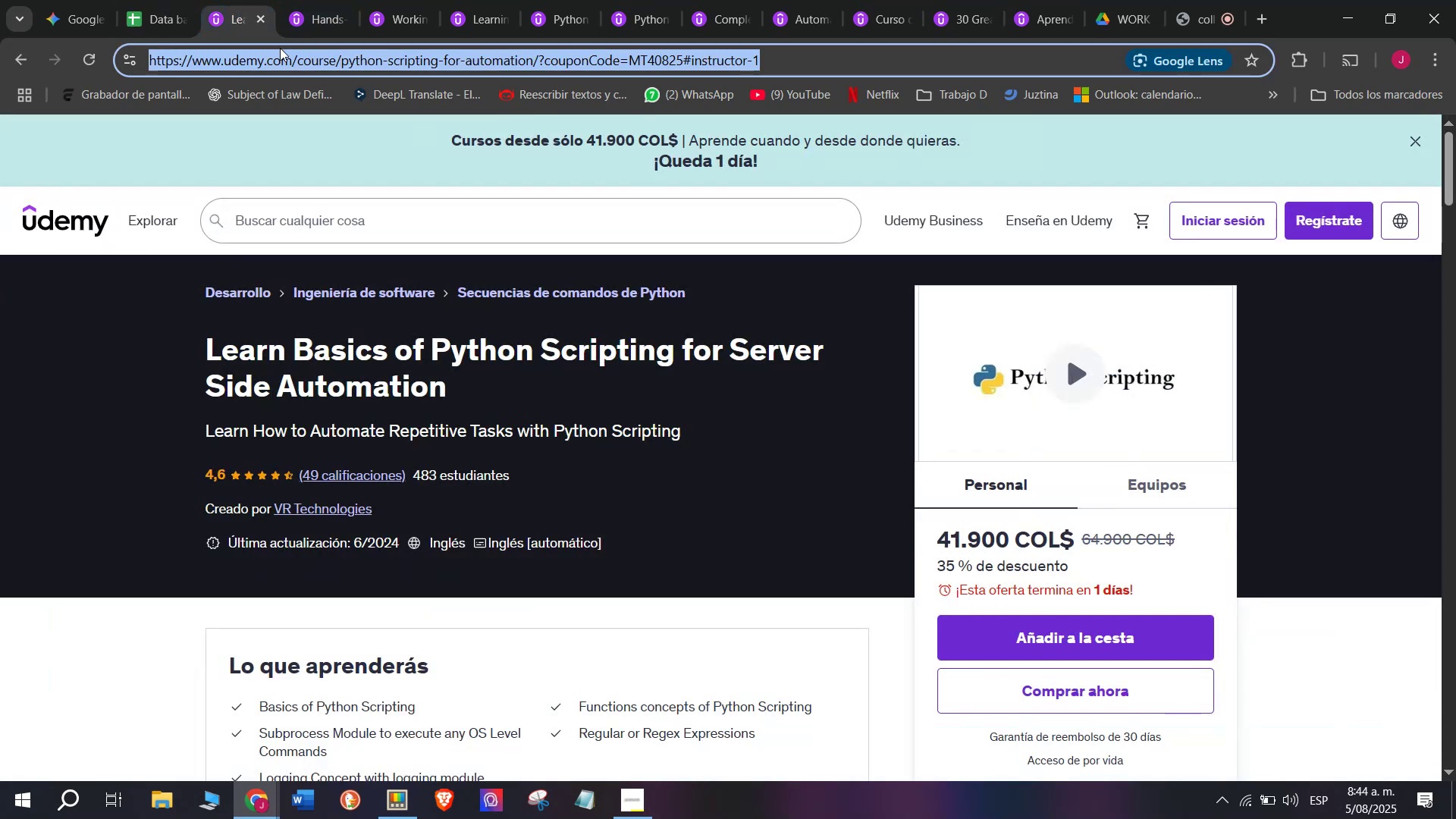 
key(Control+ControlLeft)
 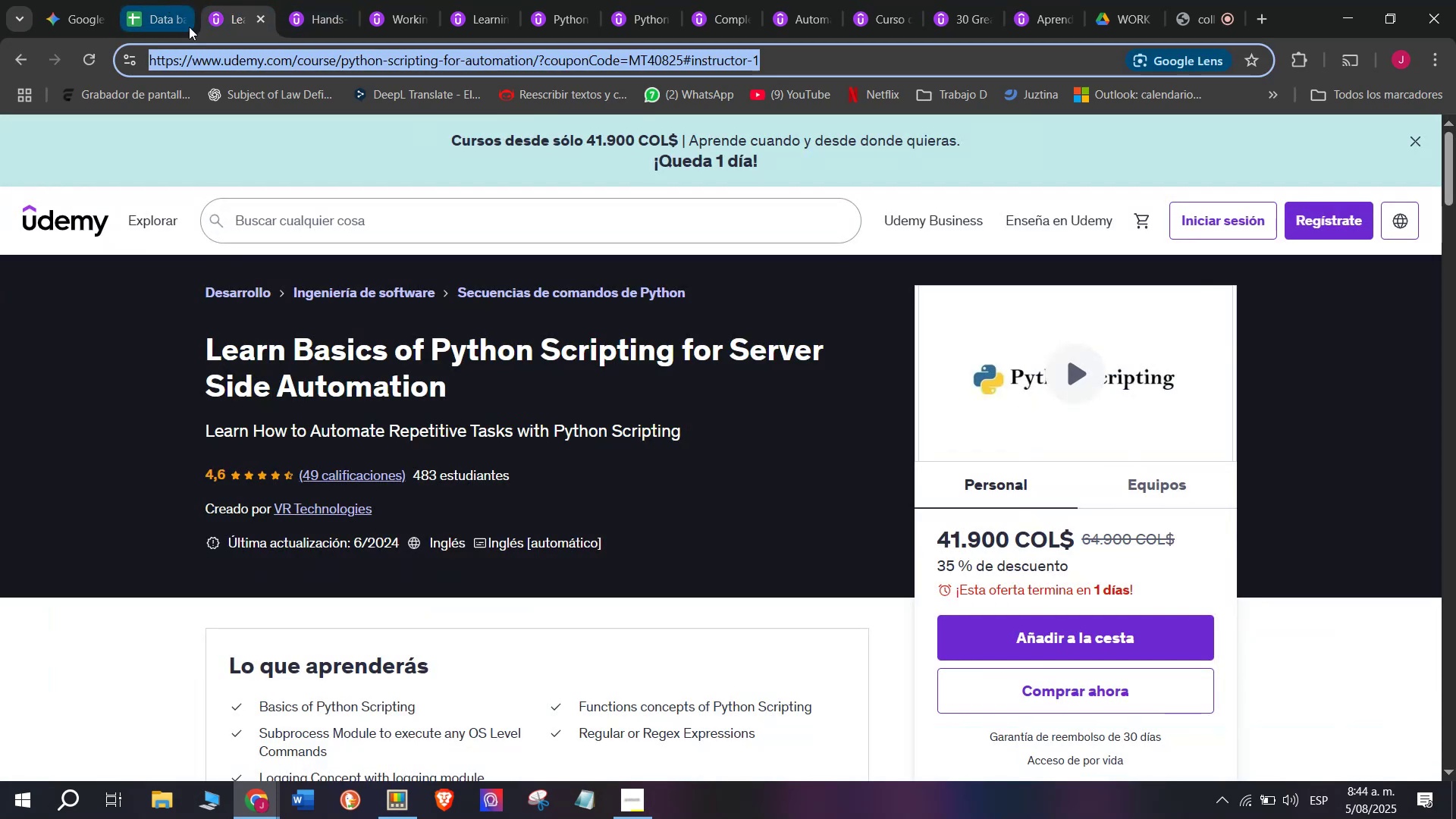 
key(Control+C)
 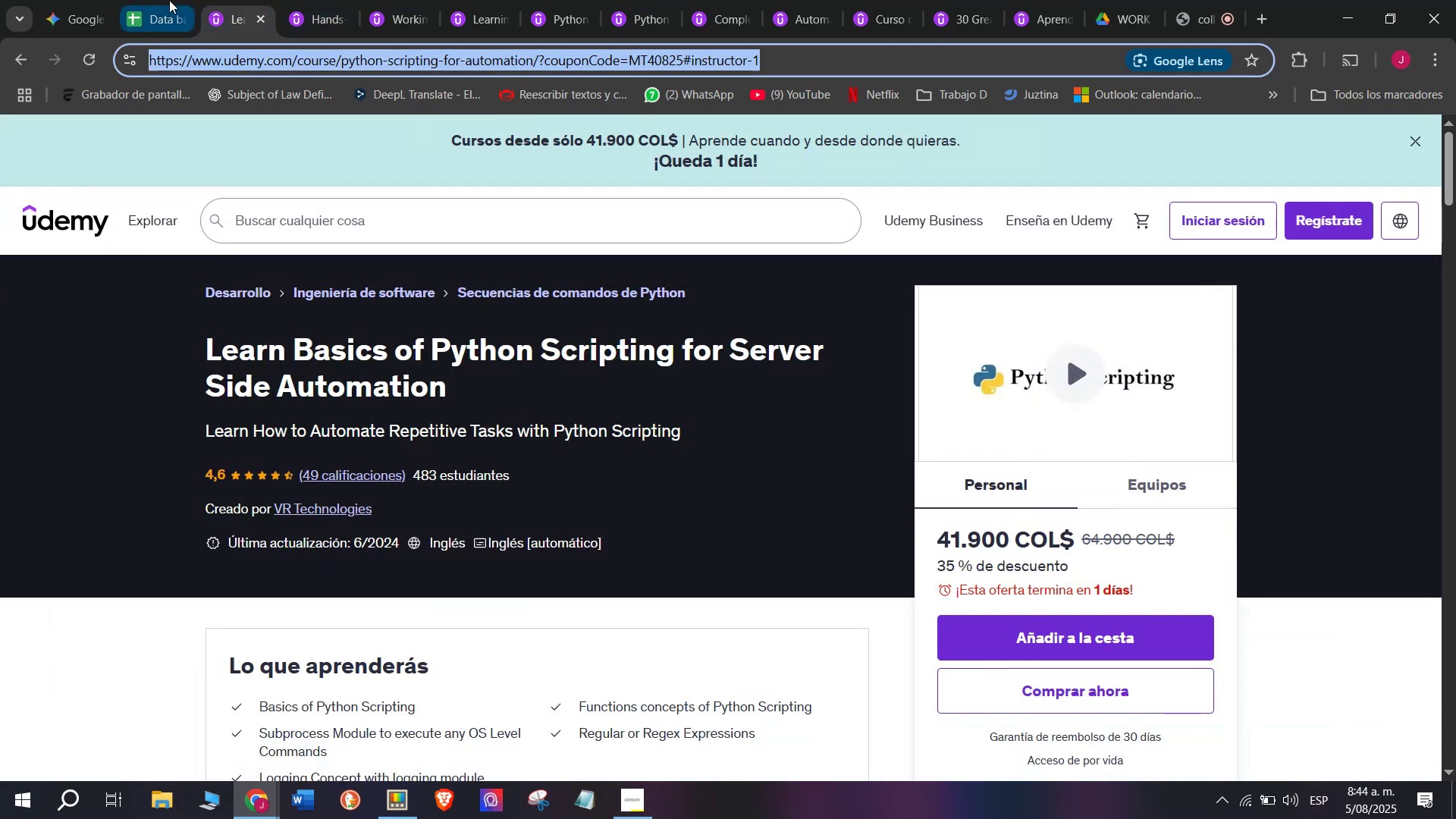 
triple_click([169, 0])
 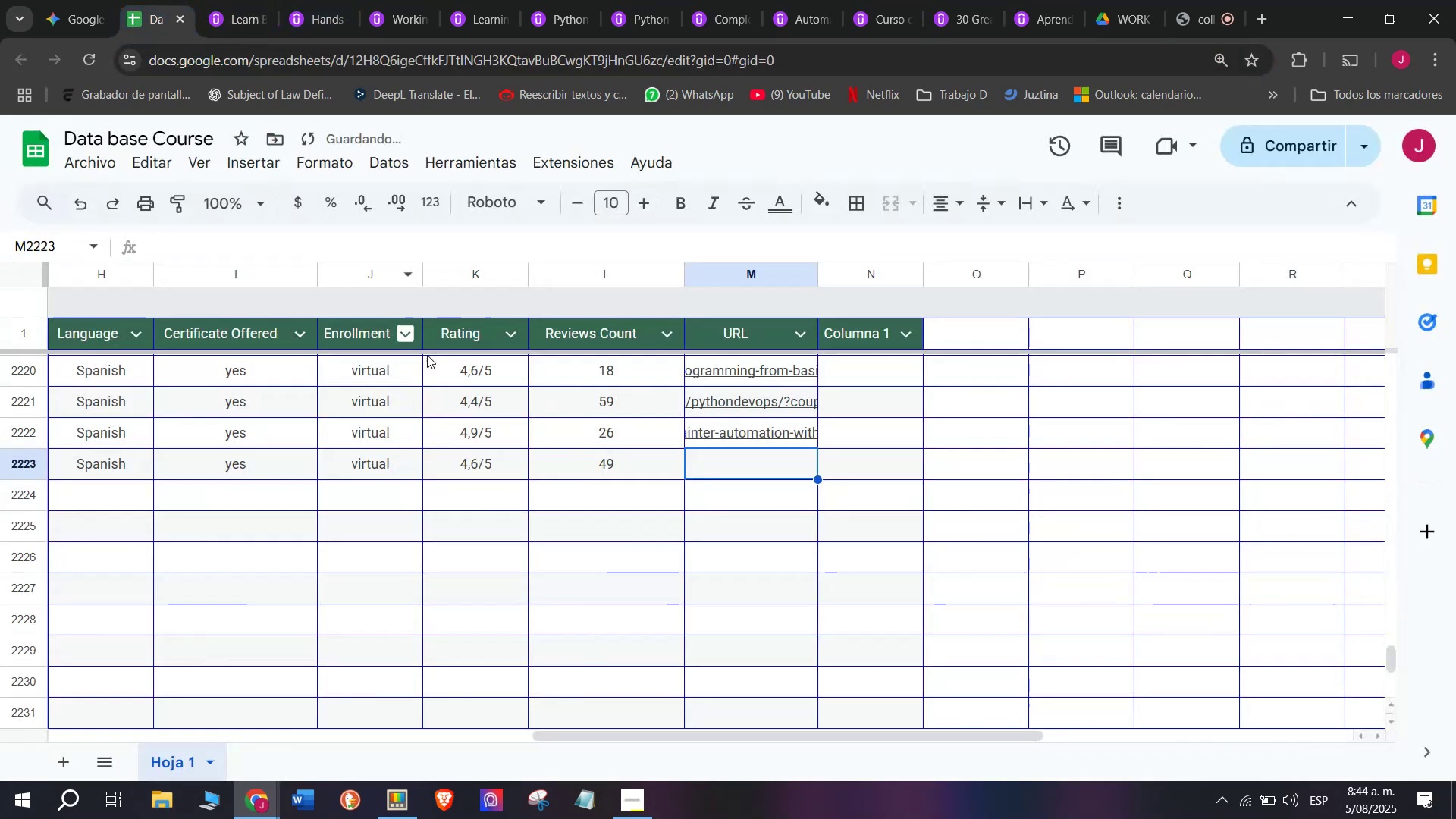 
key(Control+ControlLeft)
 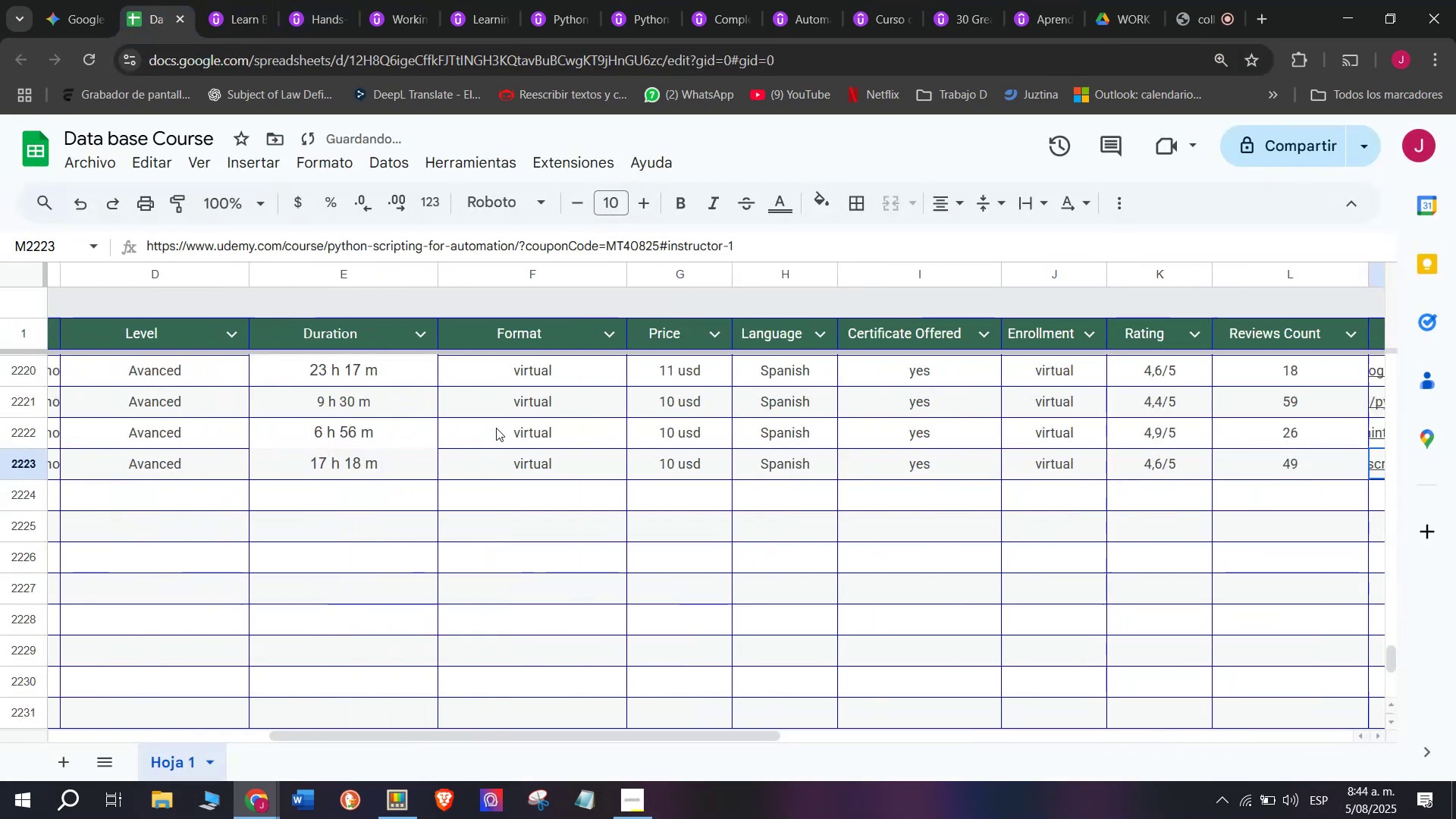 
key(Z)
 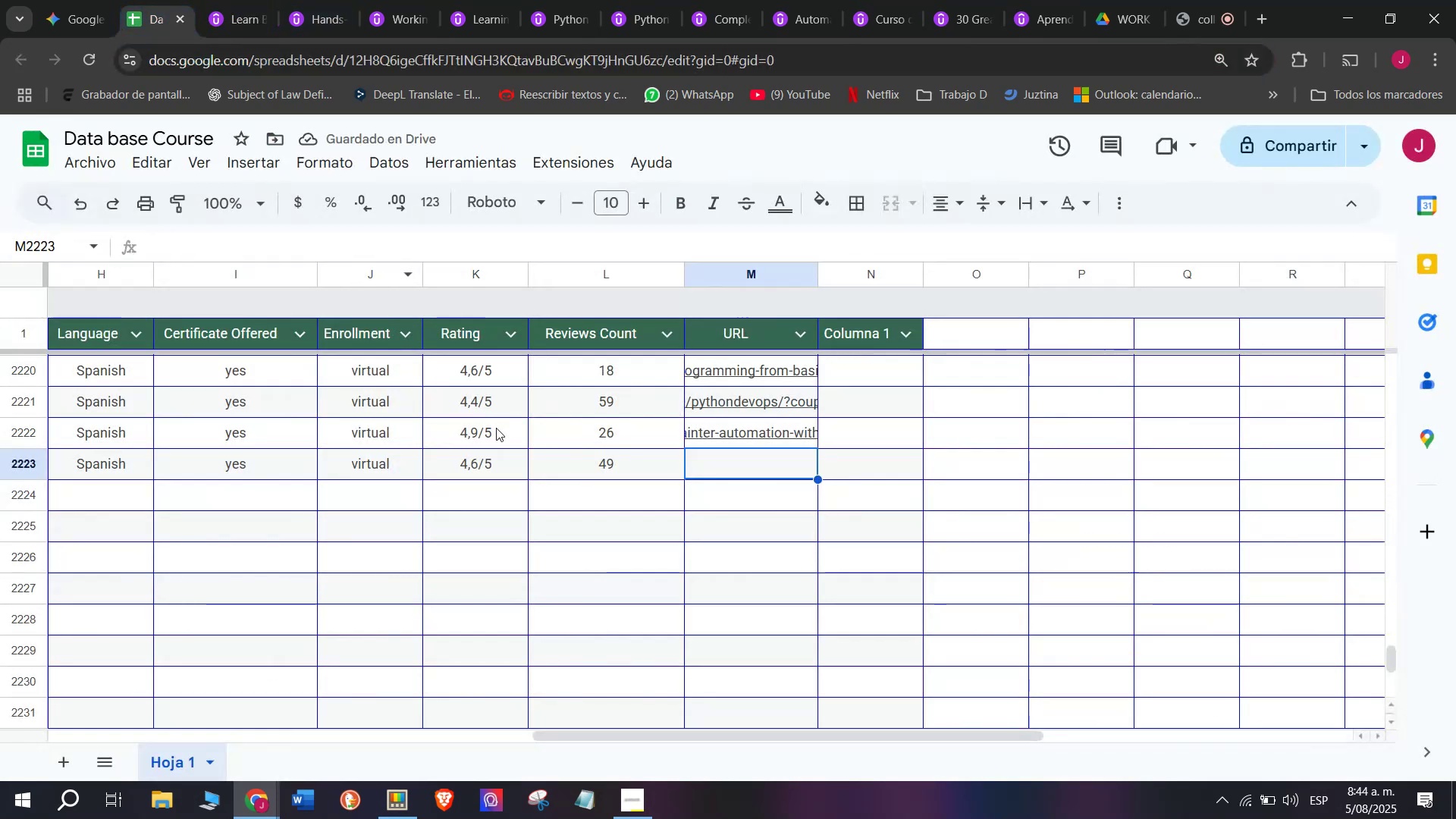 
key(Control+V)
 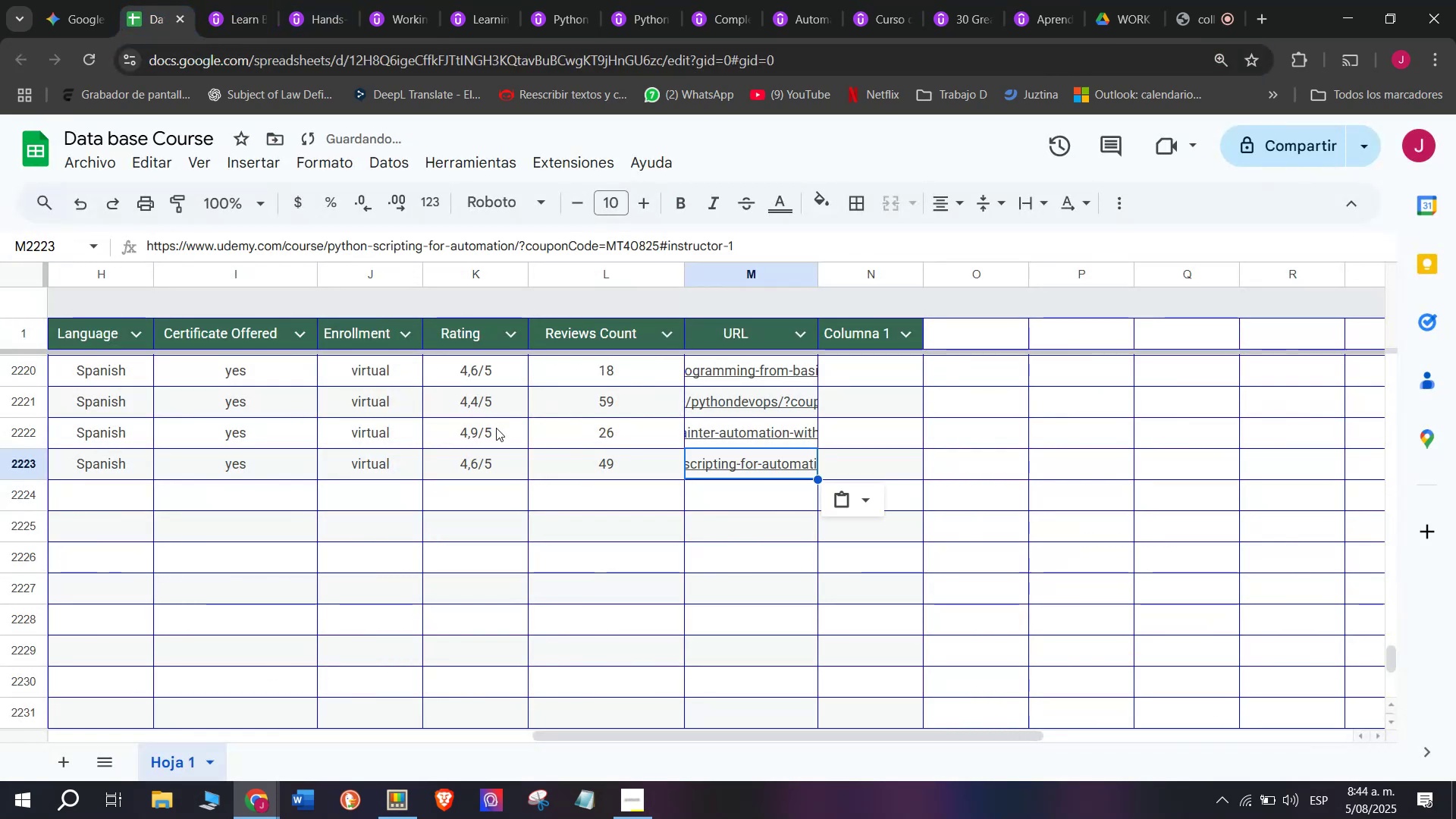 
scroll: coordinate [180, 519], scroll_direction: up, amount: 3.0
 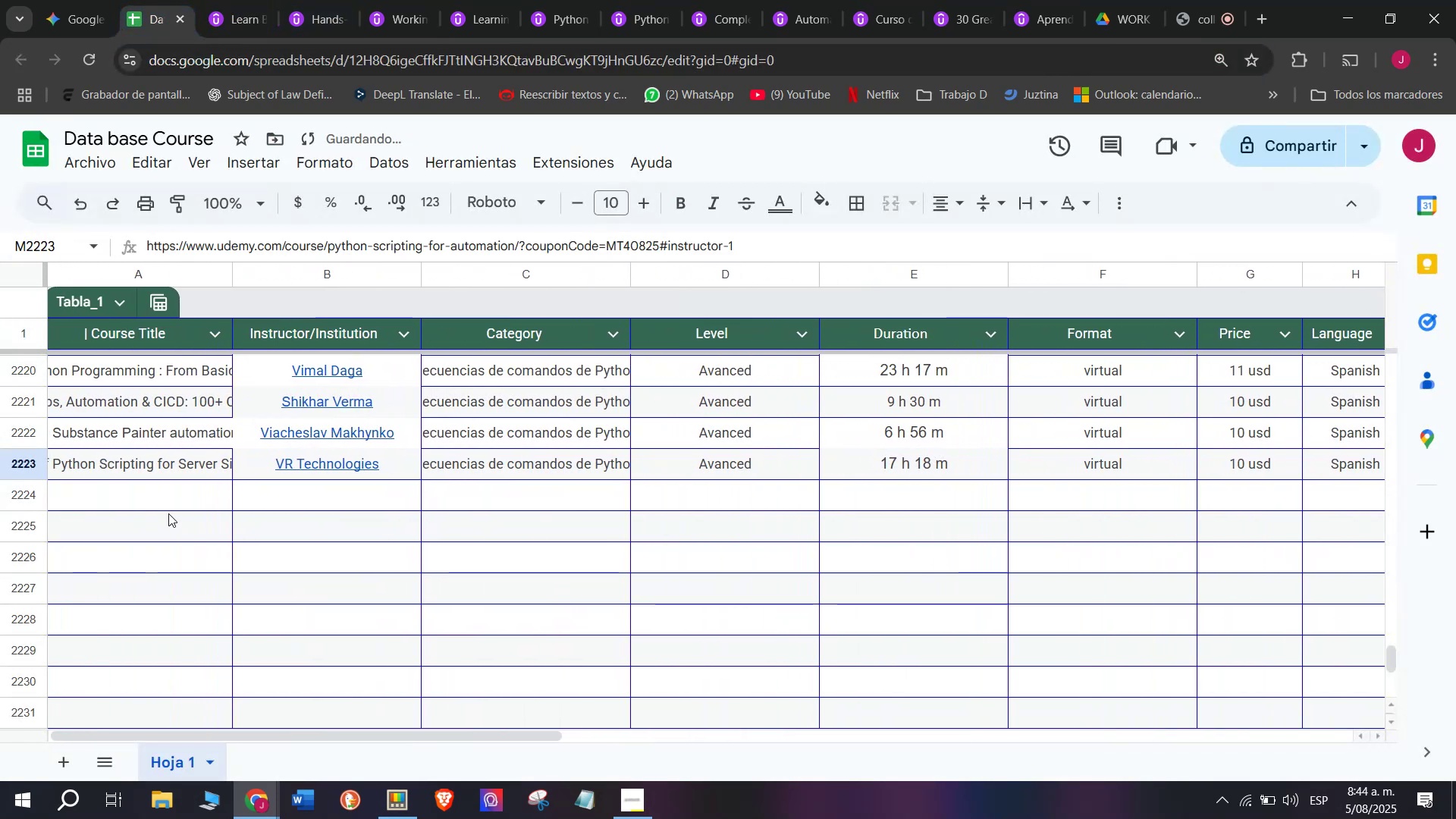 
left_click([168, 513])
 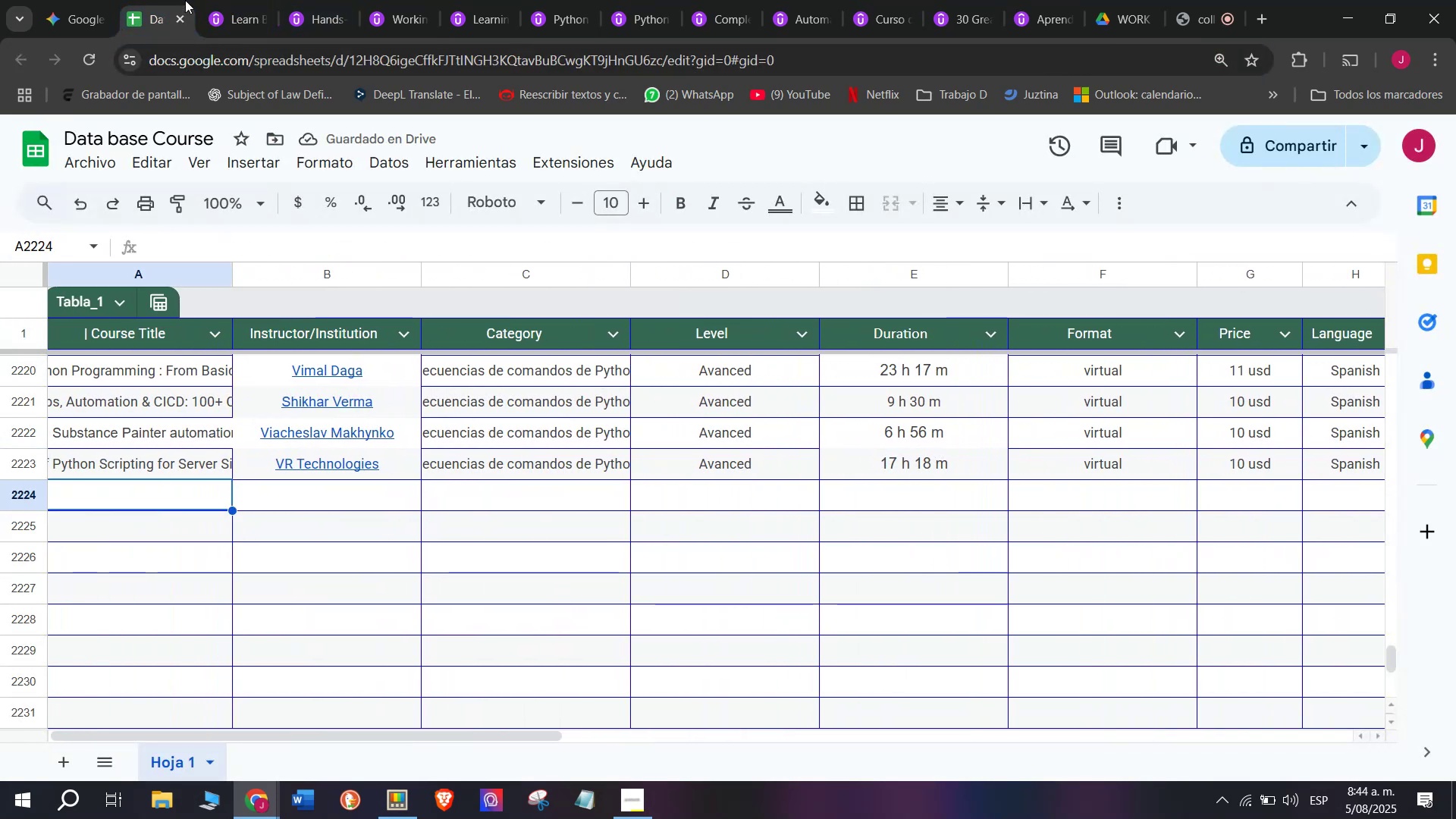 
left_click([212, 0])
 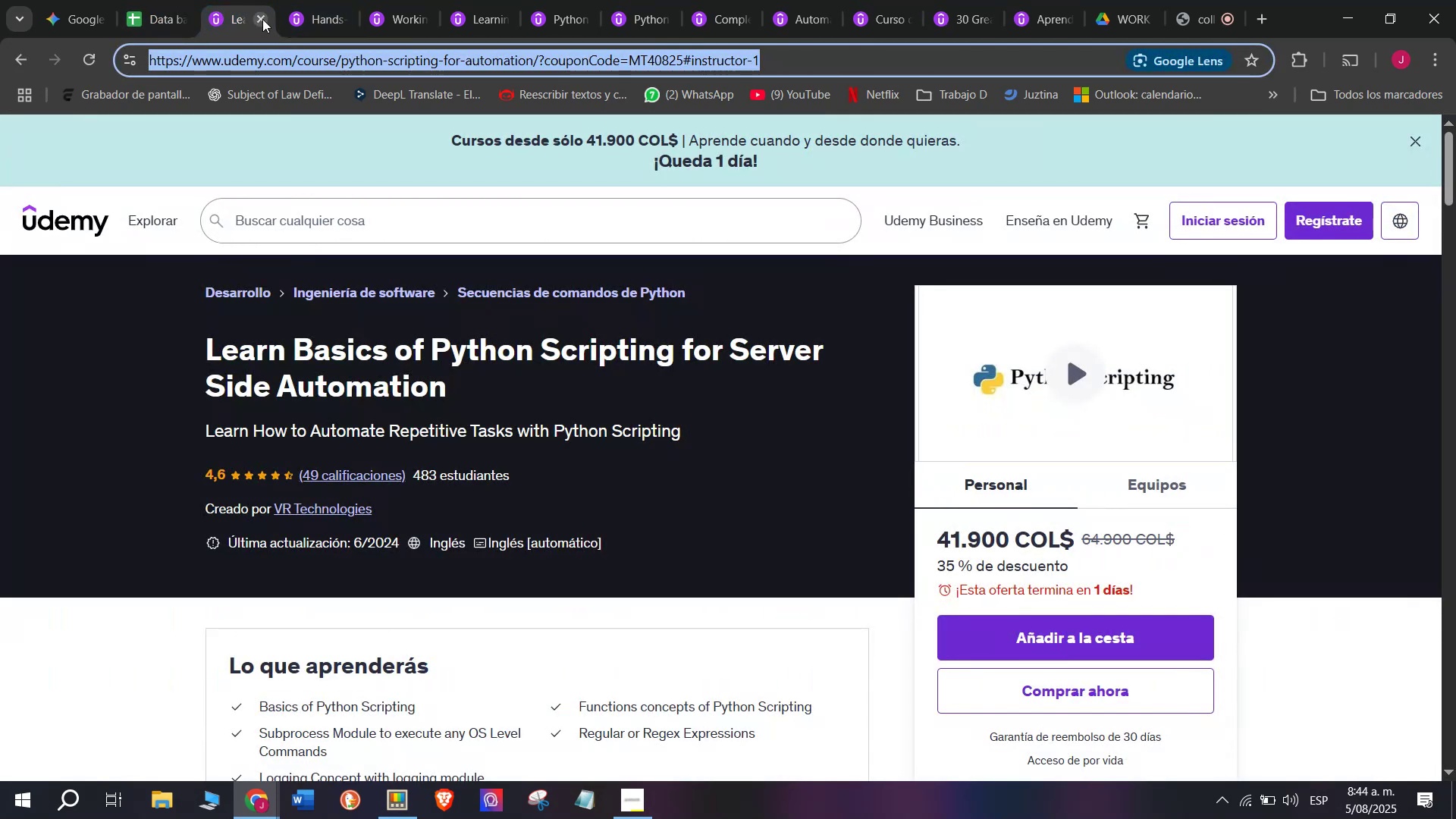 
left_click([262, 18])
 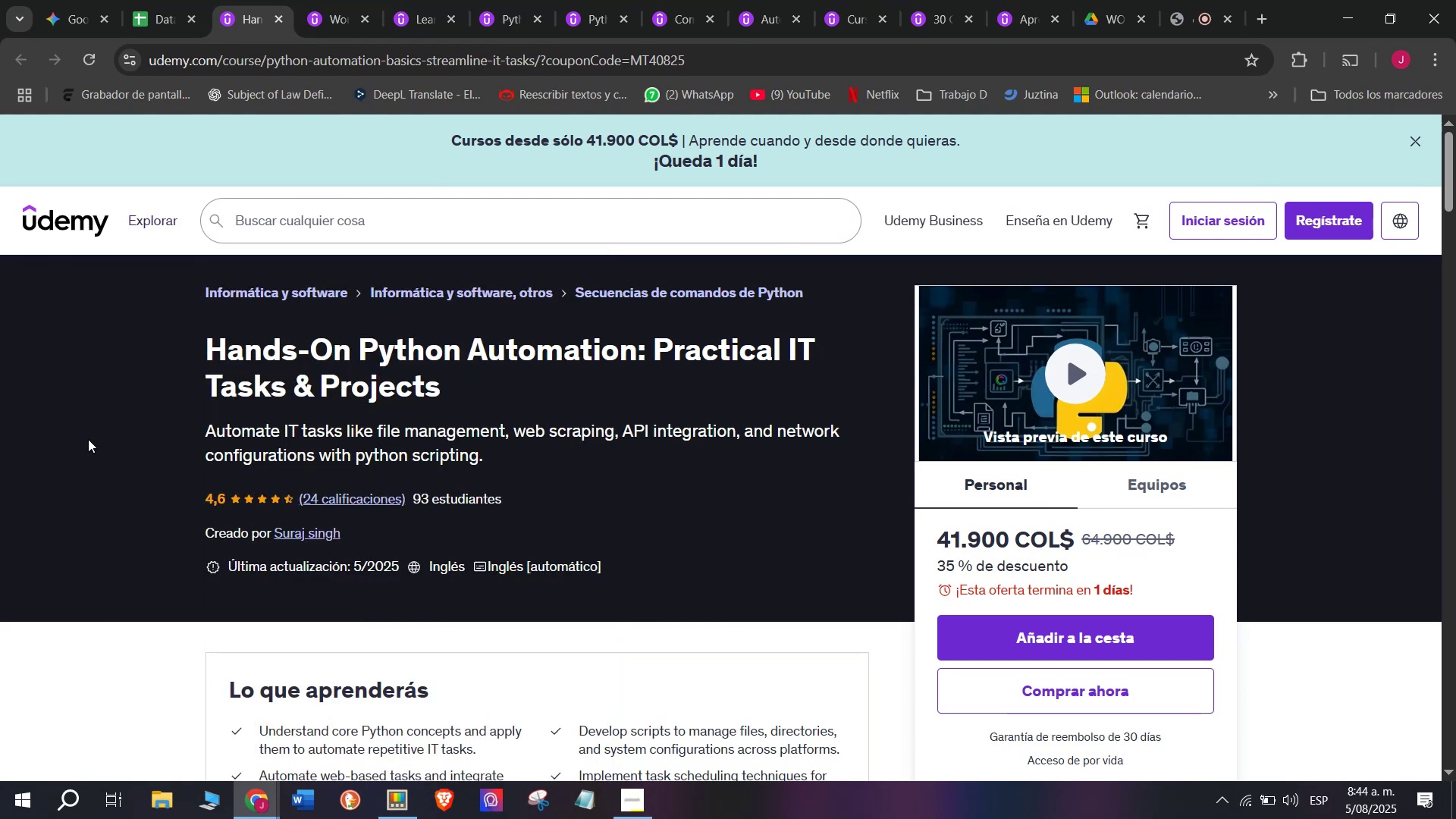 
left_click([155, 11])
 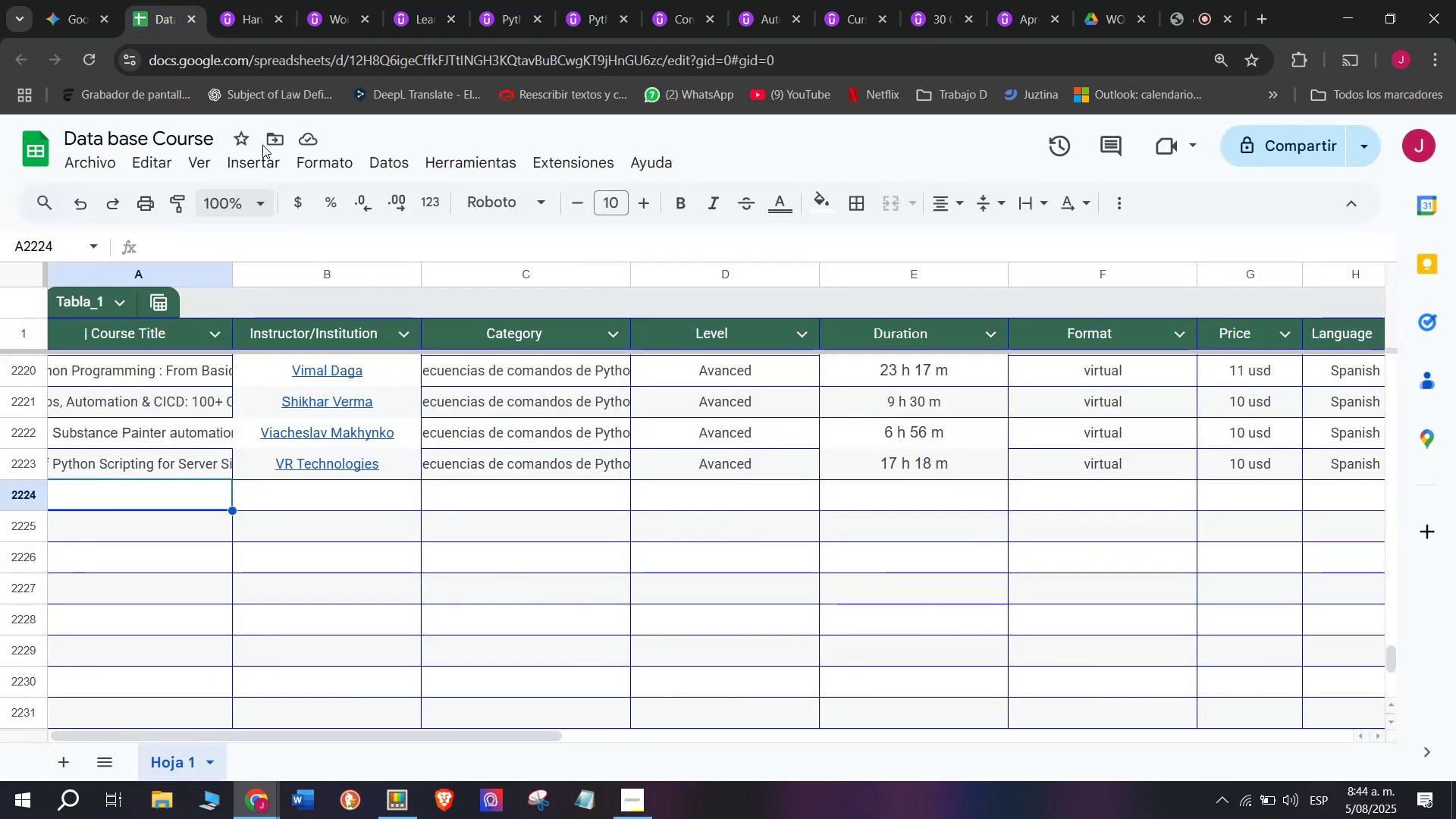 
left_click([257, 0])
 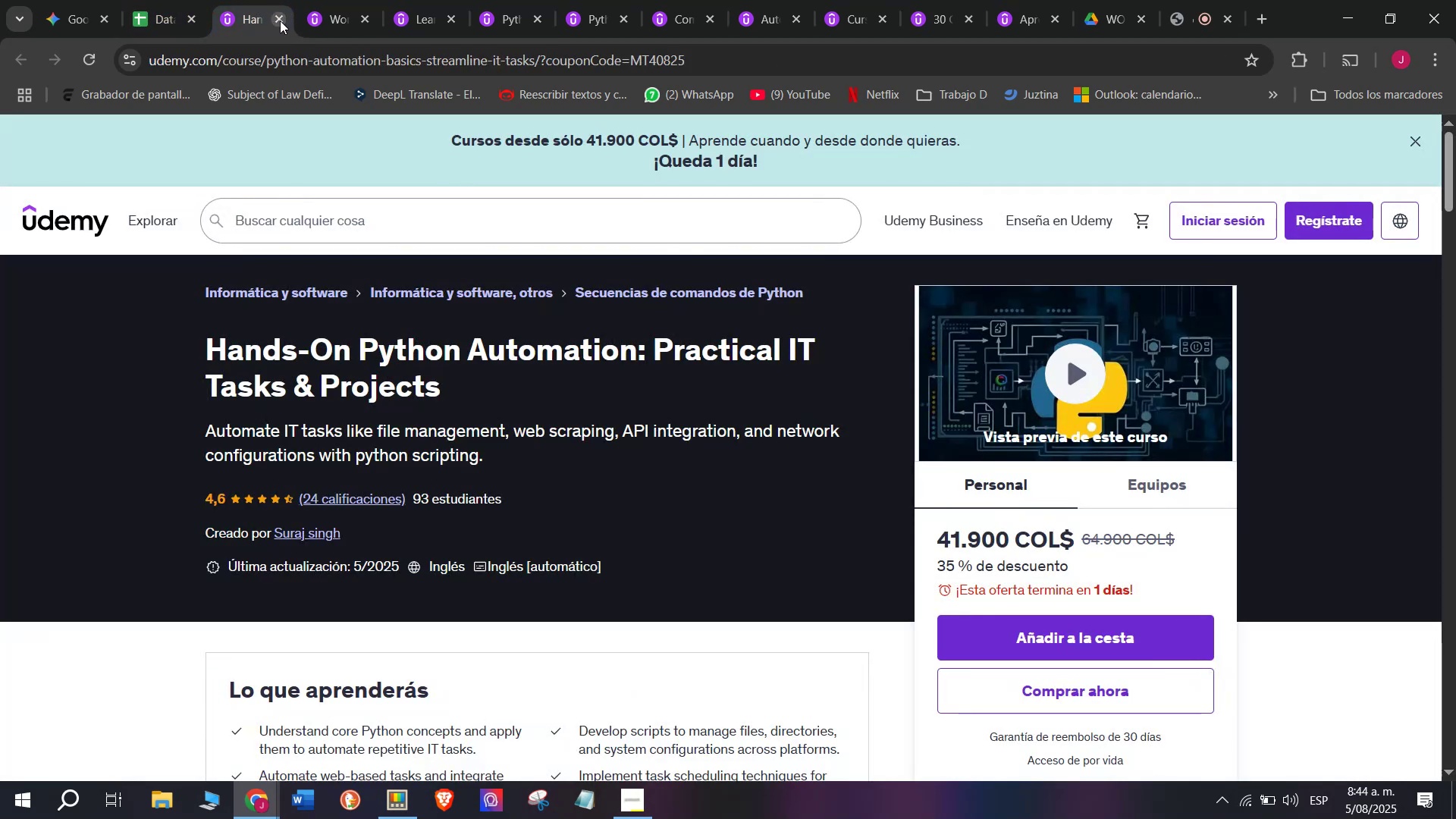 
left_click([280, 20])
 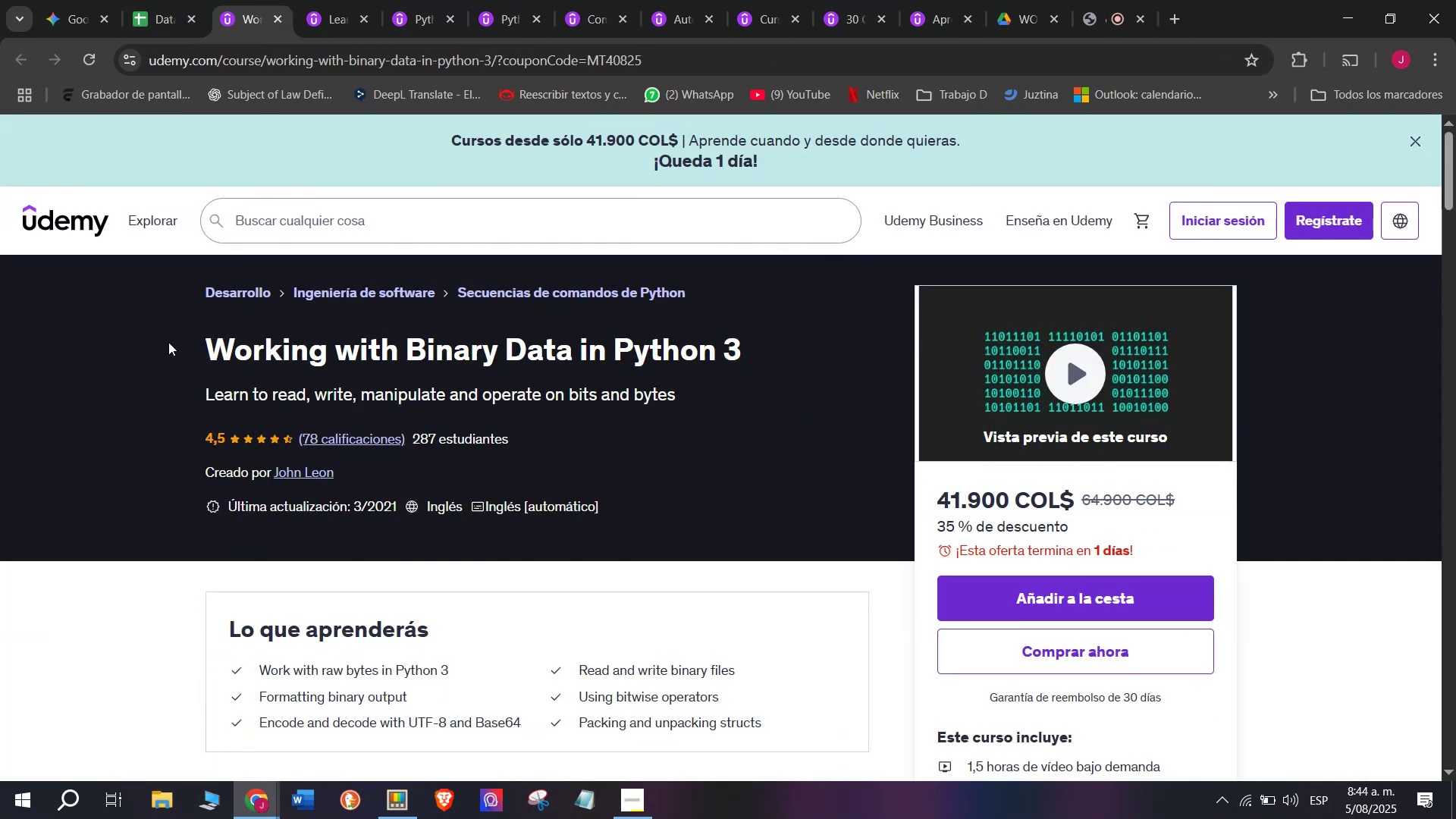 
left_click_drag(start_coordinate=[167, 342], to_coordinate=[747, 337])
 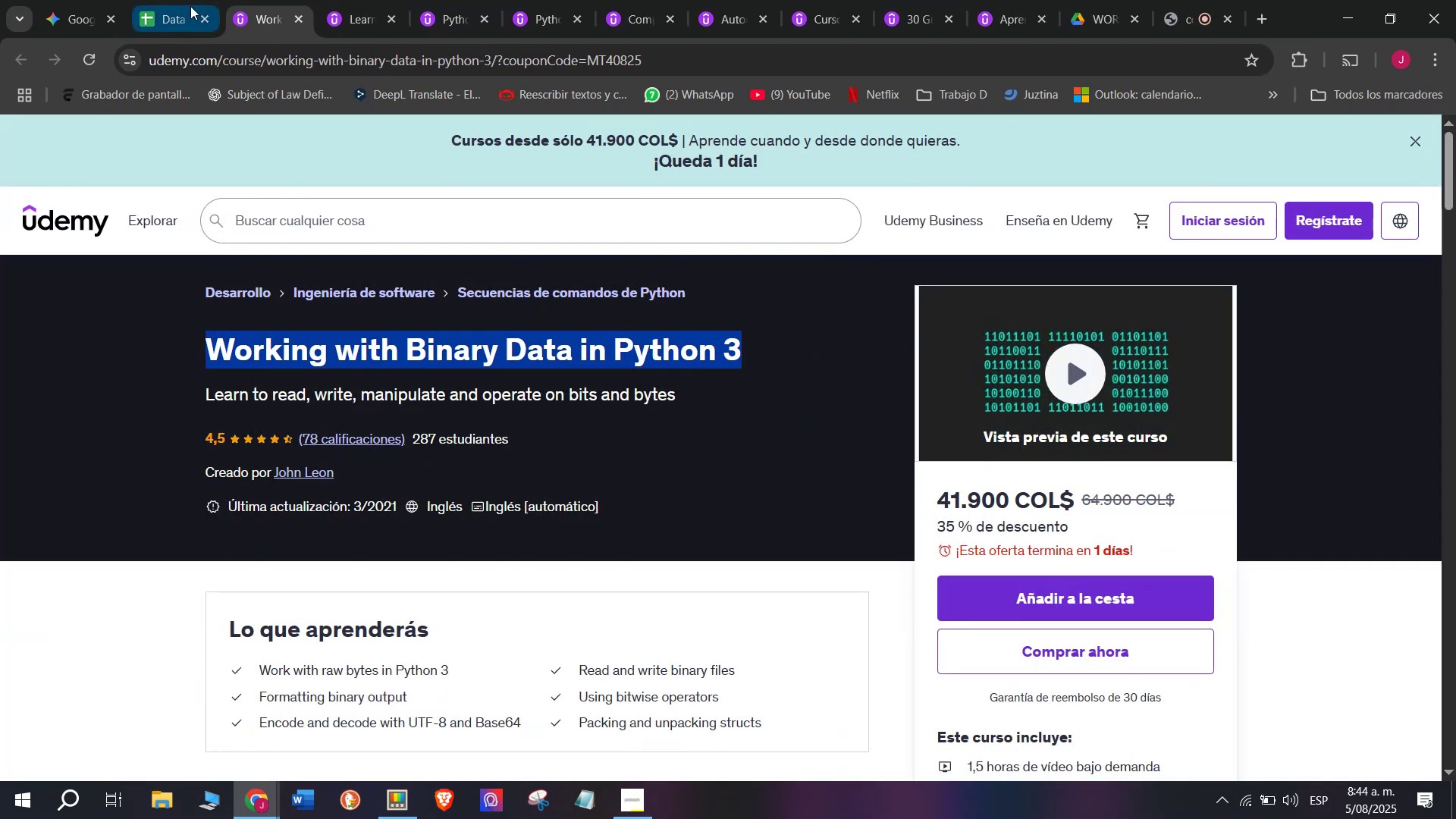 
key(Control+ControlLeft)
 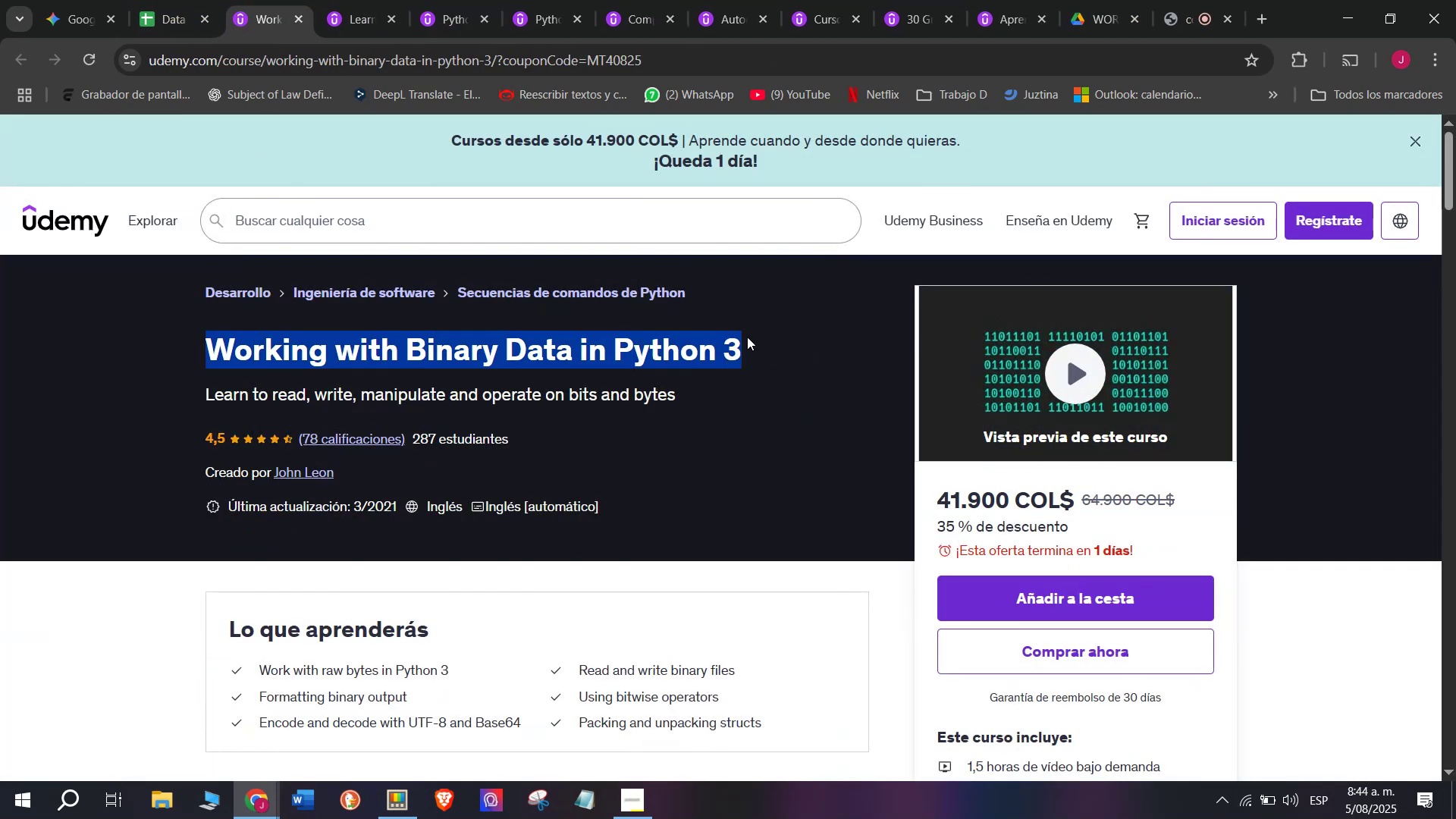 
key(Break)
 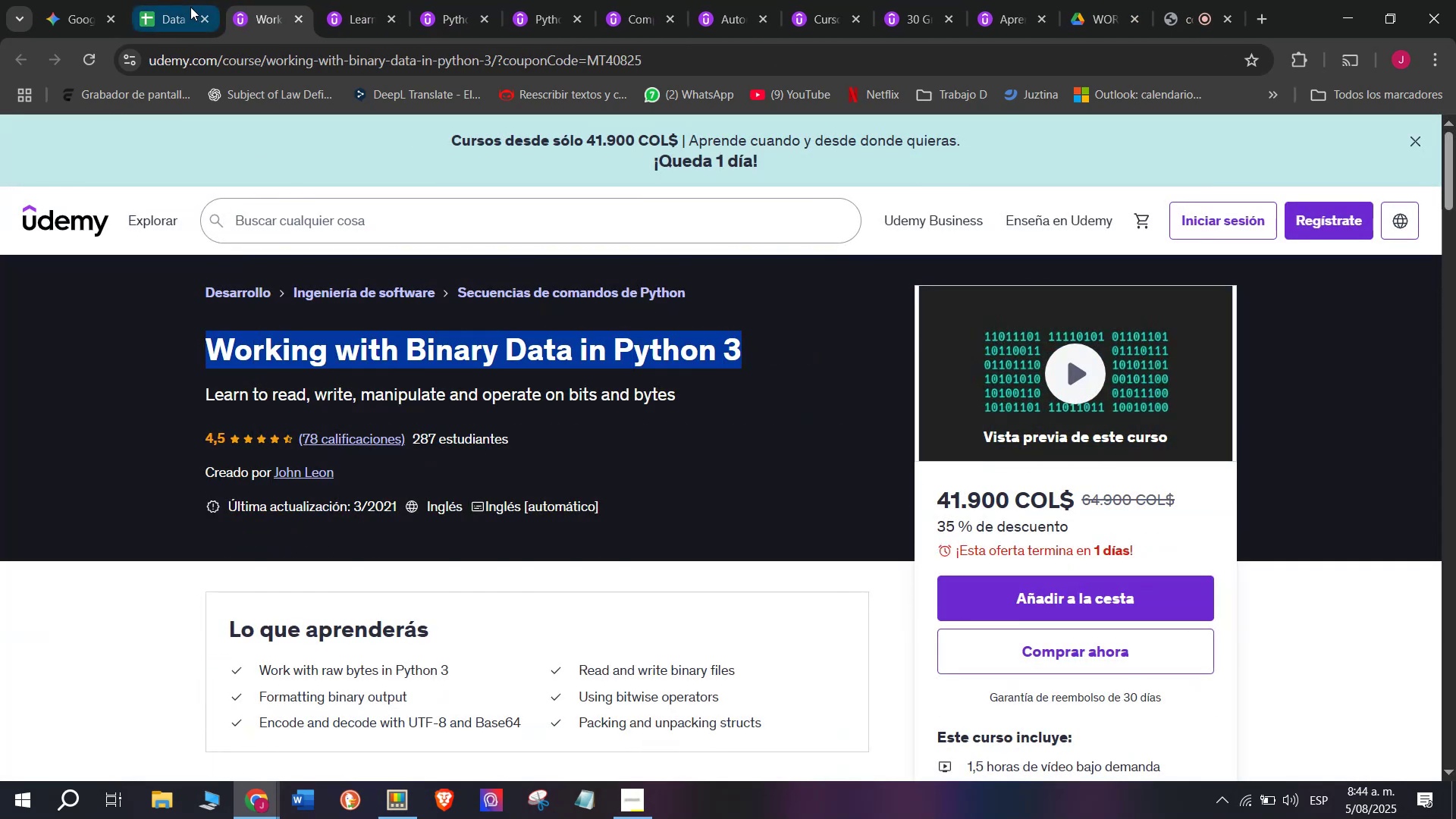 
key(Control+C)
 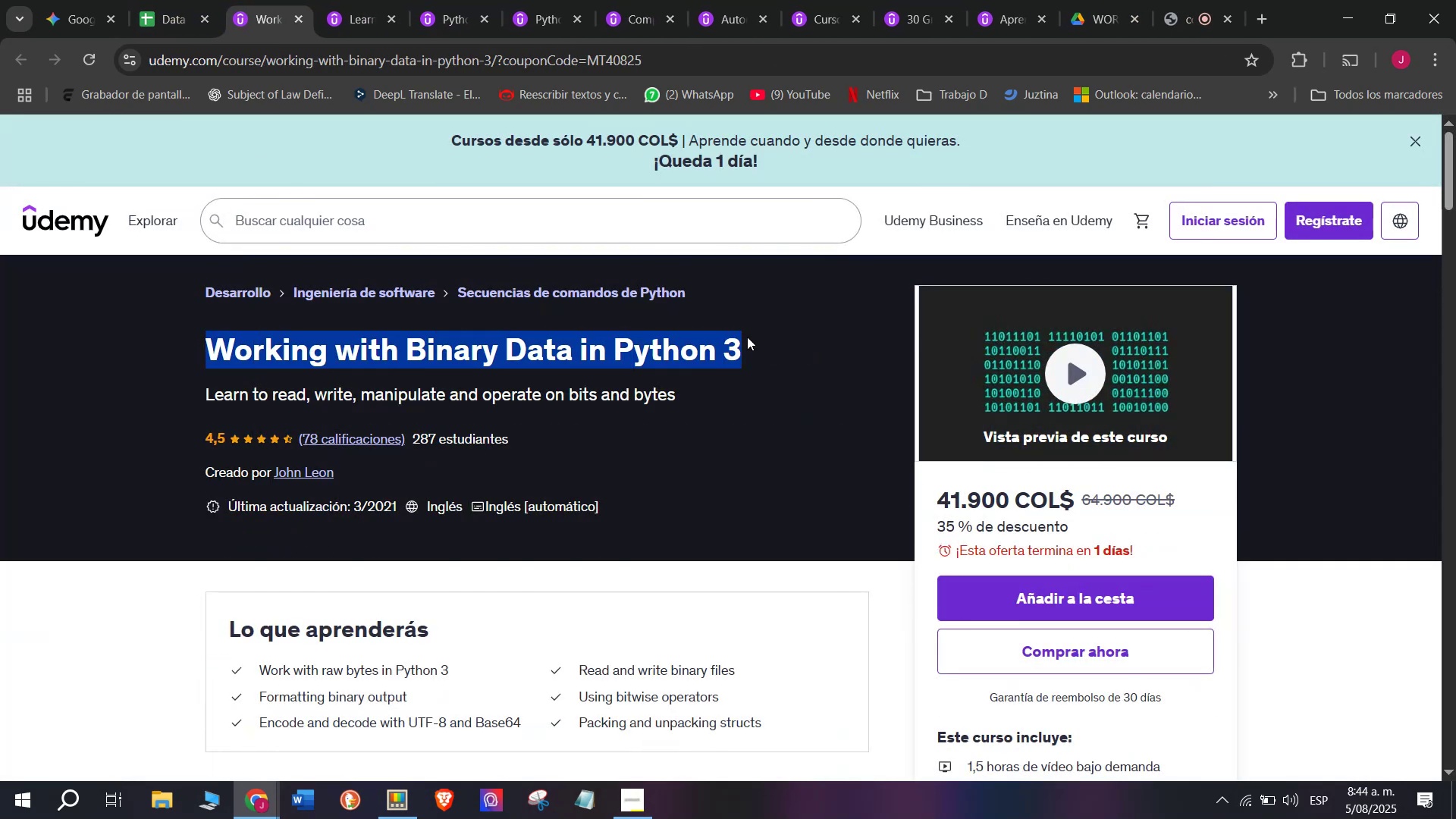 
key(Break)
 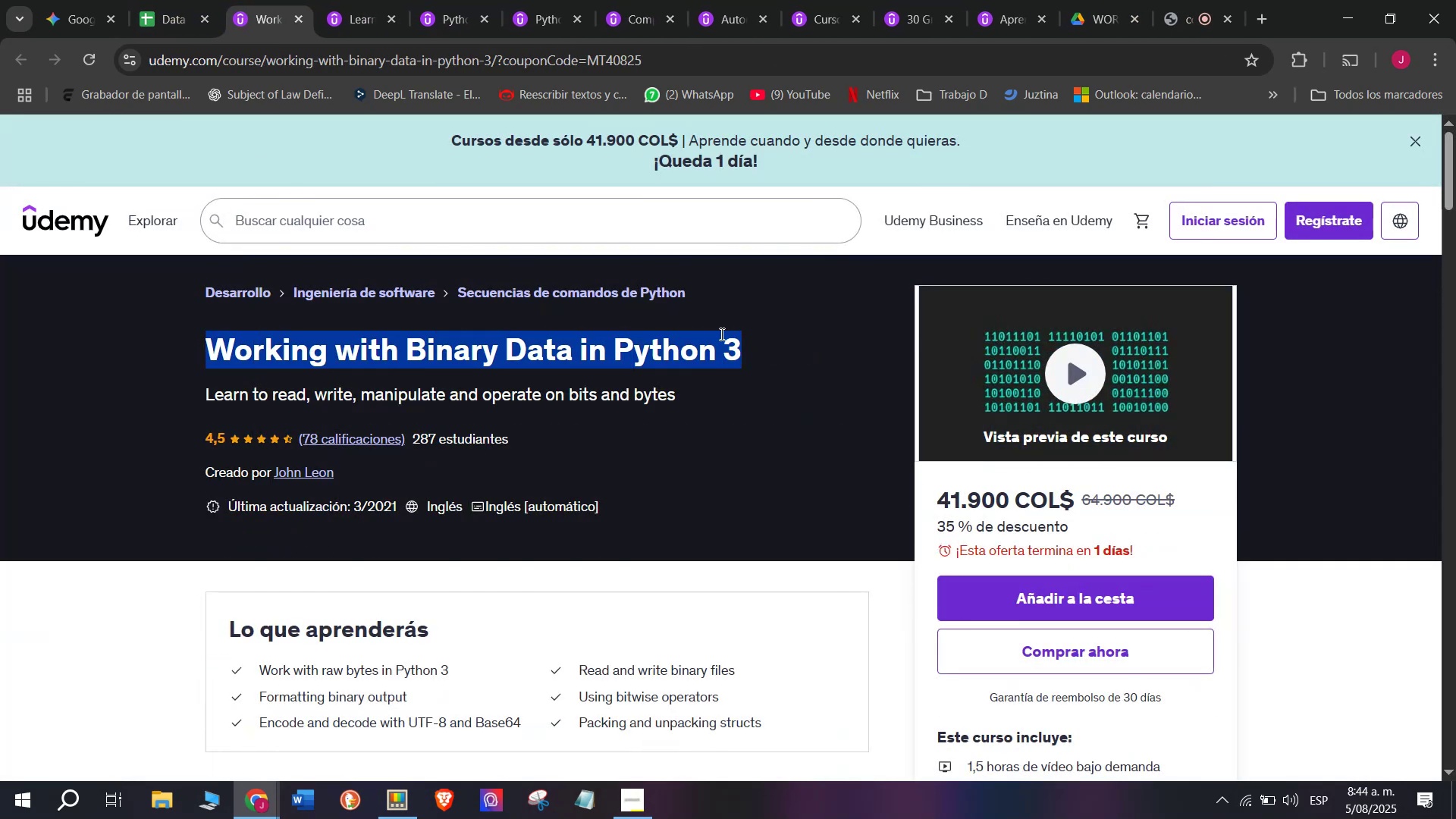 
key(Control+ControlLeft)
 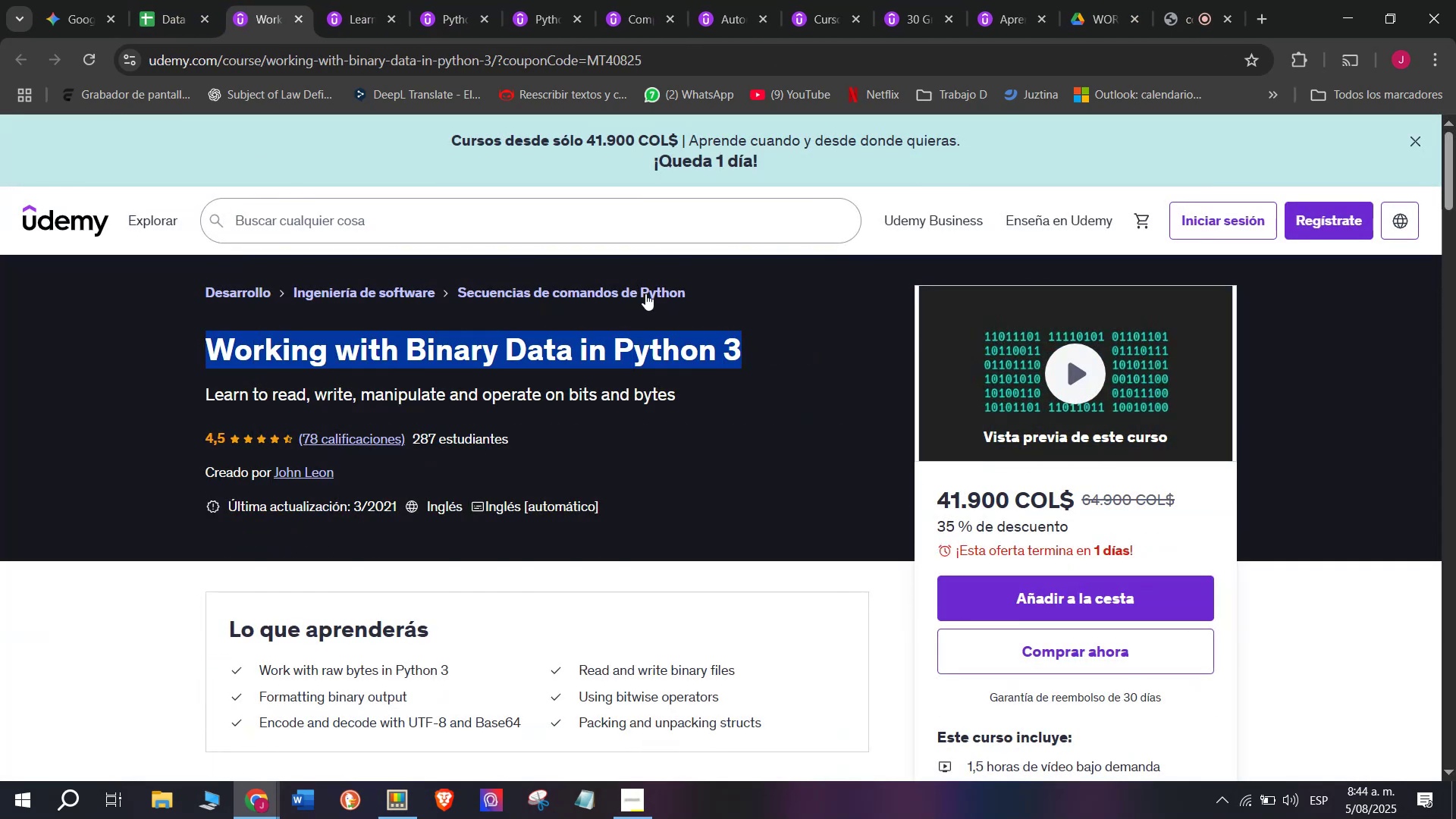 
key(Control+C)
 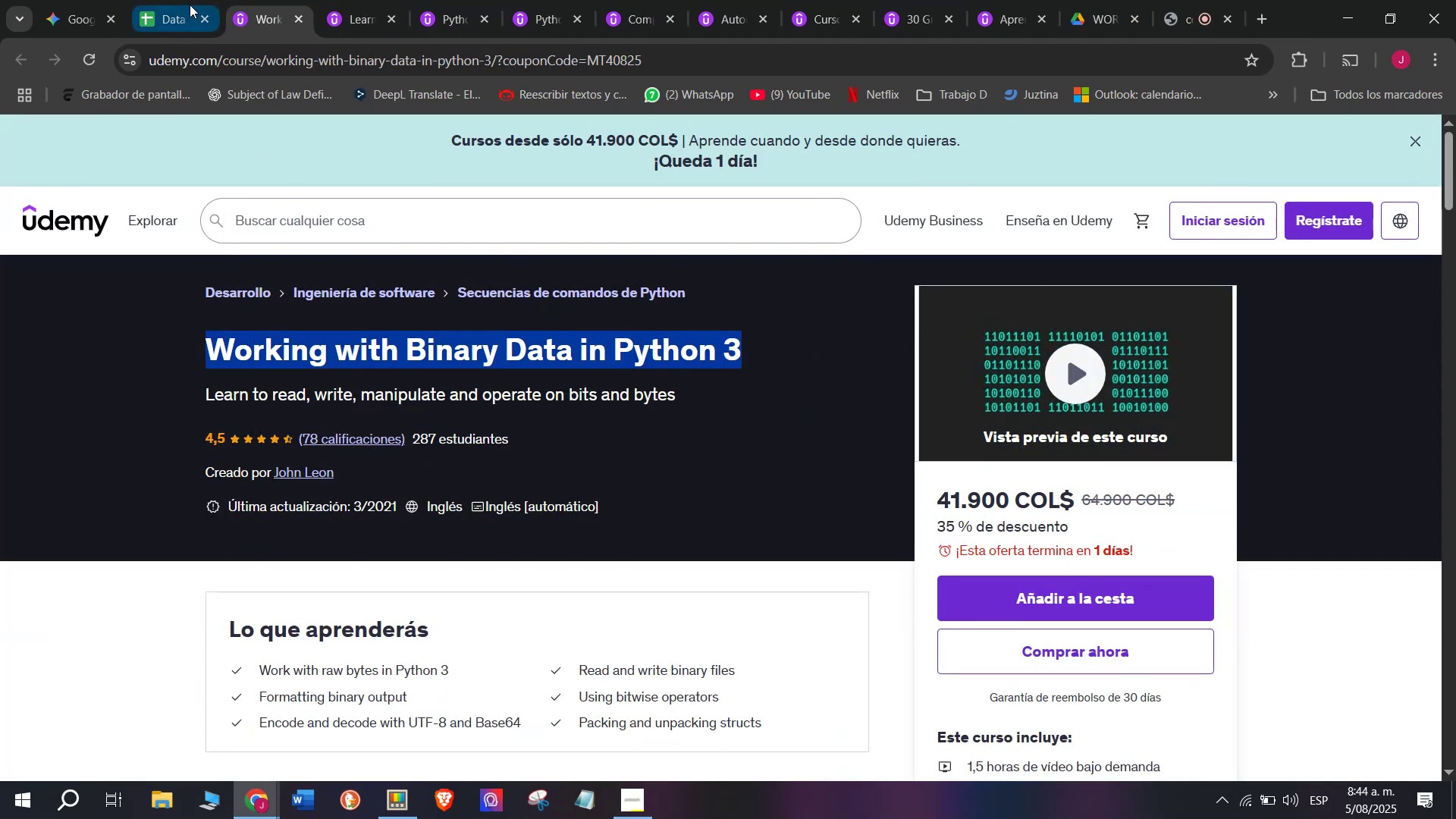 
left_click([190, 3])
 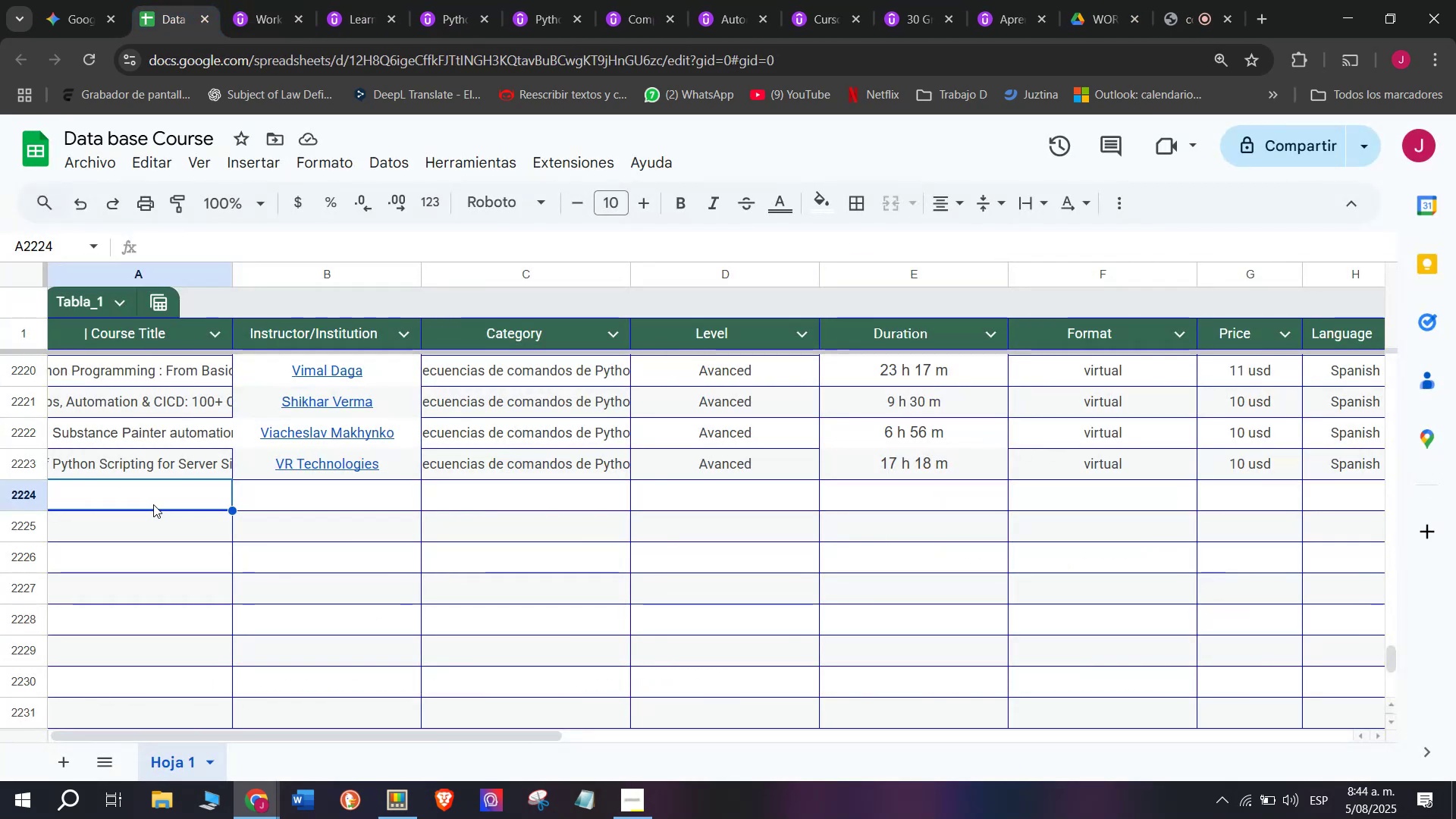 
double_click([153, 504])
 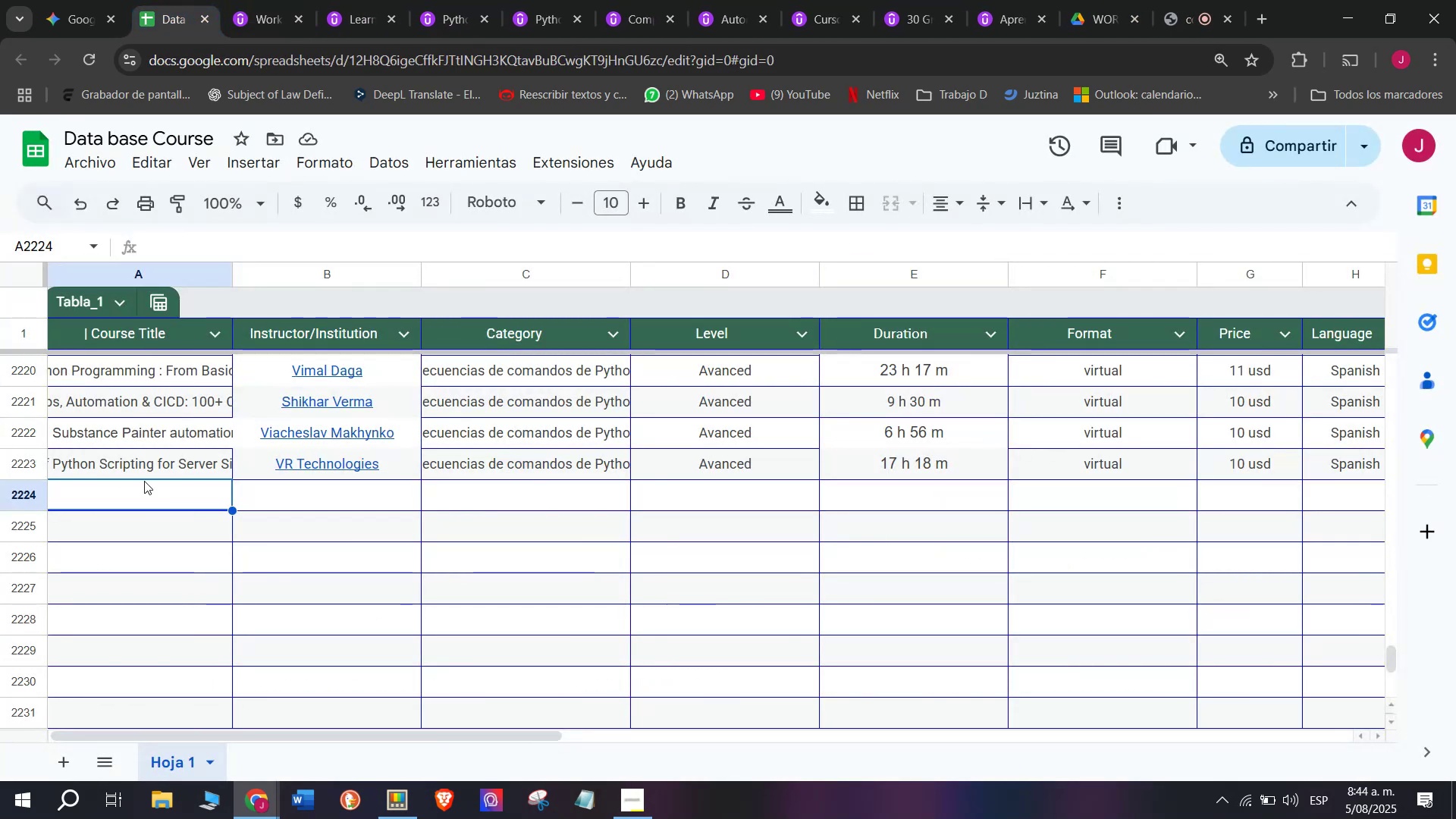 
key(Control+ControlLeft)
 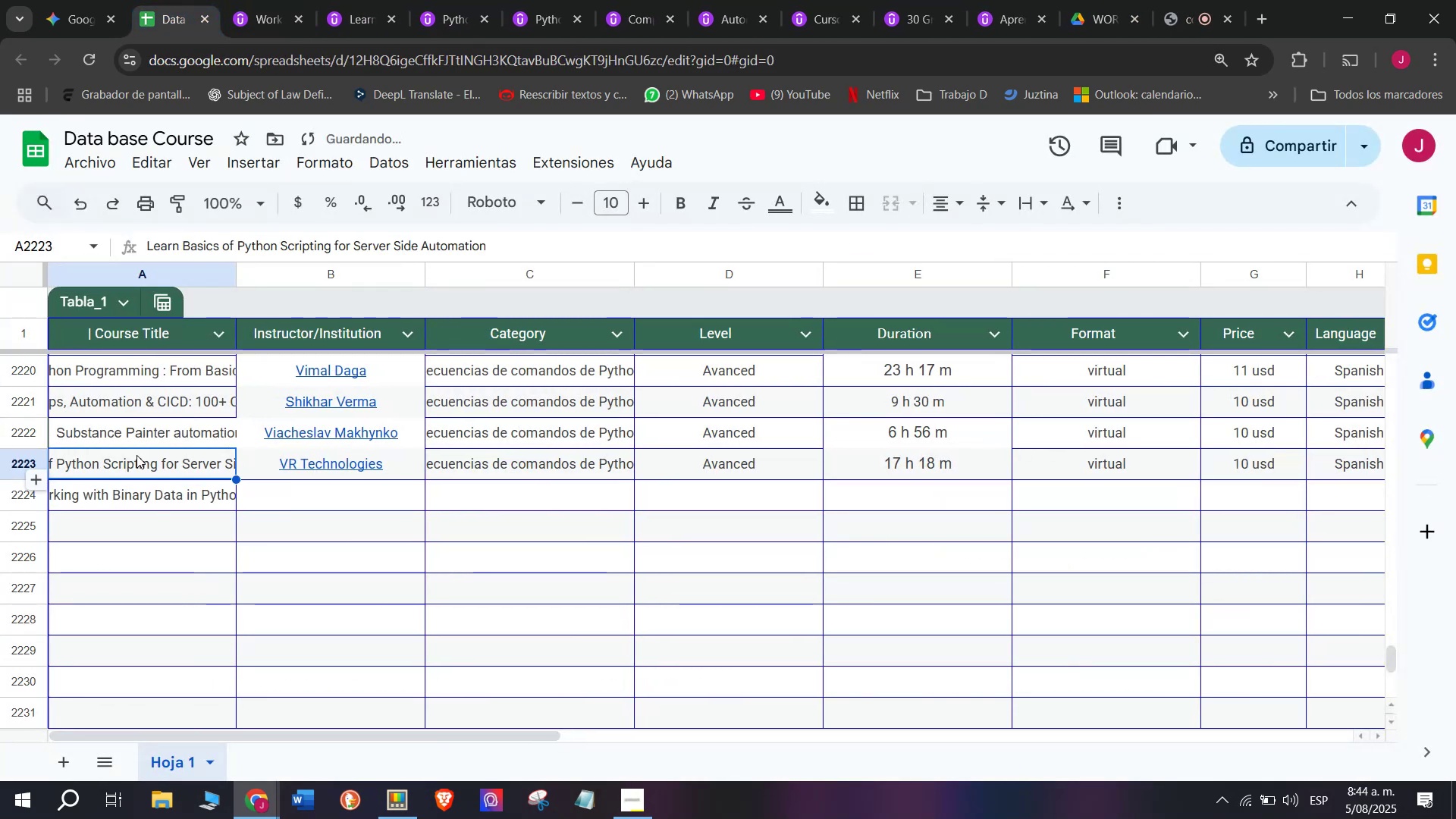 
key(Z)
 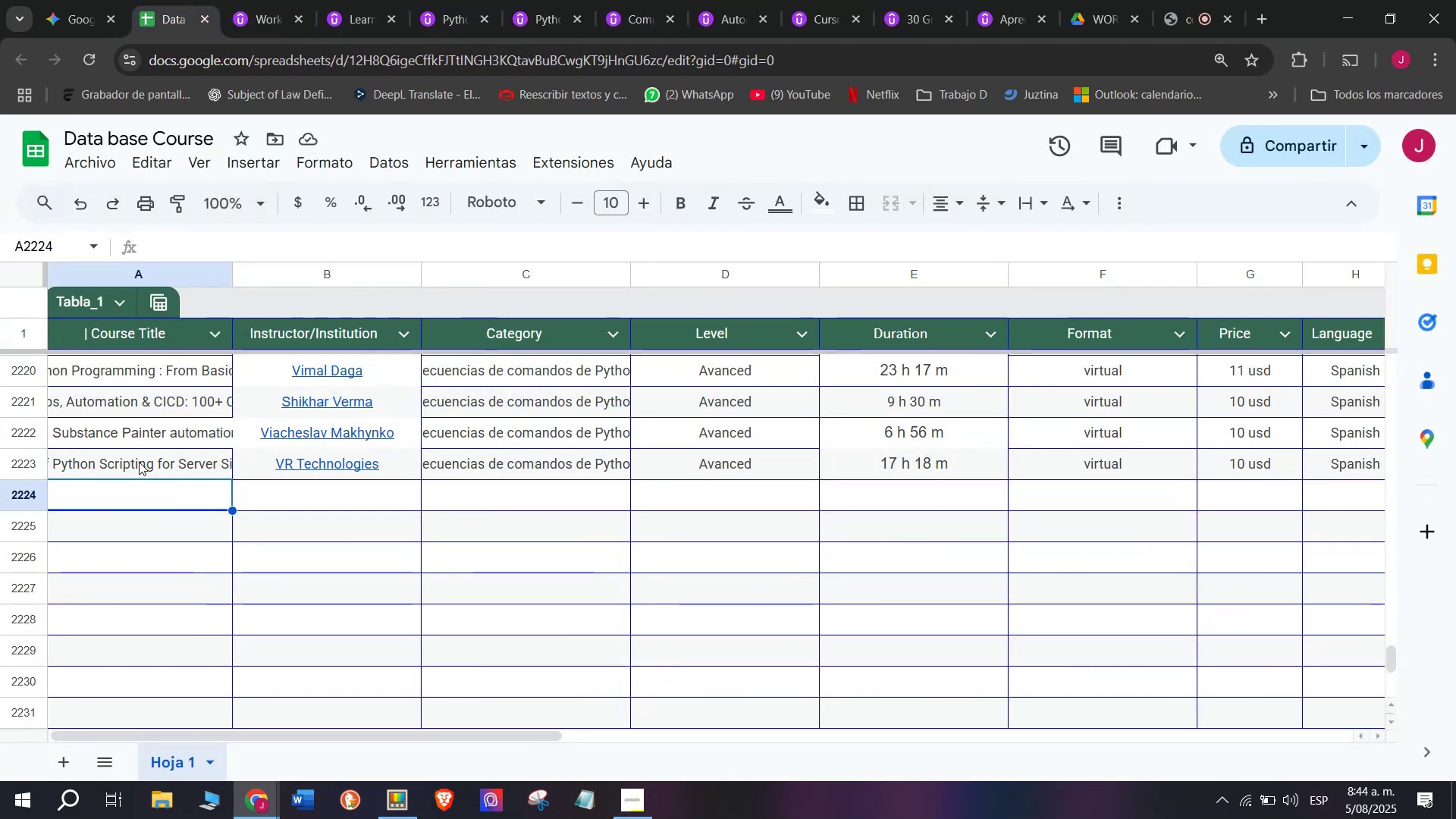 
key(Control+V)
 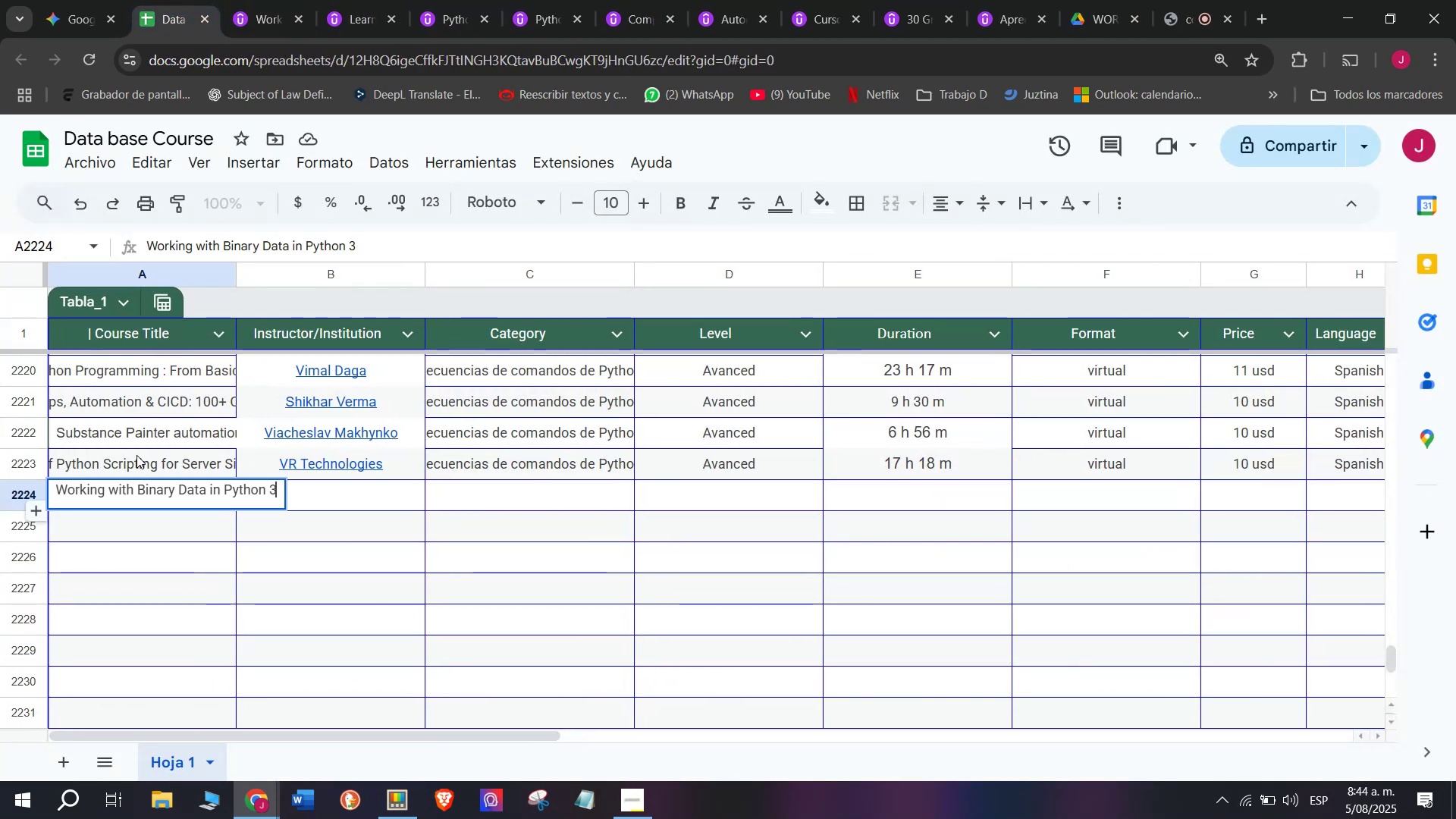 
left_click([136, 455])
 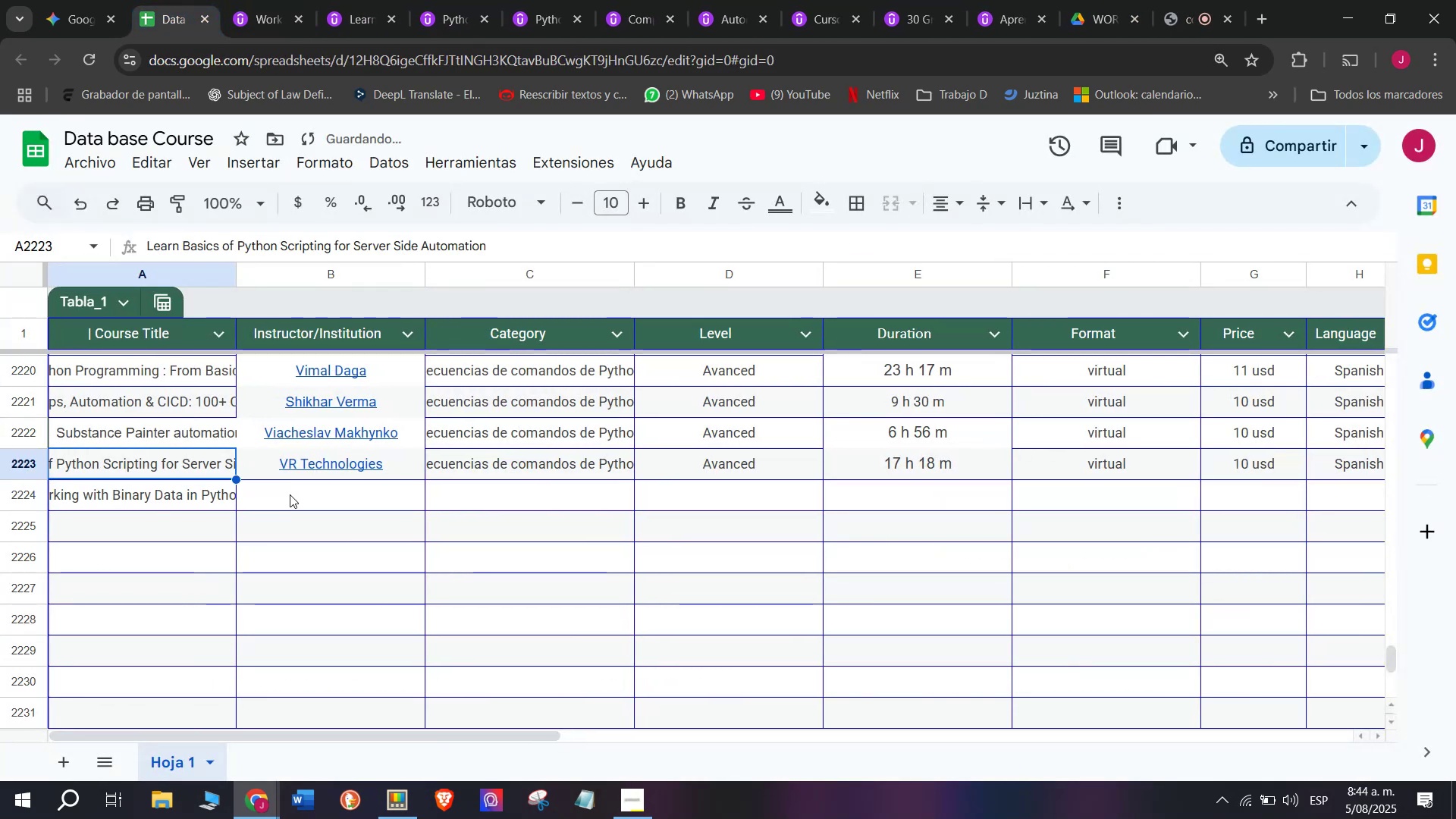 
left_click([290, 494])
 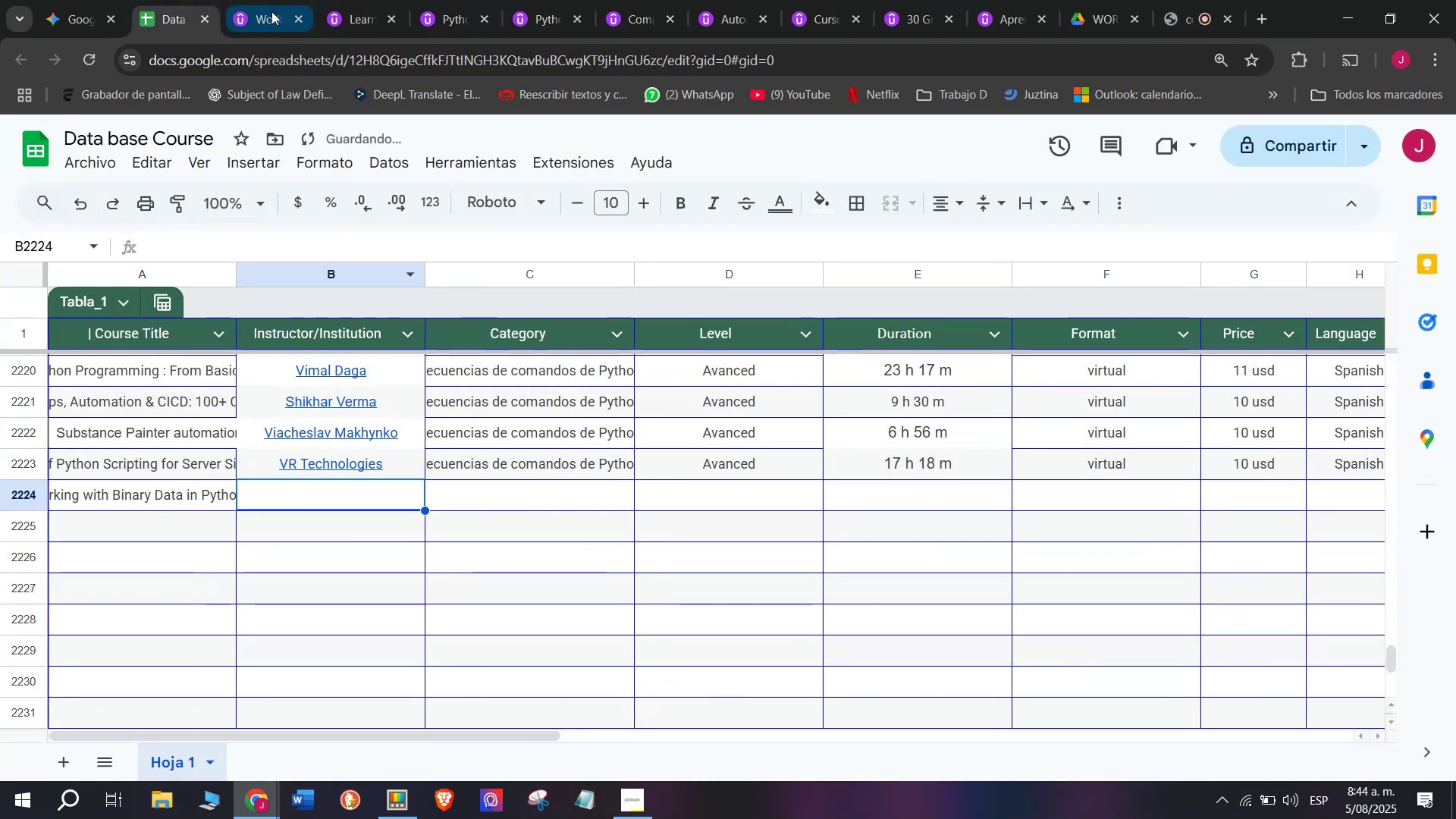 
left_click([271, 11])
 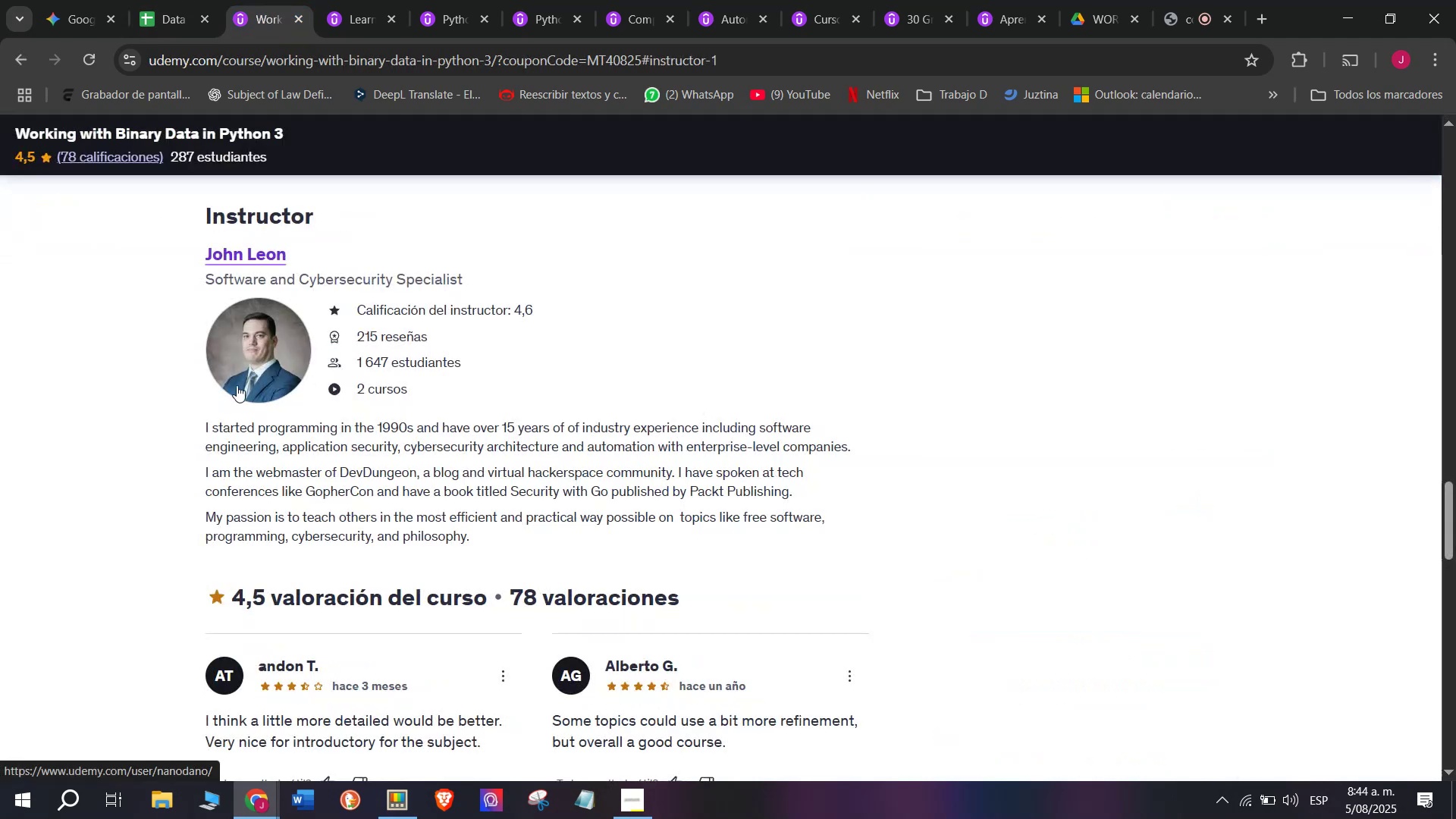 
left_click_drag(start_coordinate=[171, 244], to_coordinate=[328, 250])
 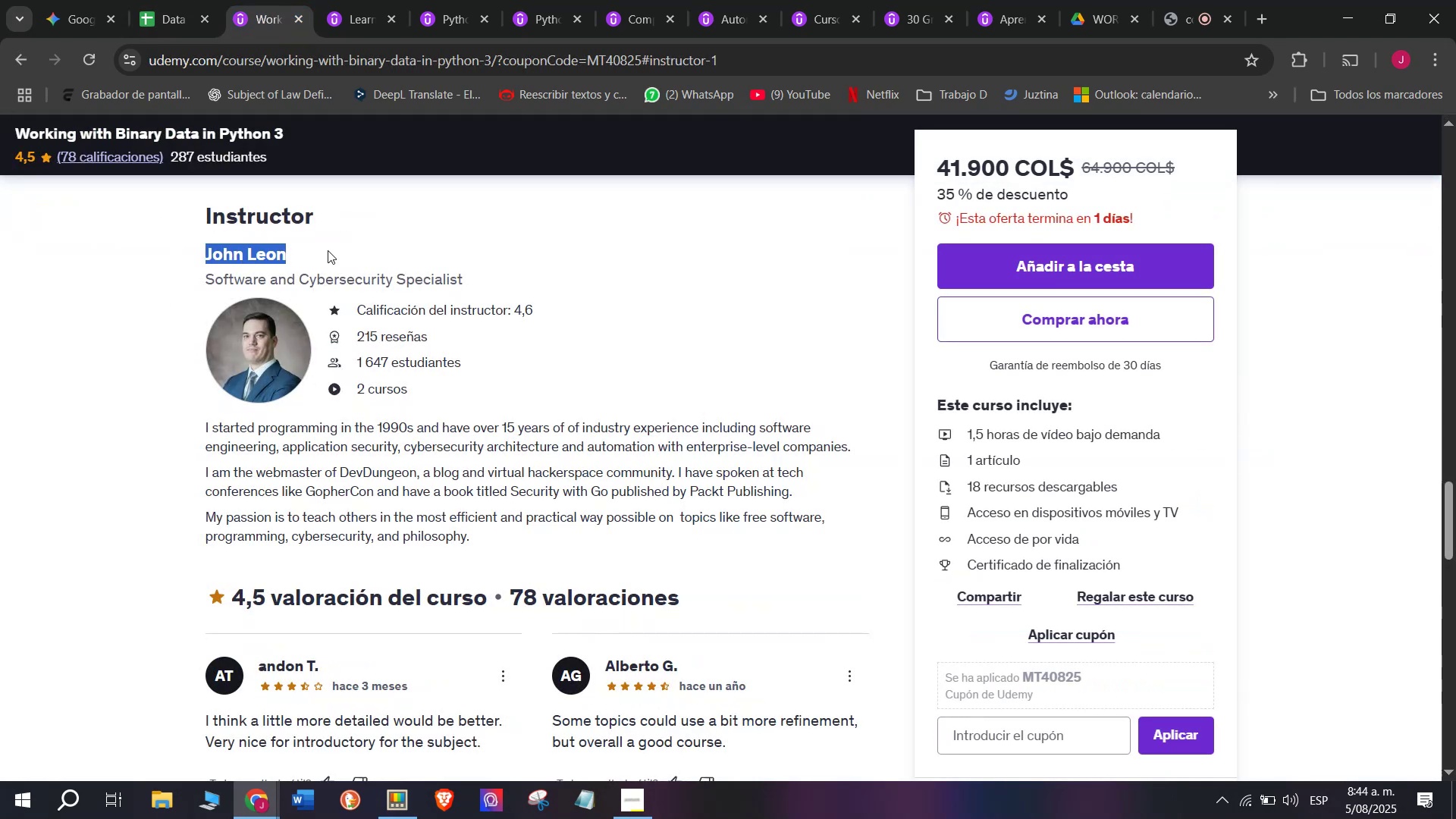 
key(Break)
 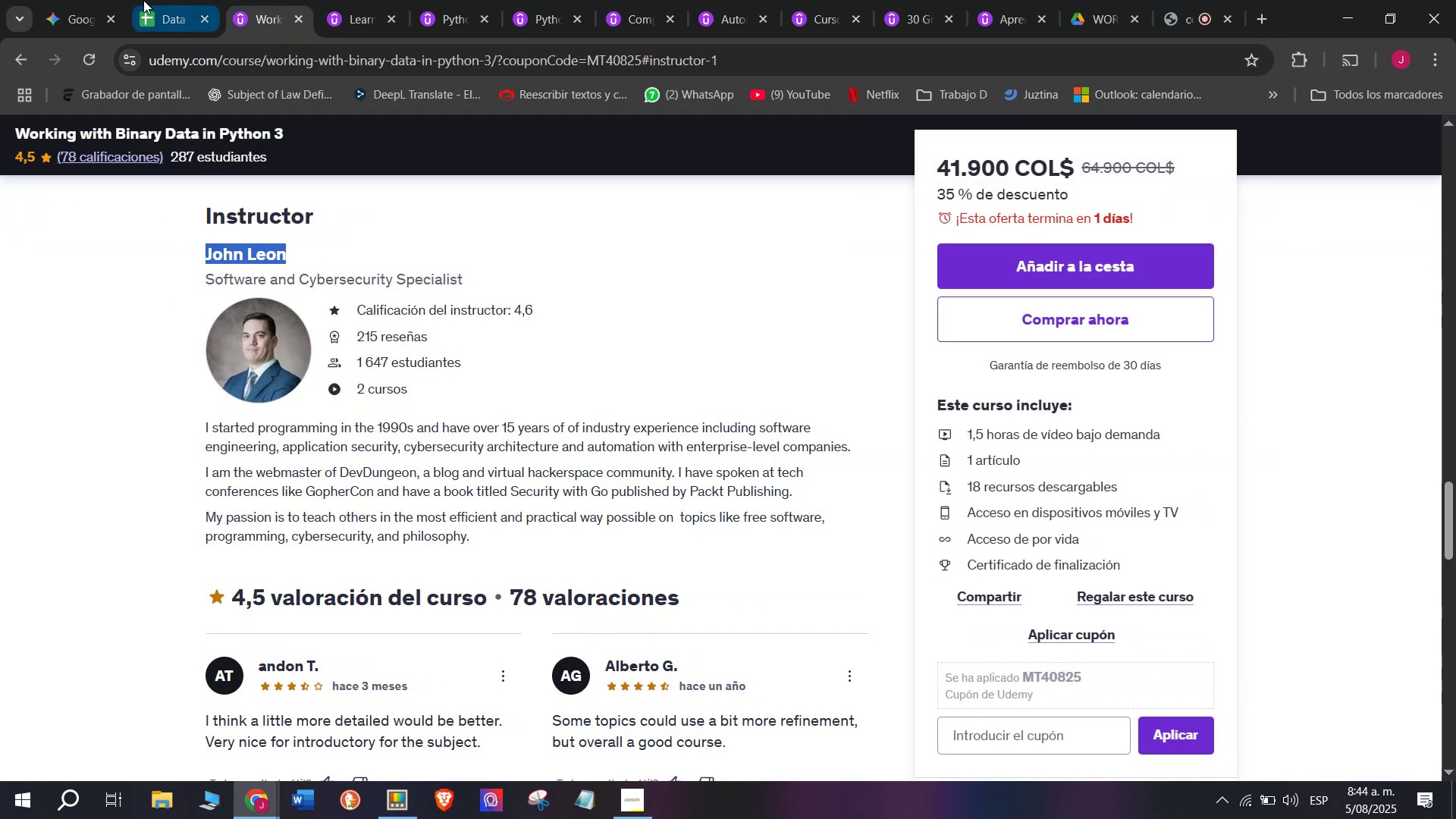 
key(Control+ControlLeft)
 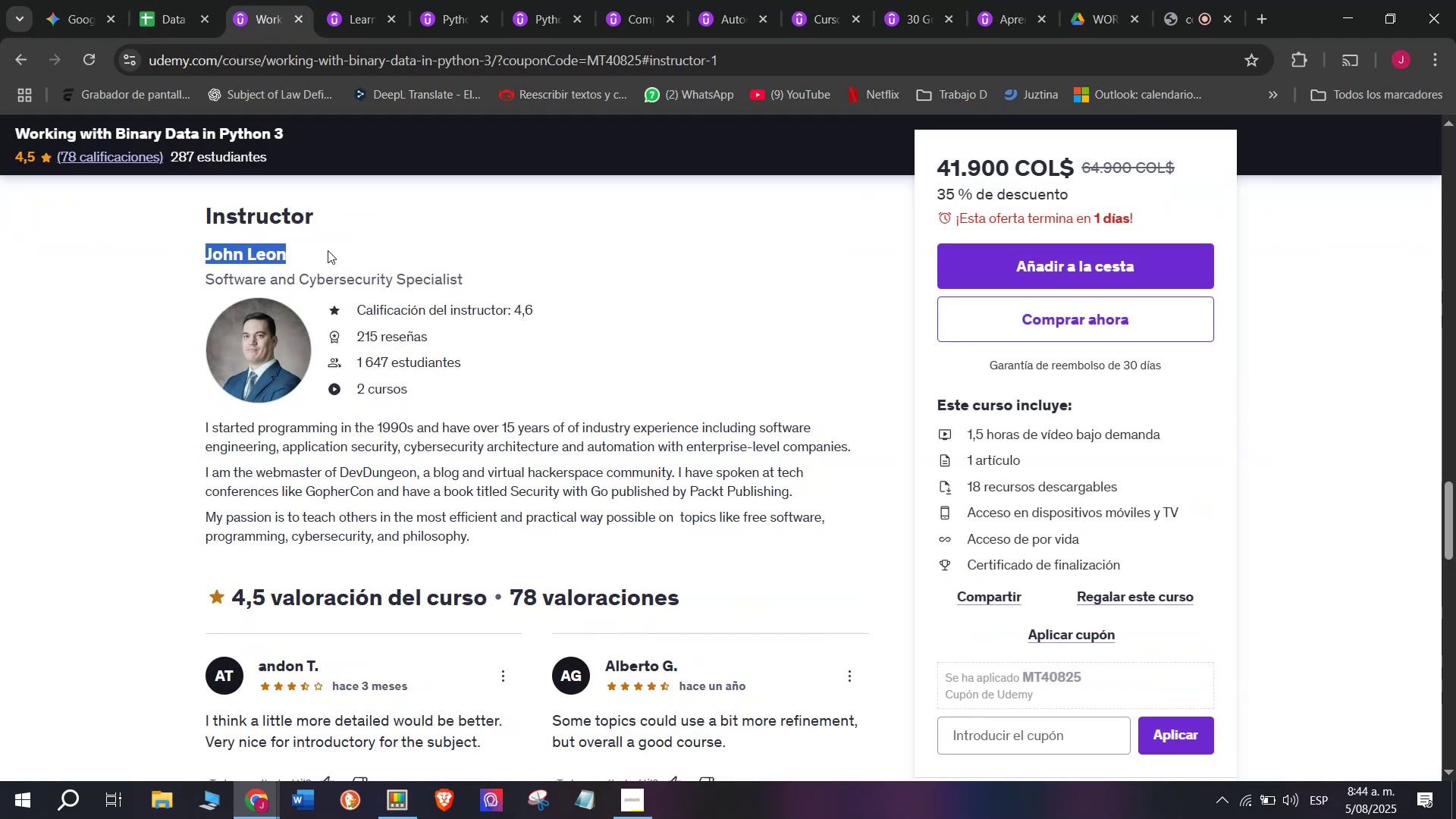 
key(Control+C)
 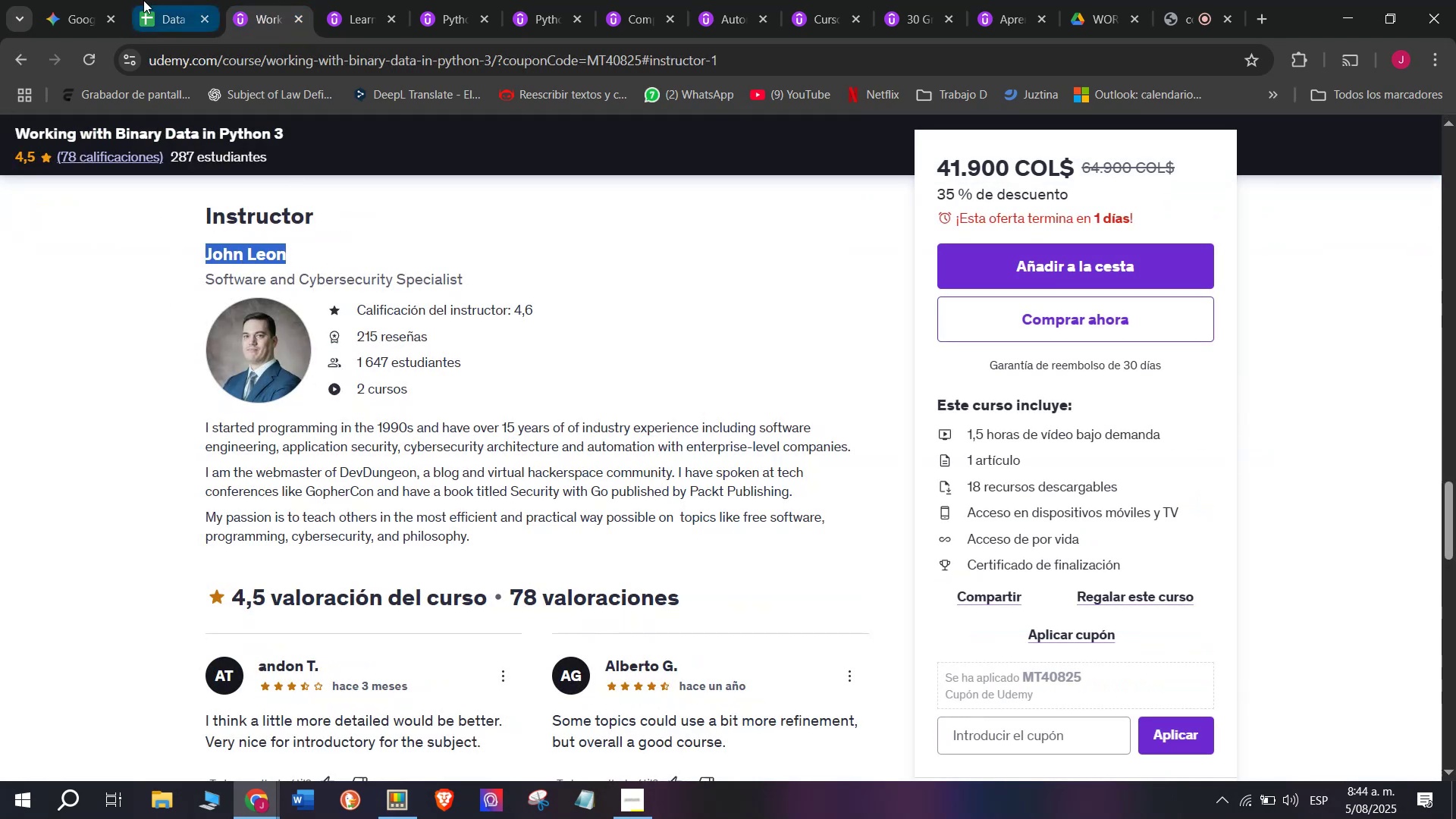 
left_click([143, 0])
 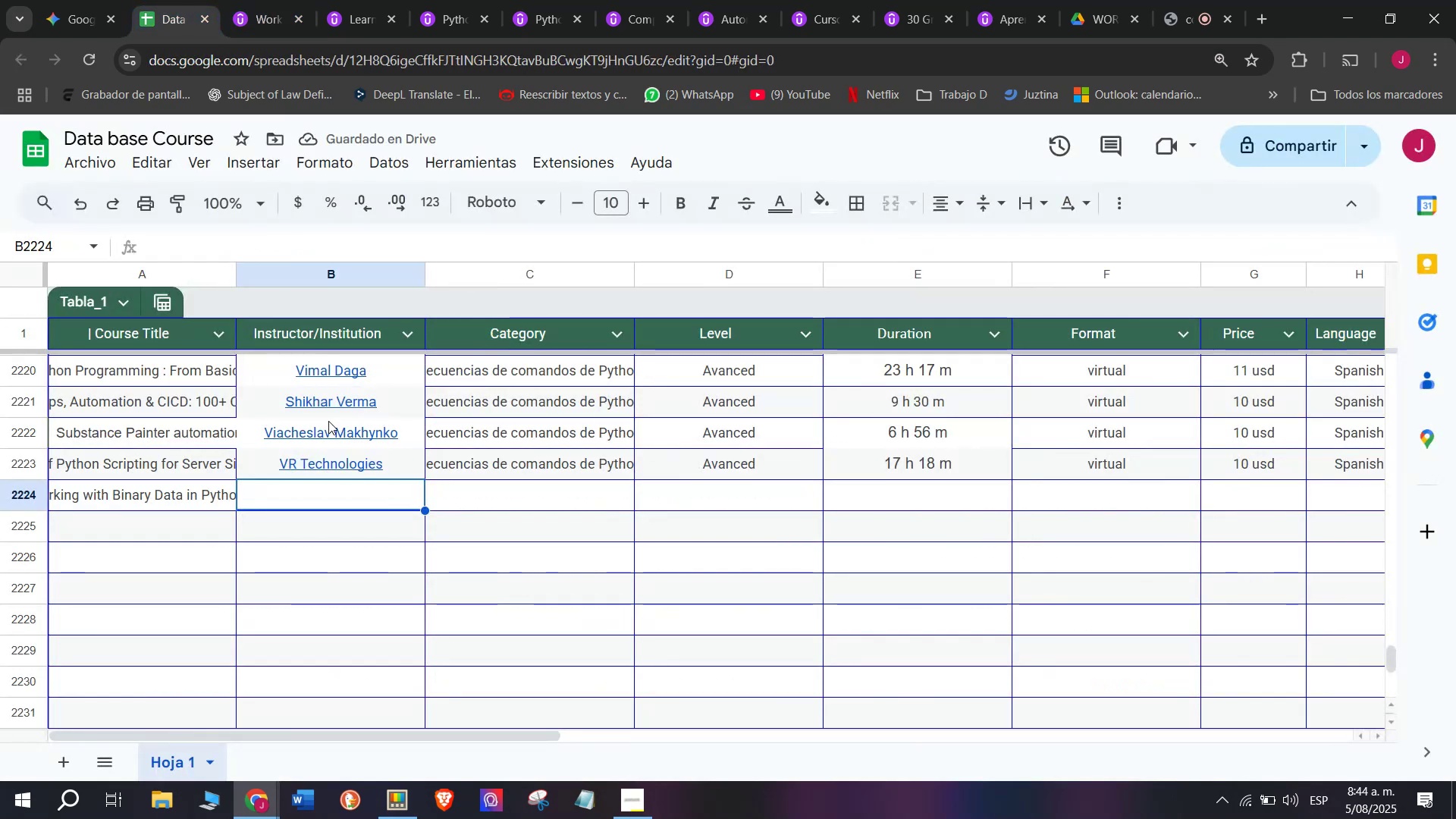 
key(Control+ControlLeft)
 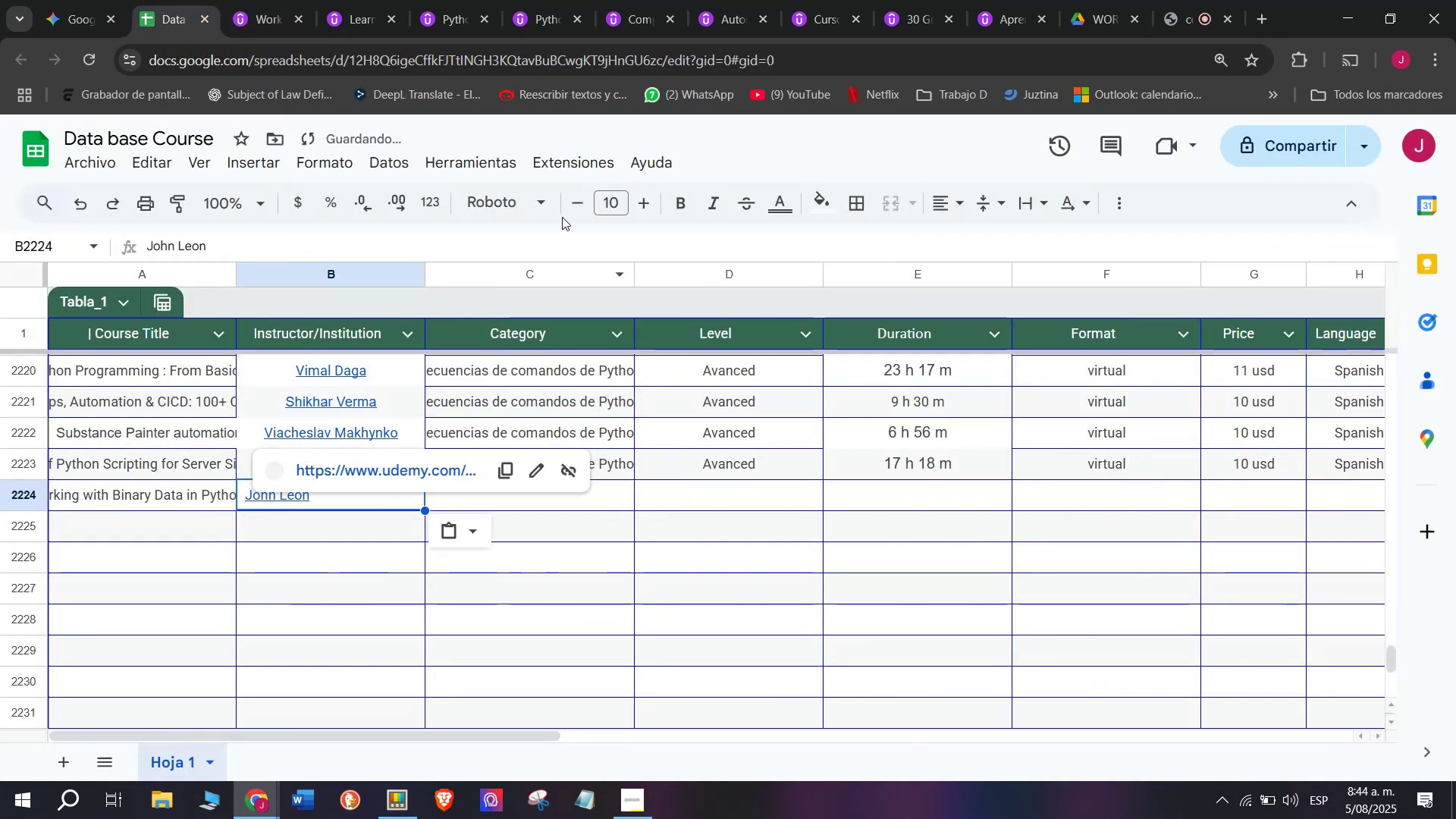 
key(Z)
 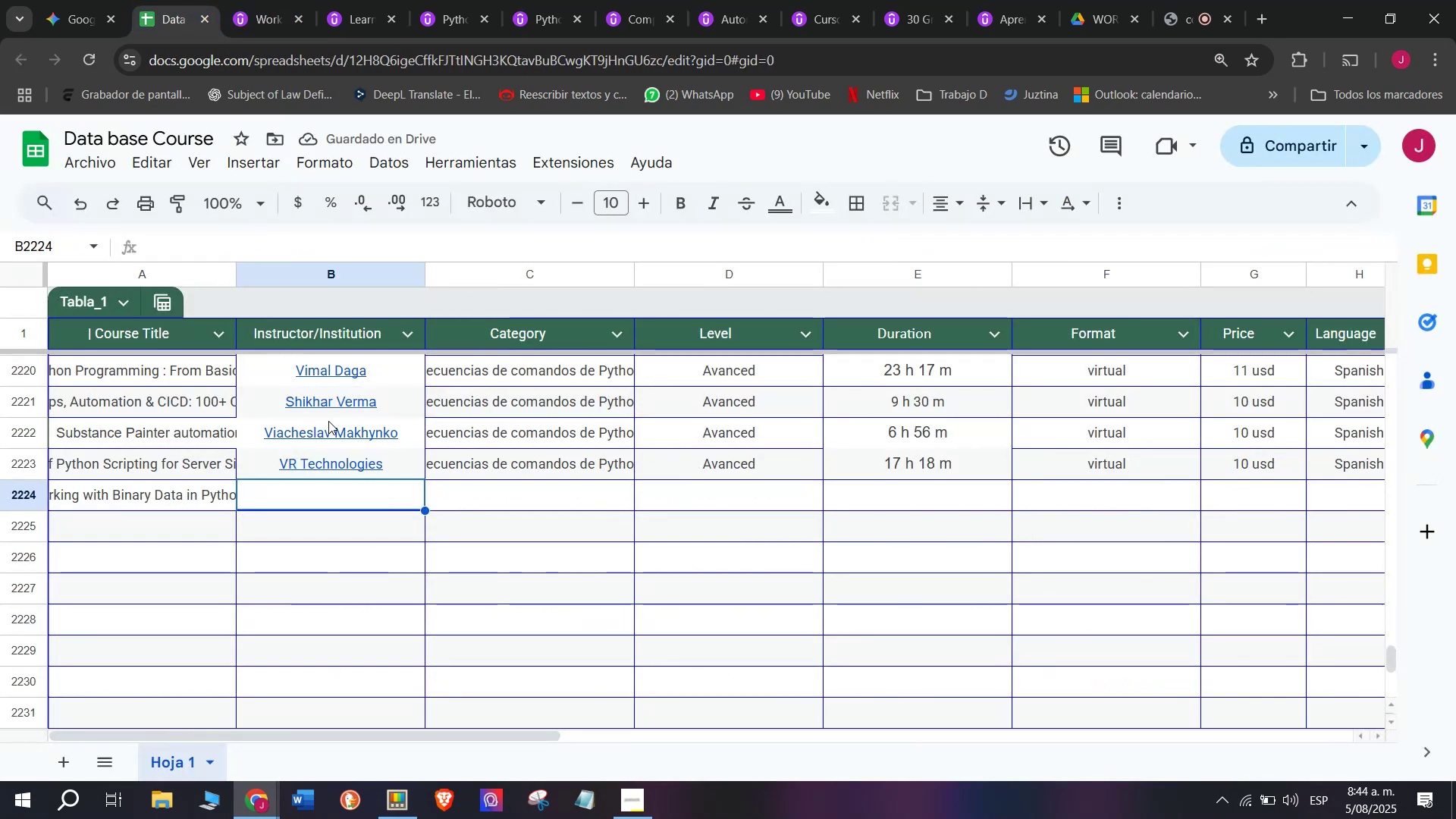 
key(Control+V)
 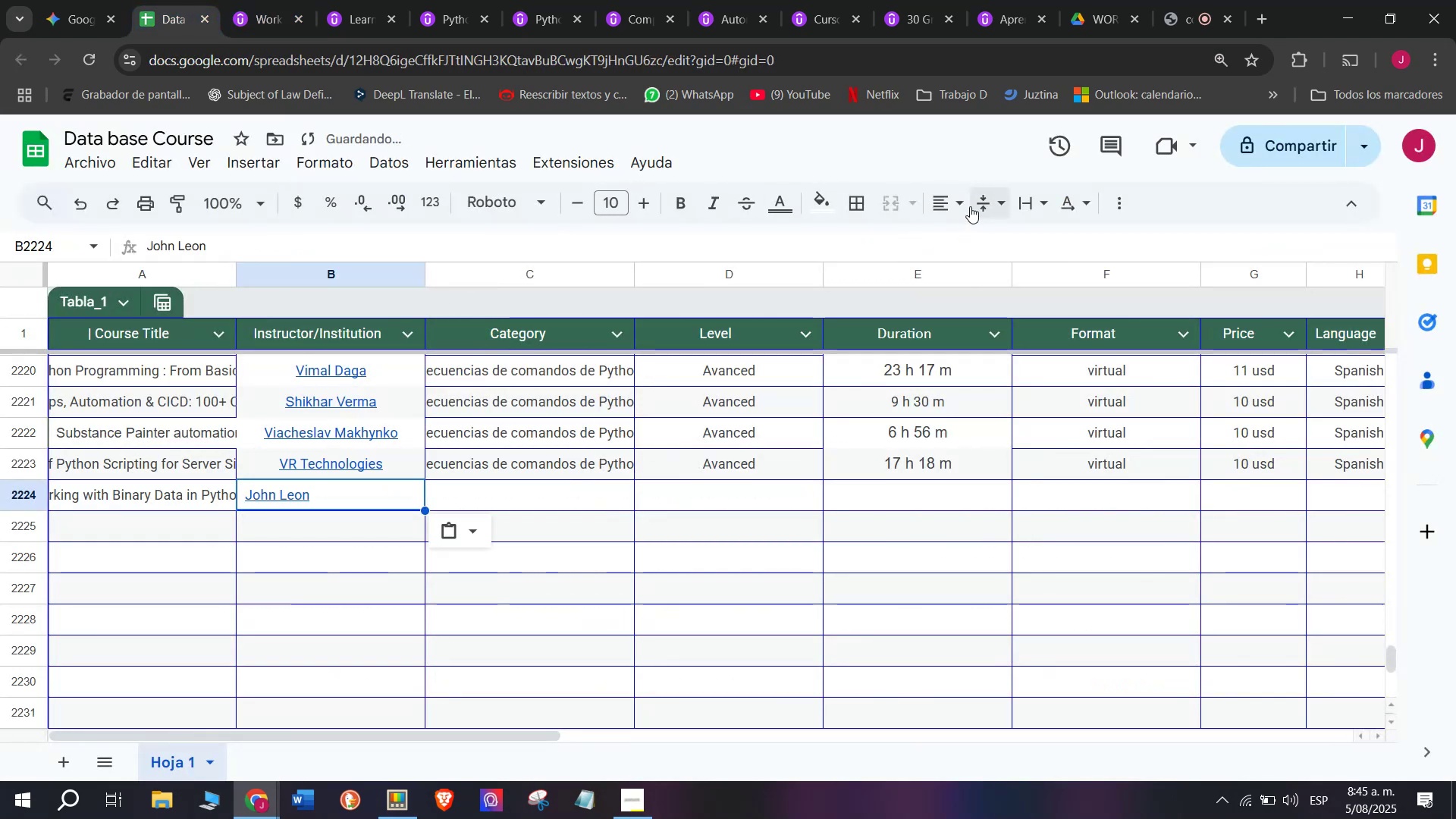 
left_click([954, 207])
 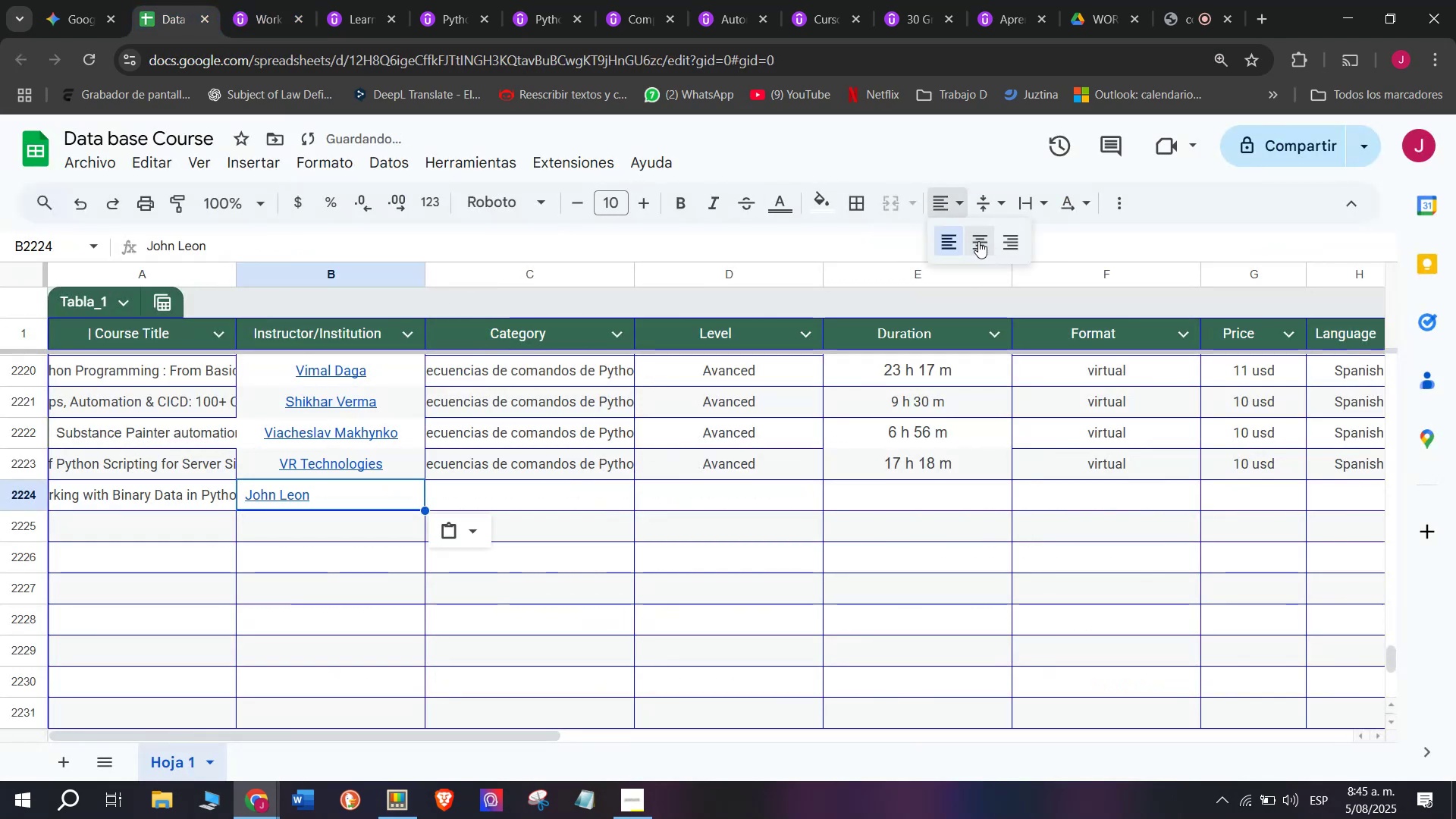 
left_click([978, 241])
 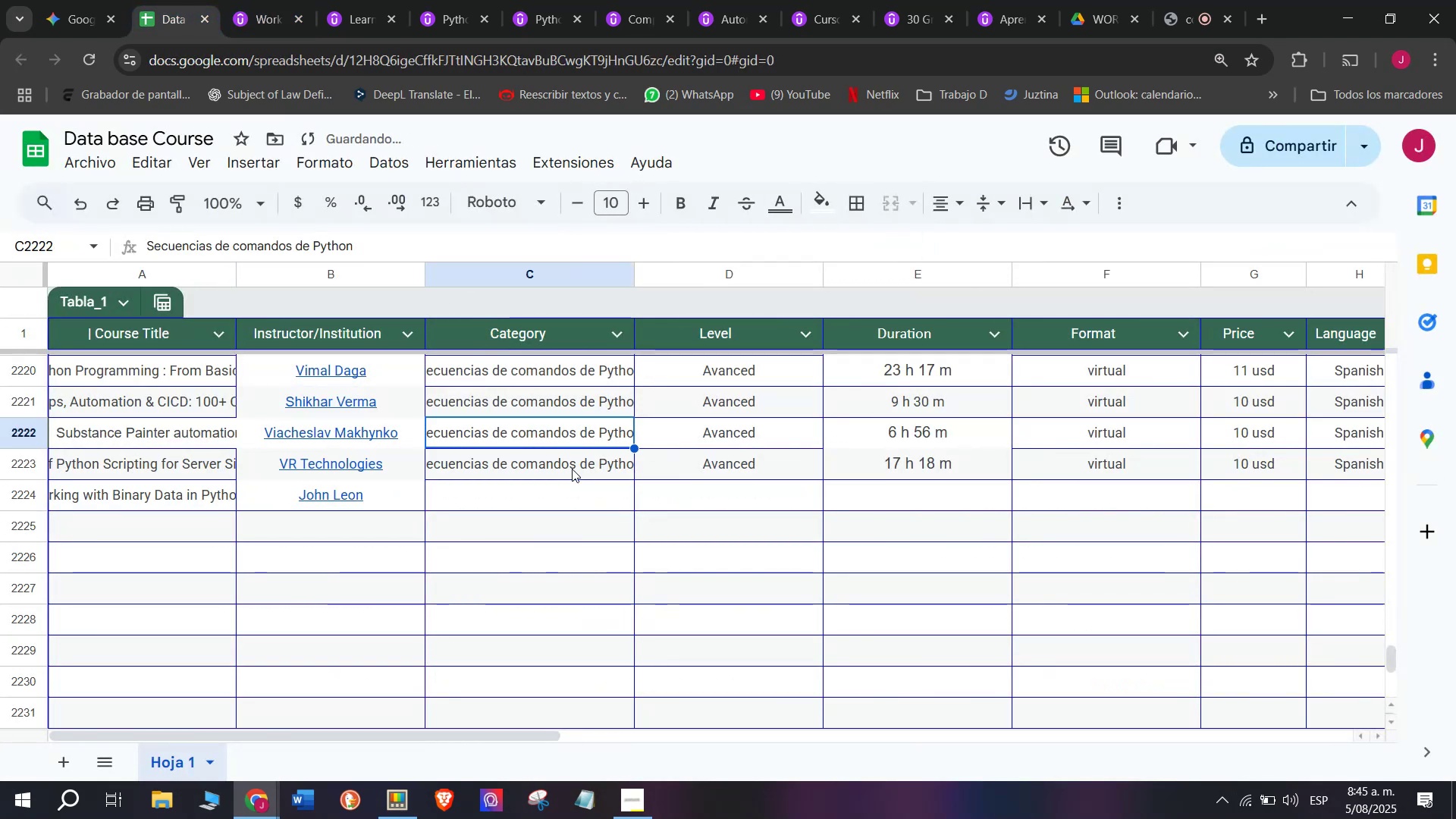 
double_click([573, 475])
 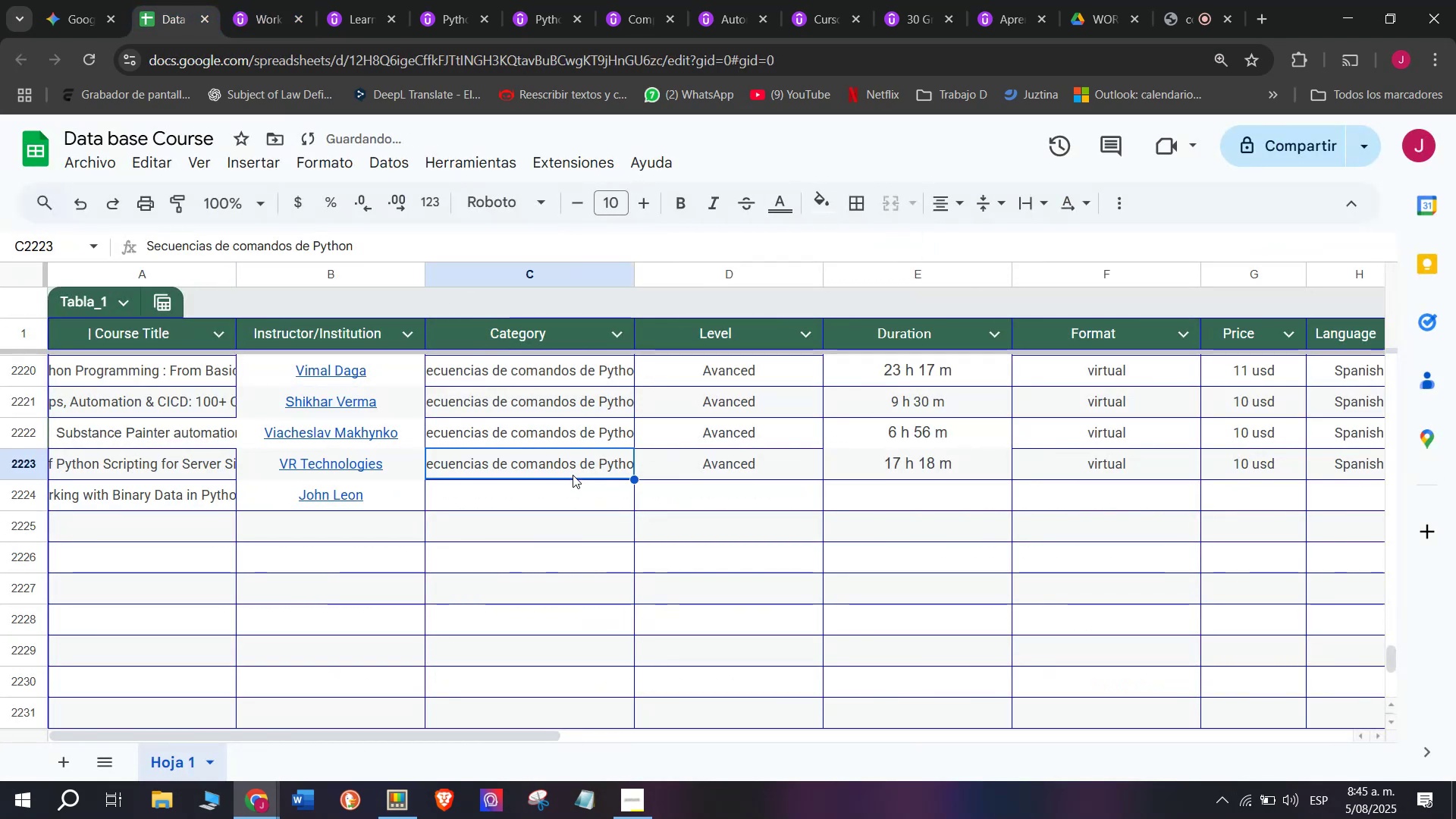 
key(Break)
 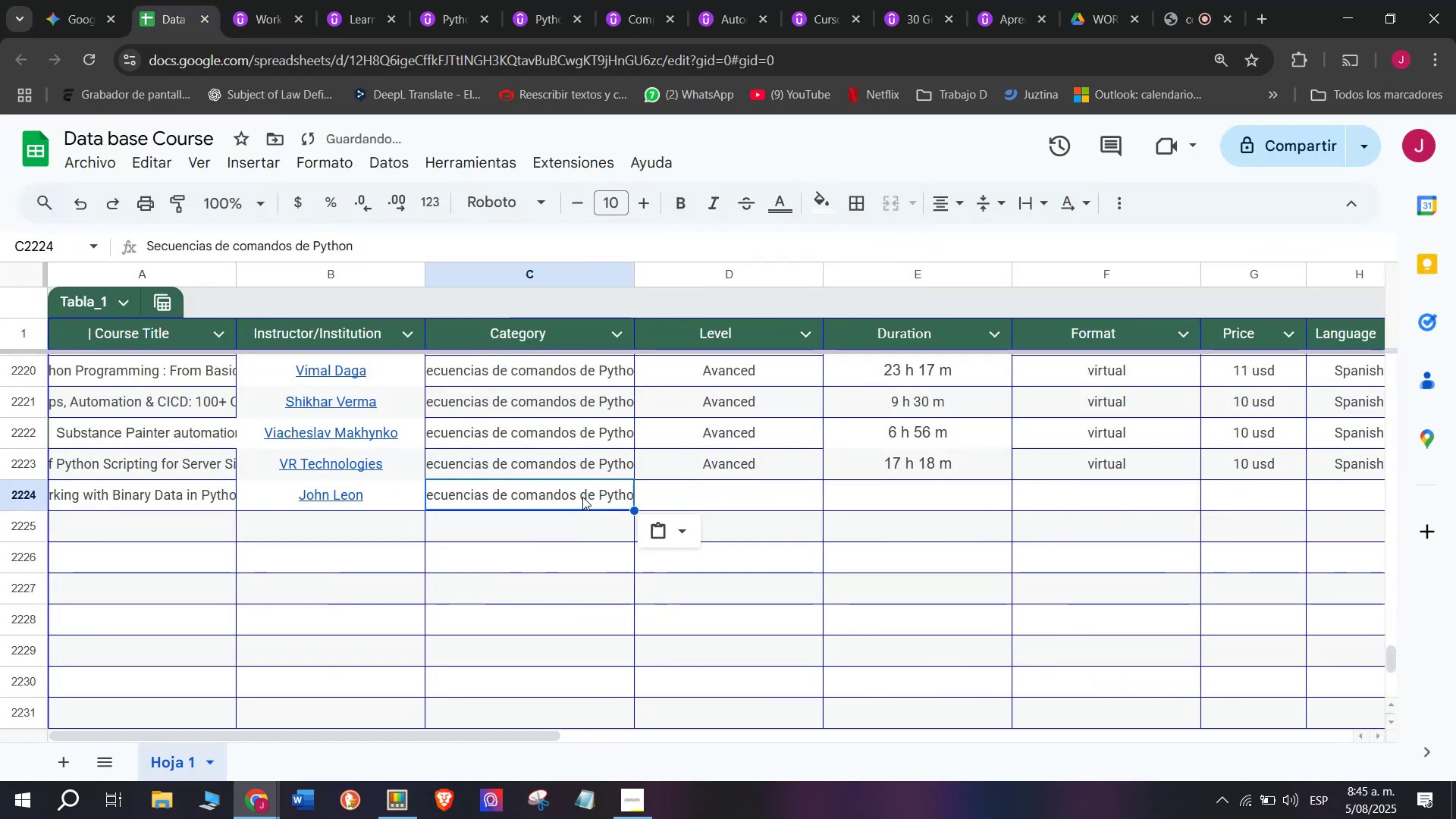 
key(Control+ControlLeft)
 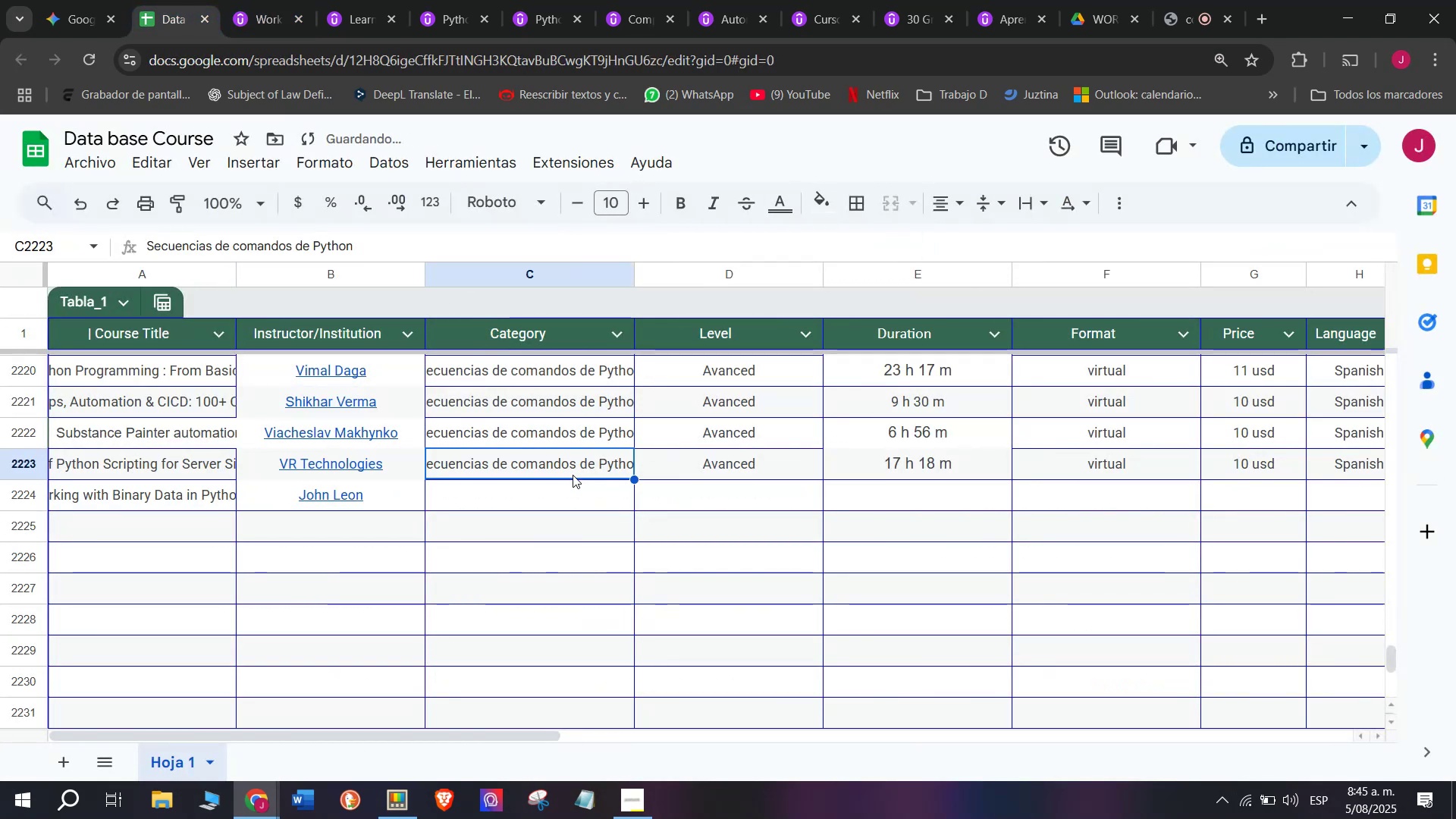 
key(Control+C)
 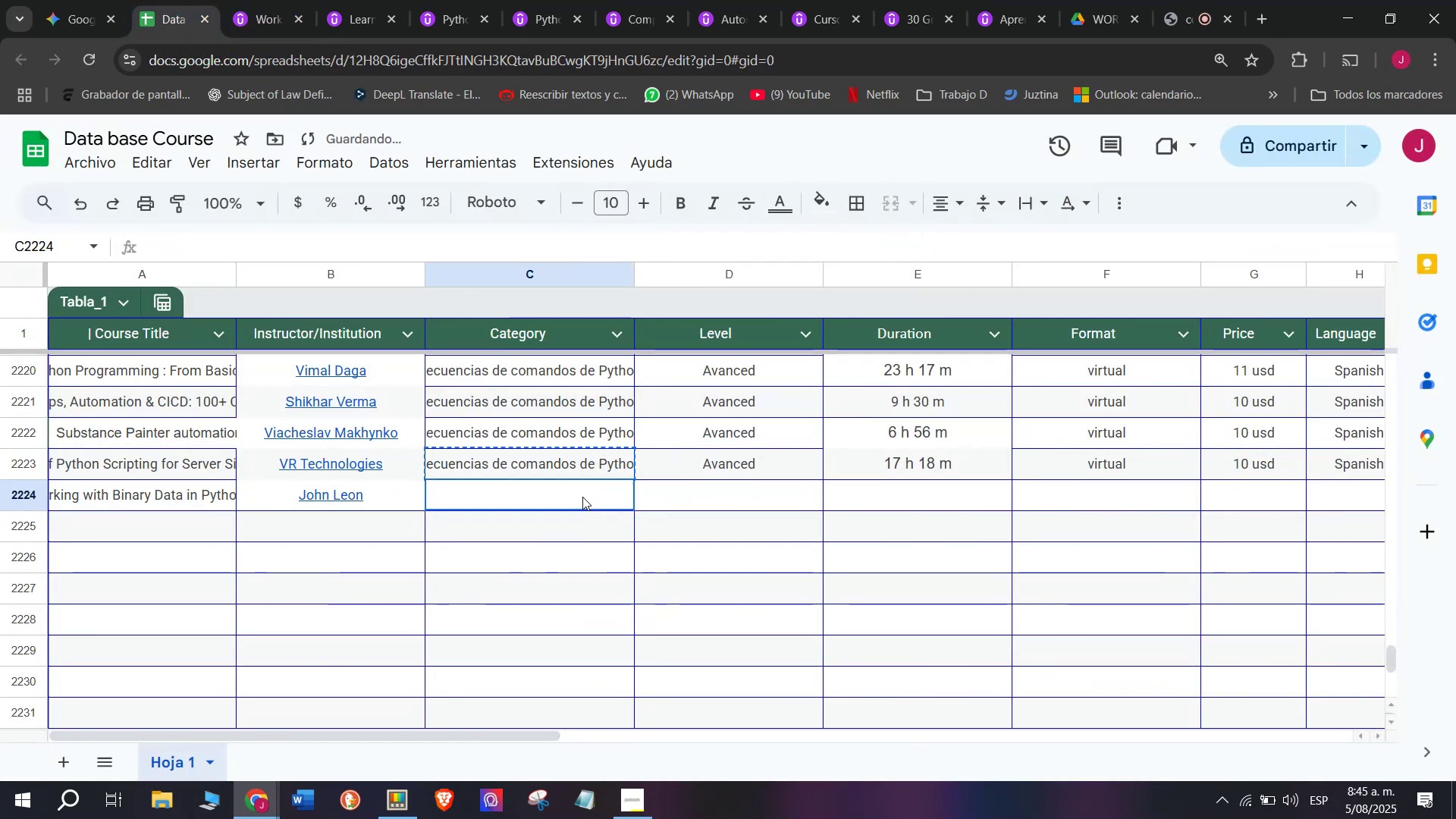 
key(Z)
 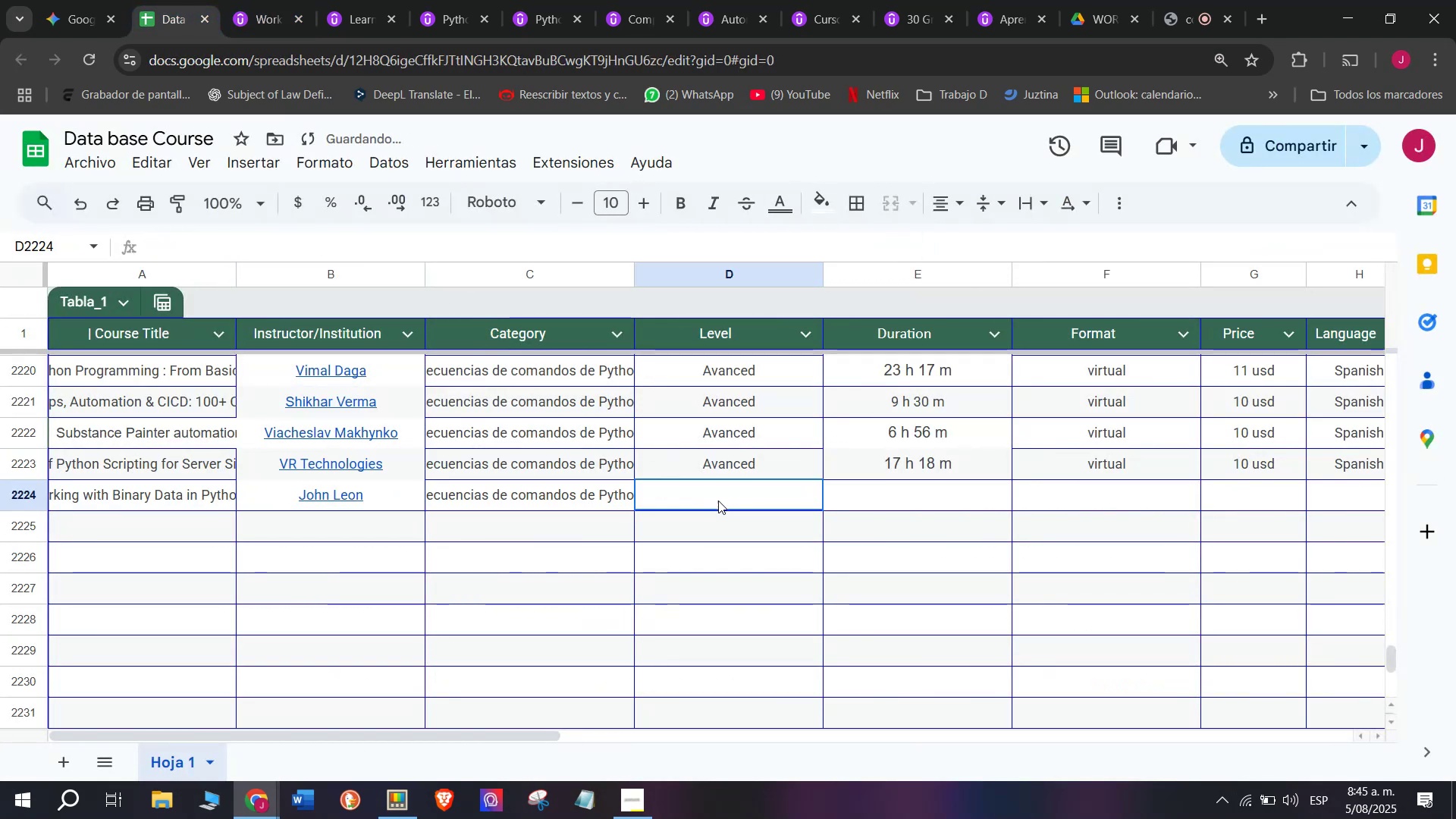 
left_click([582, 497])
 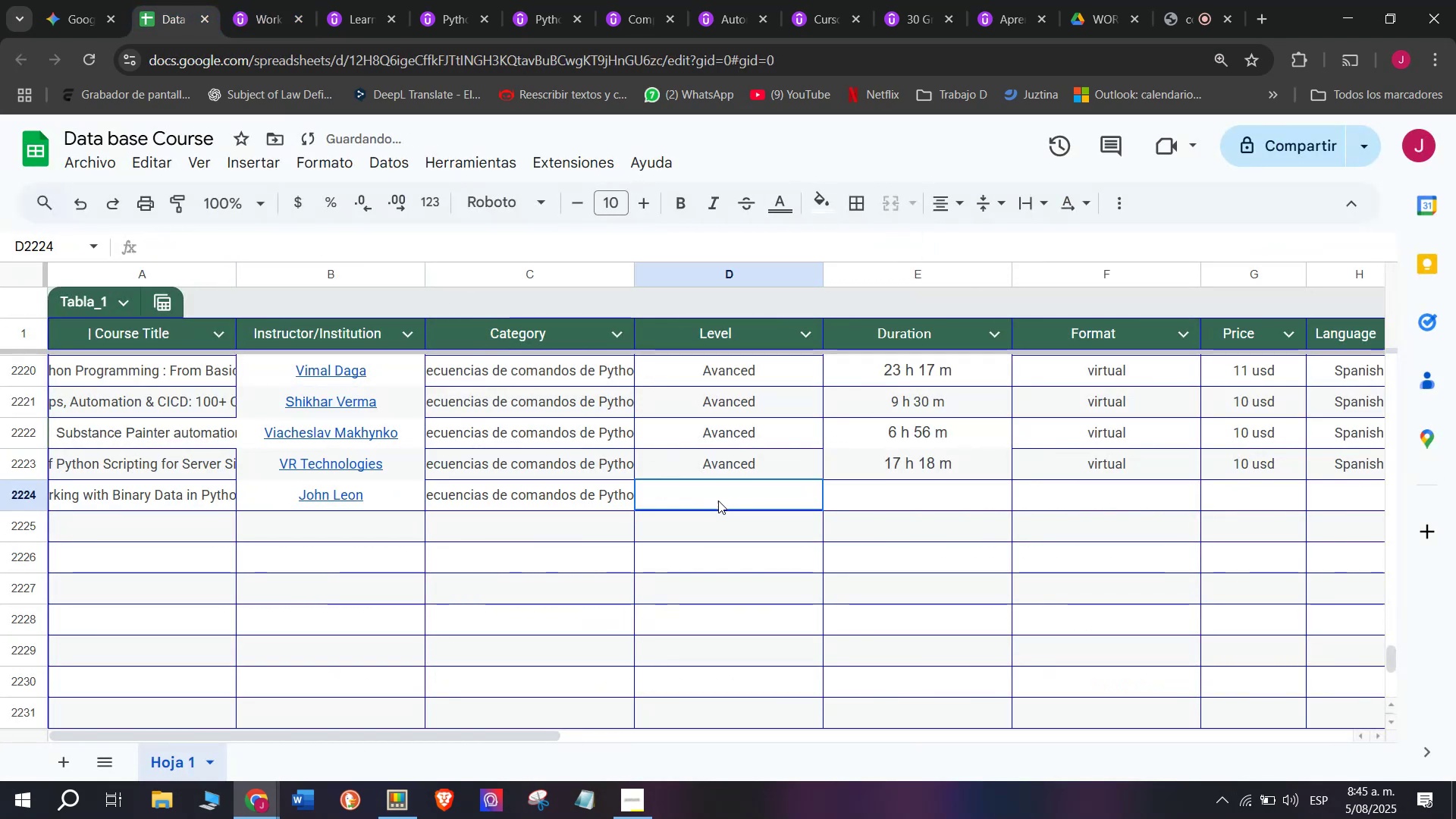 
key(Control+ControlLeft)
 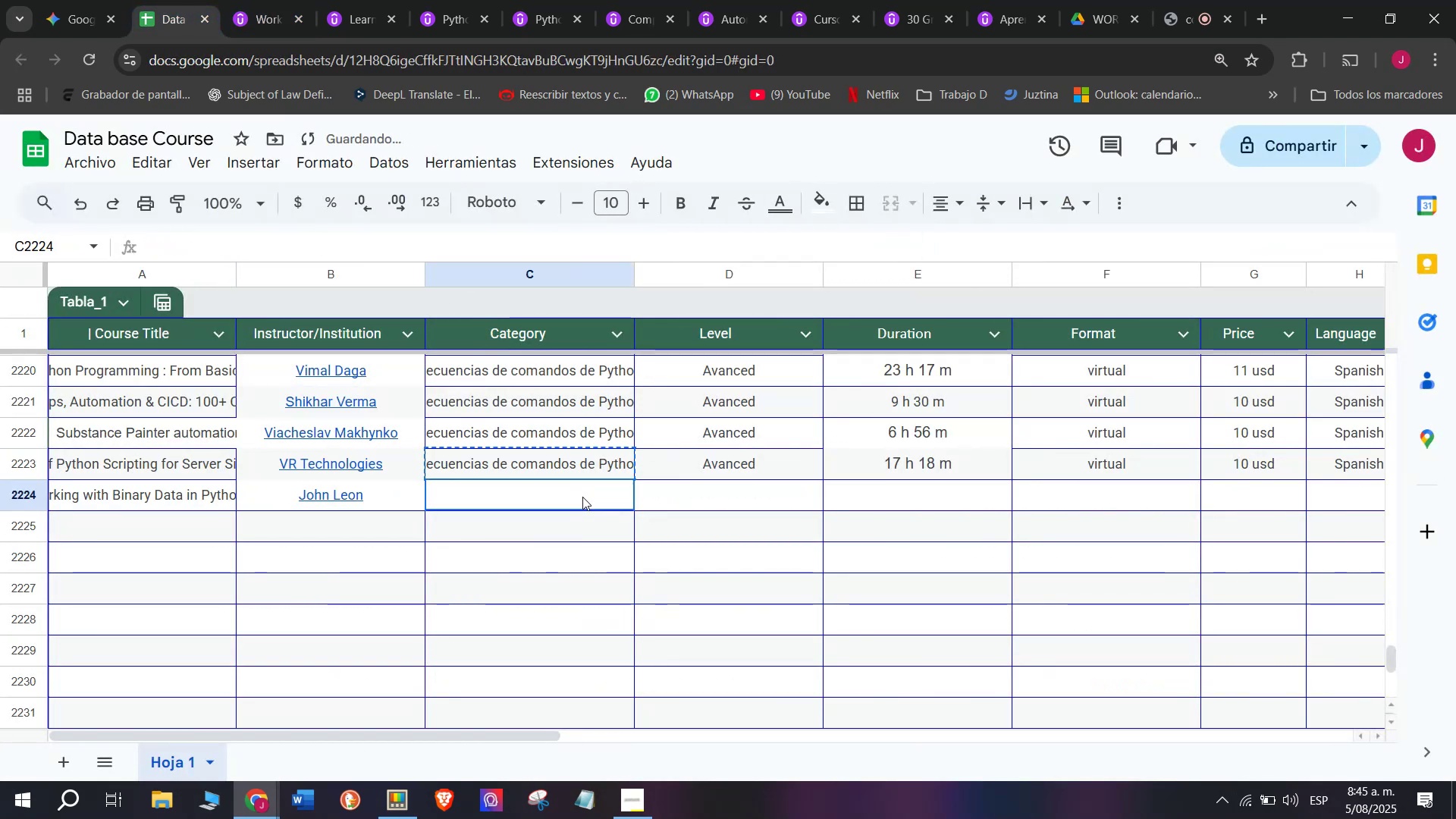 
key(Control+V)
 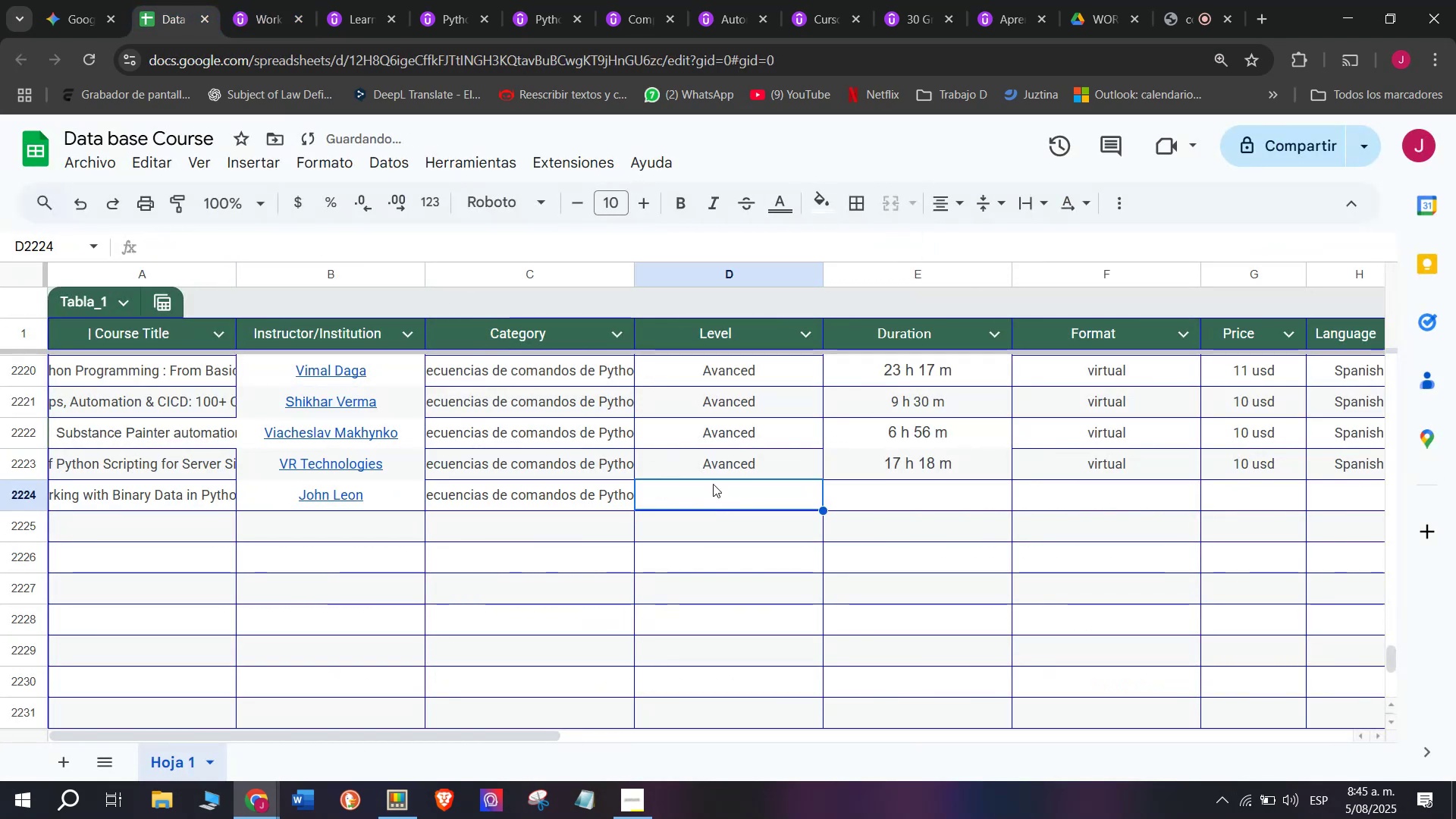 
double_click([711, 467])
 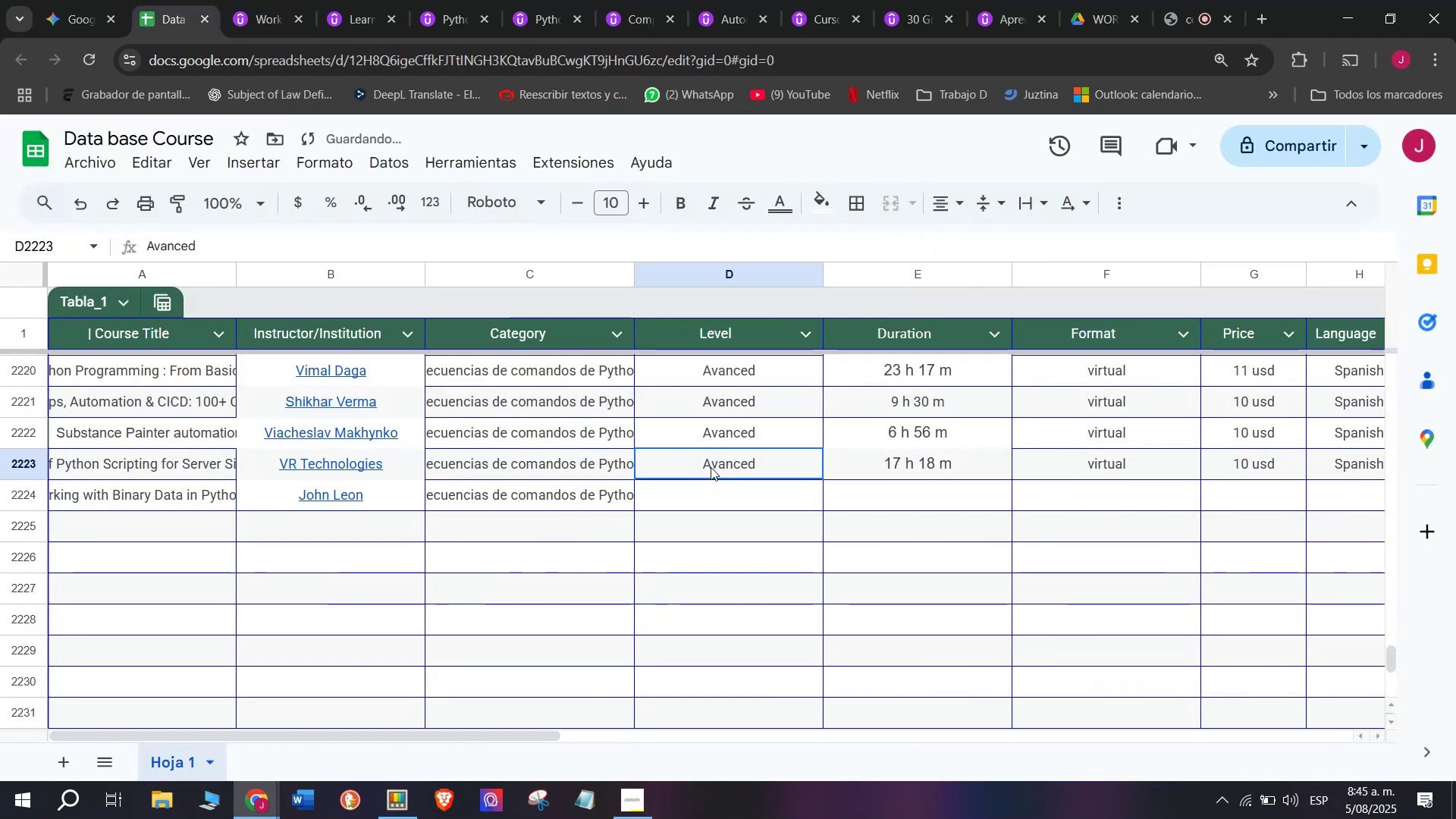 
key(Control+ControlLeft)
 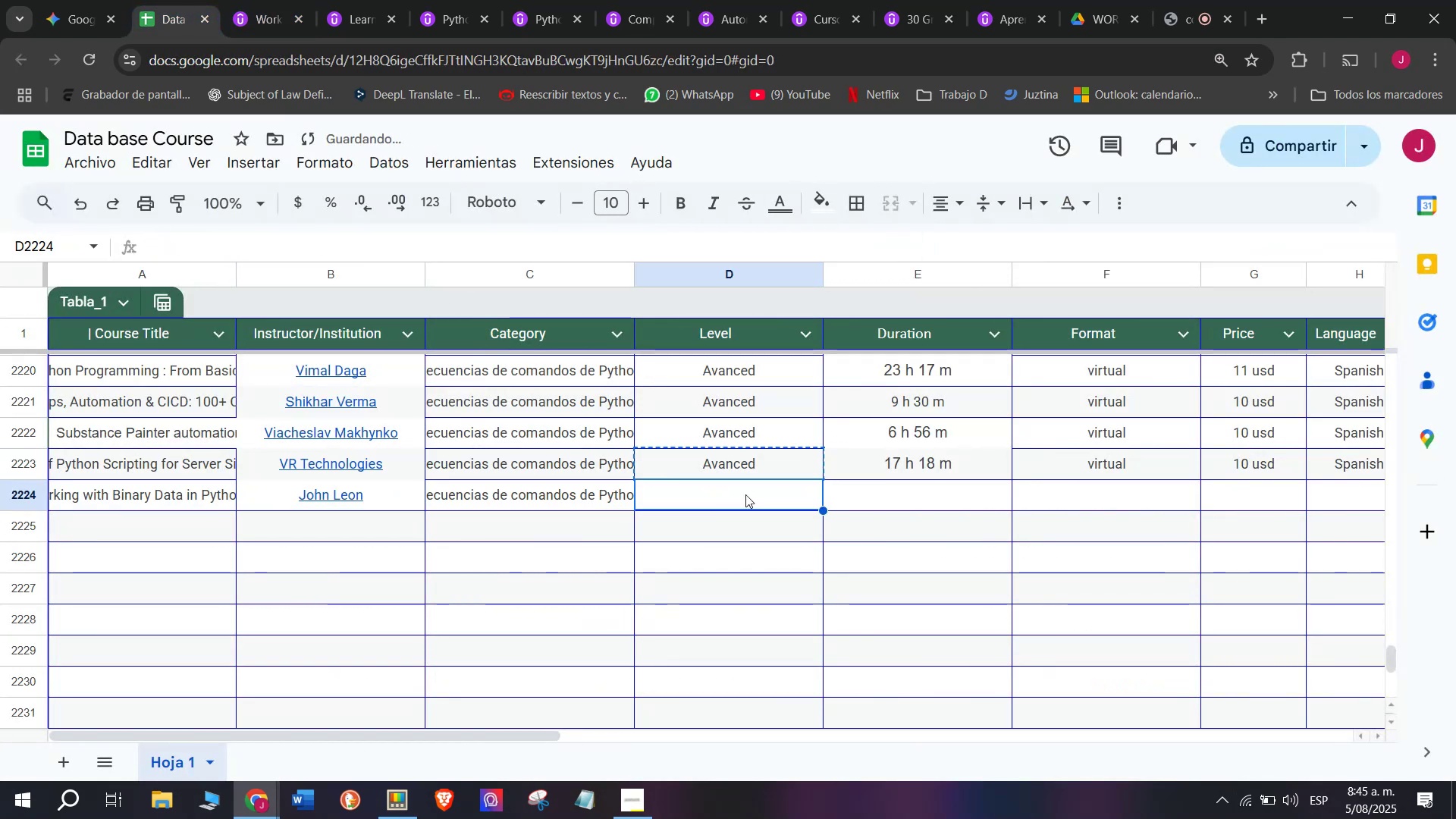 
key(Break)
 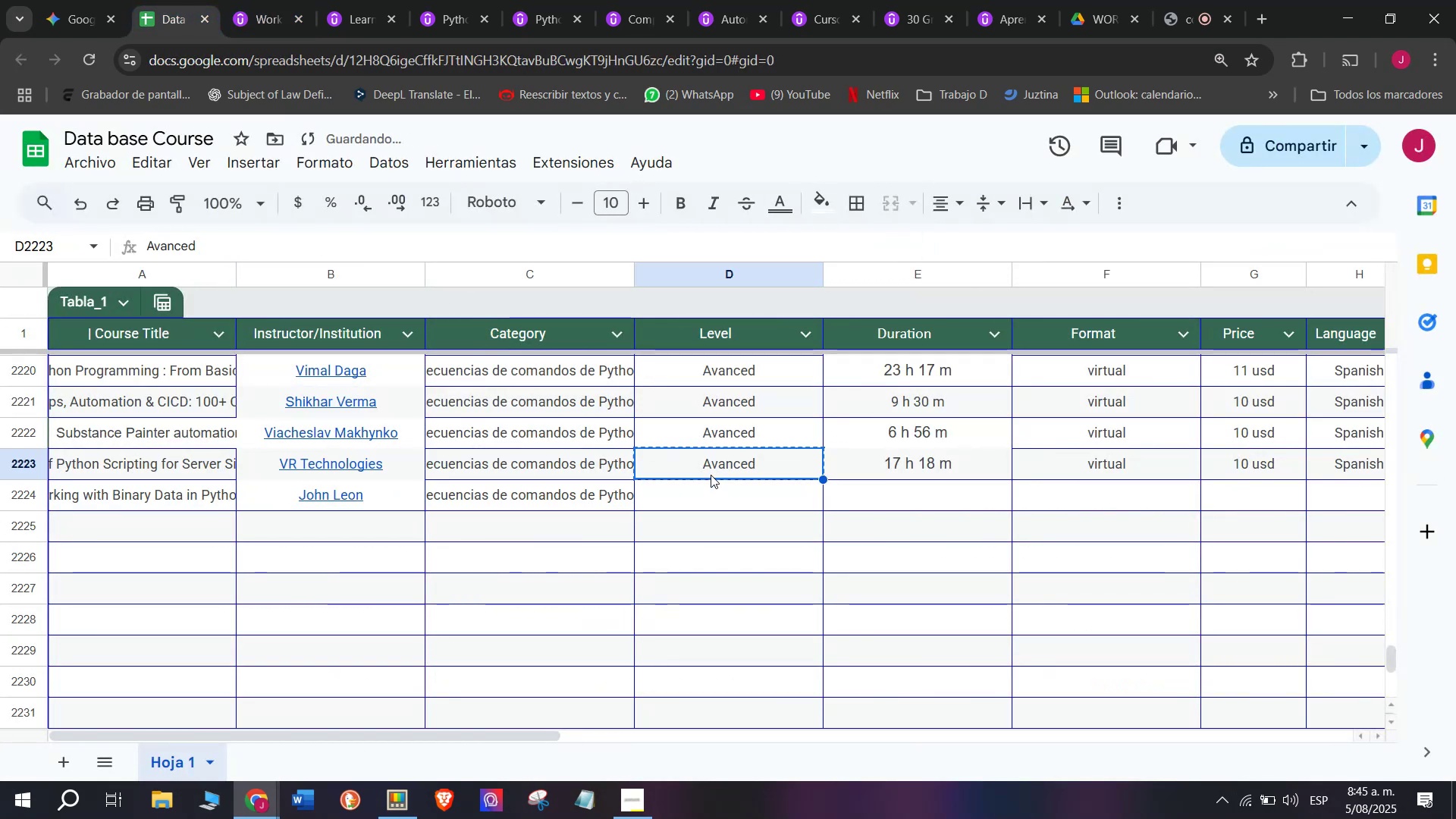 
key(Control+C)
 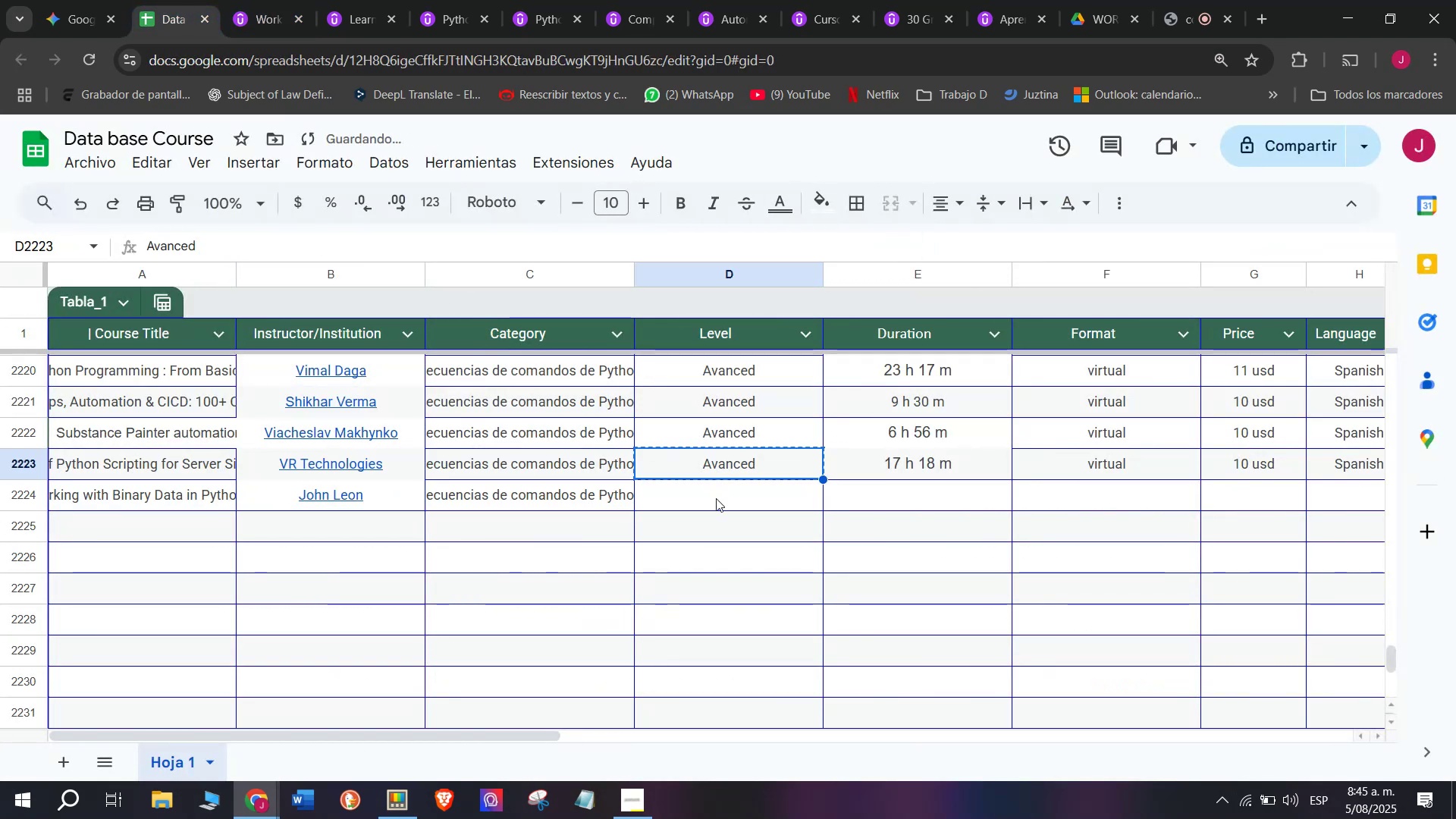 
triple_click([716, 498])
 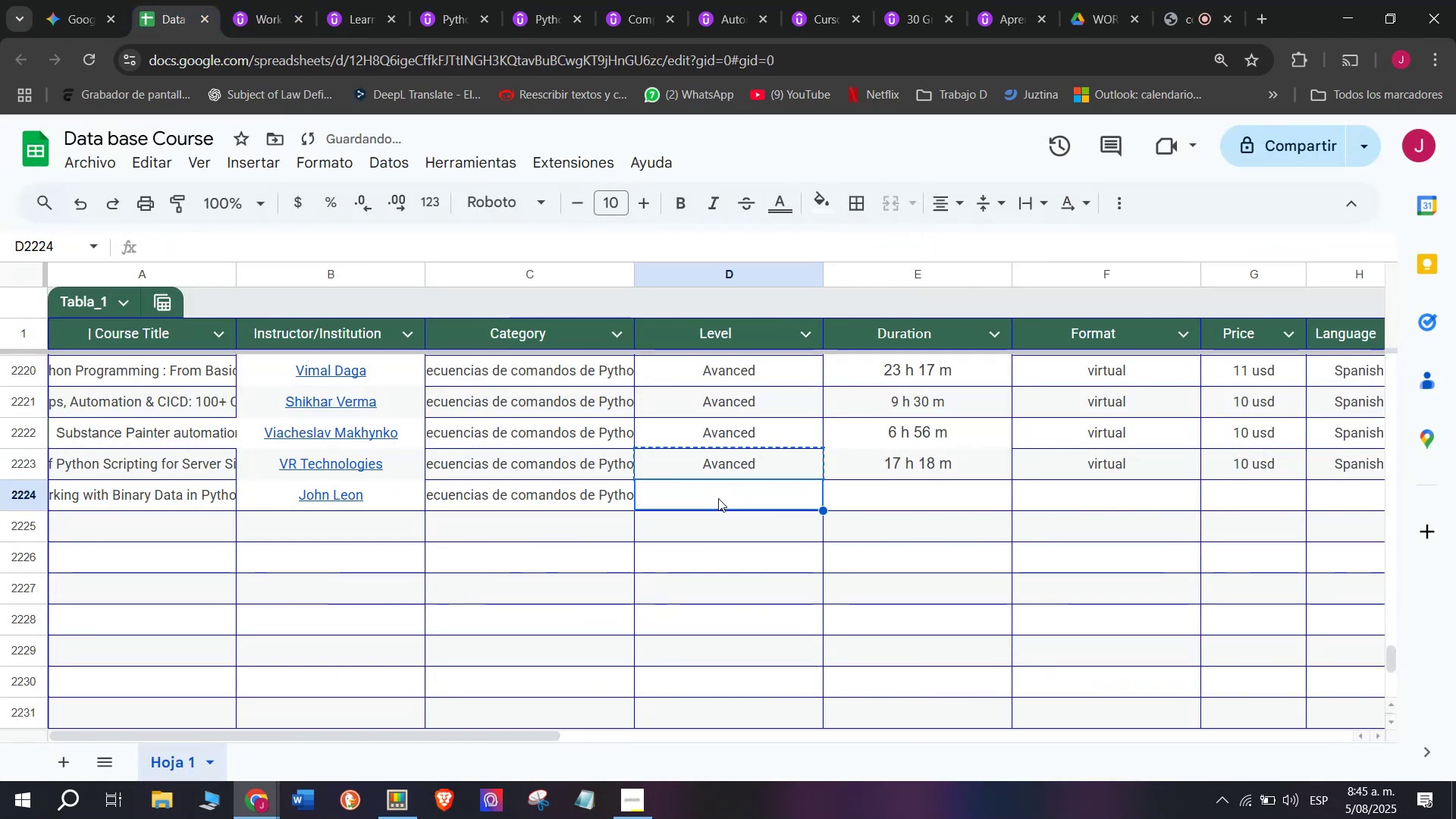 
key(Z)
 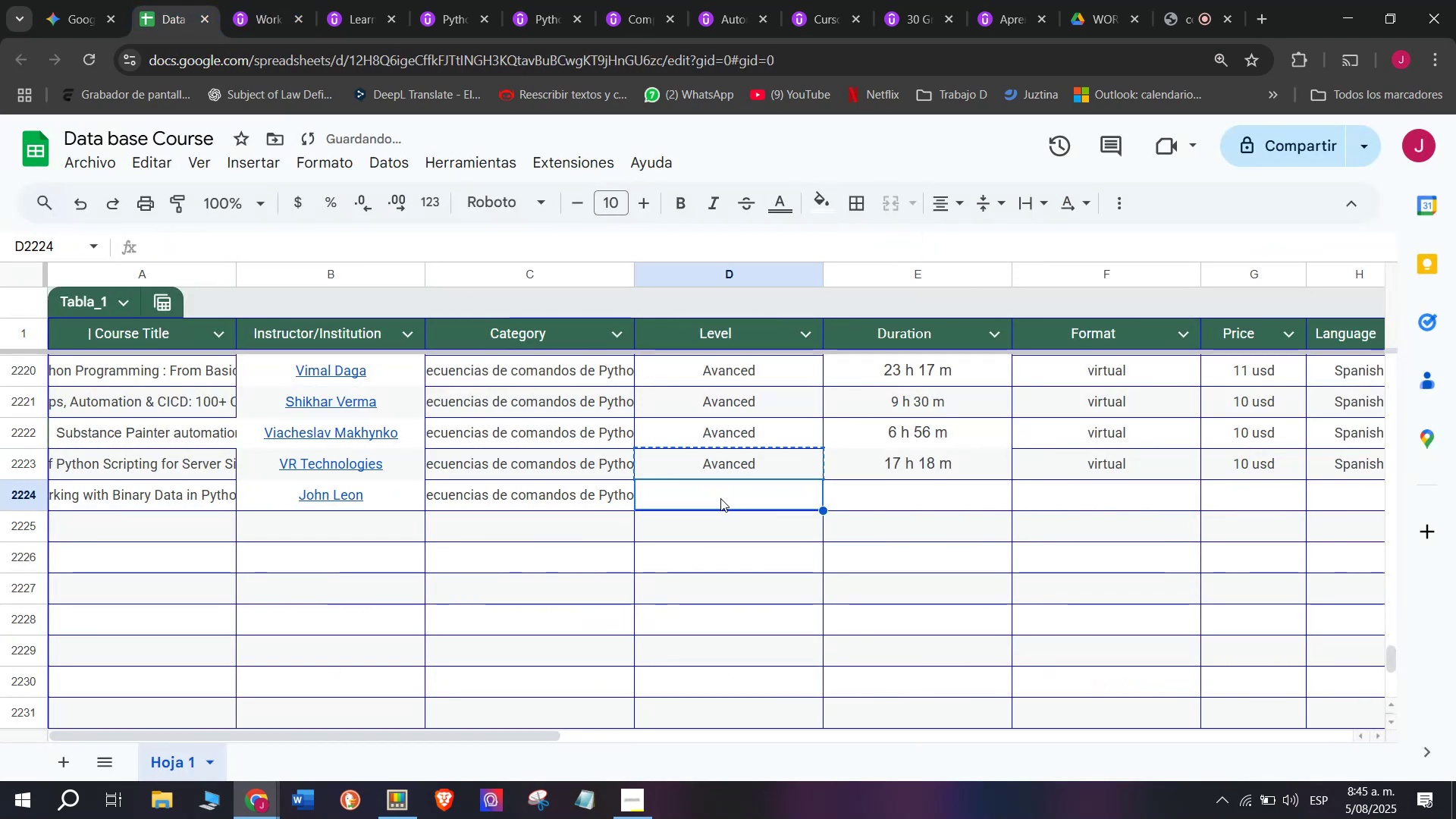 
key(Control+ControlLeft)
 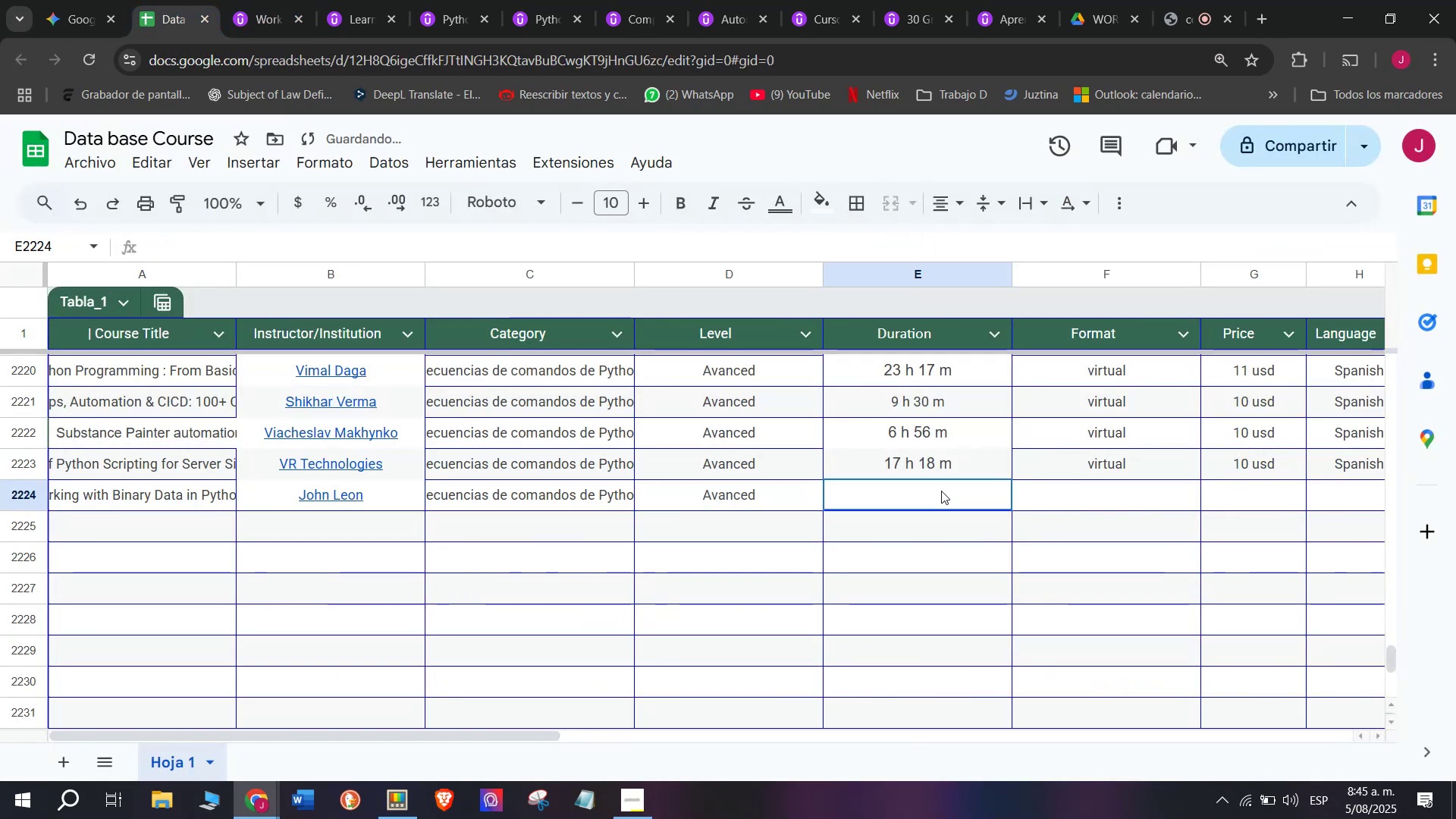 
key(Control+V)
 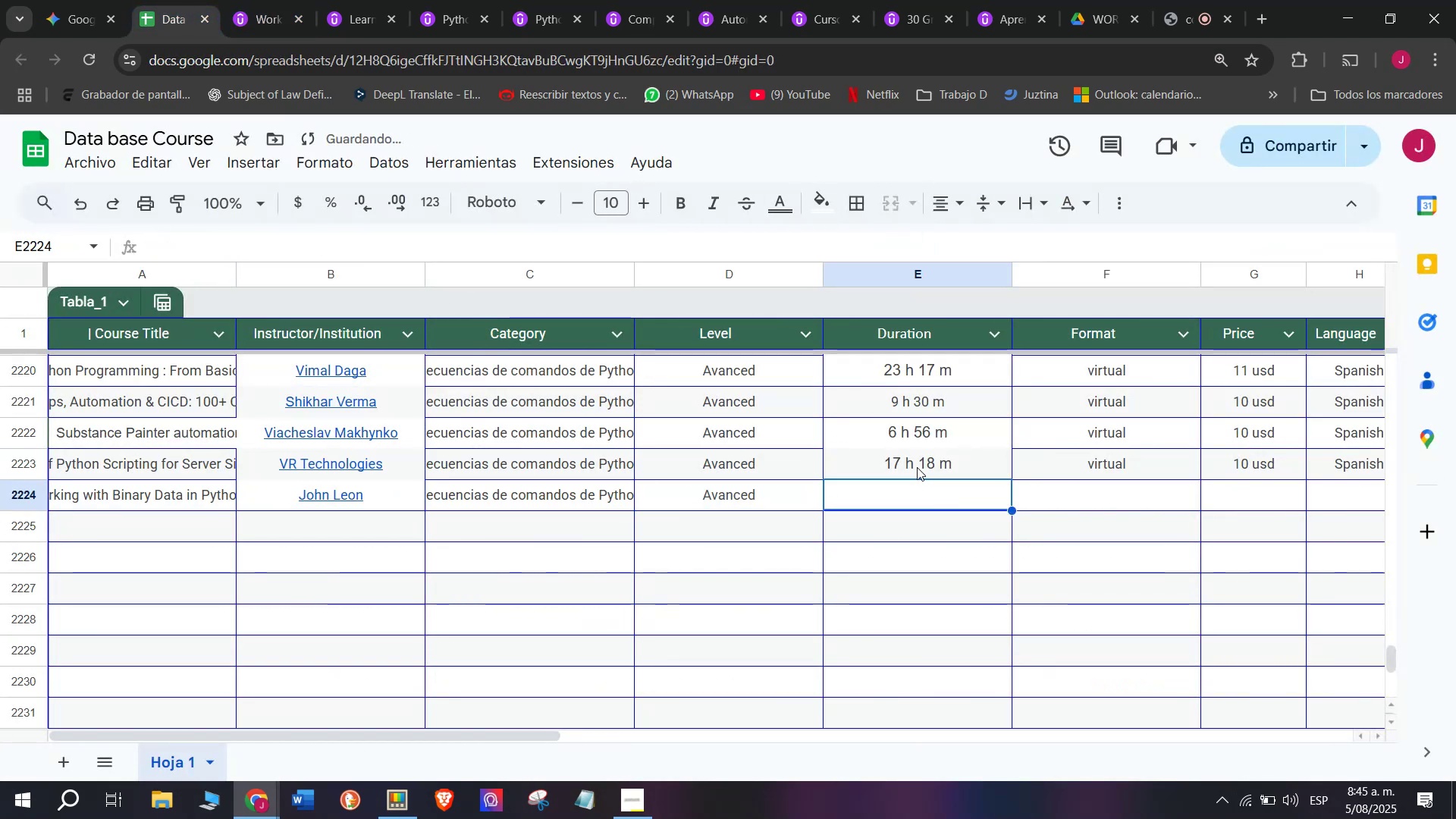 
double_click([916, 466])
 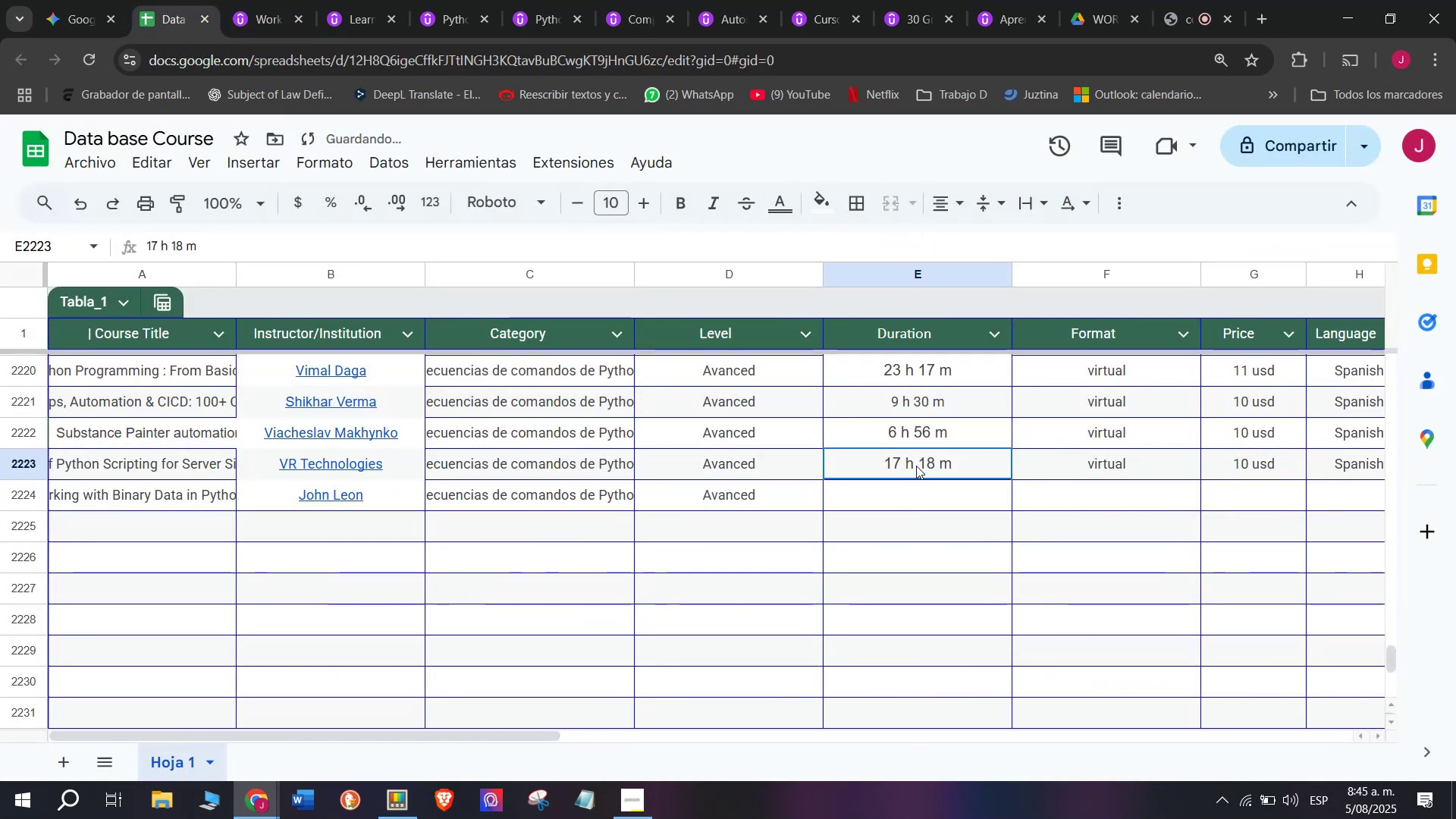 
key(Break)
 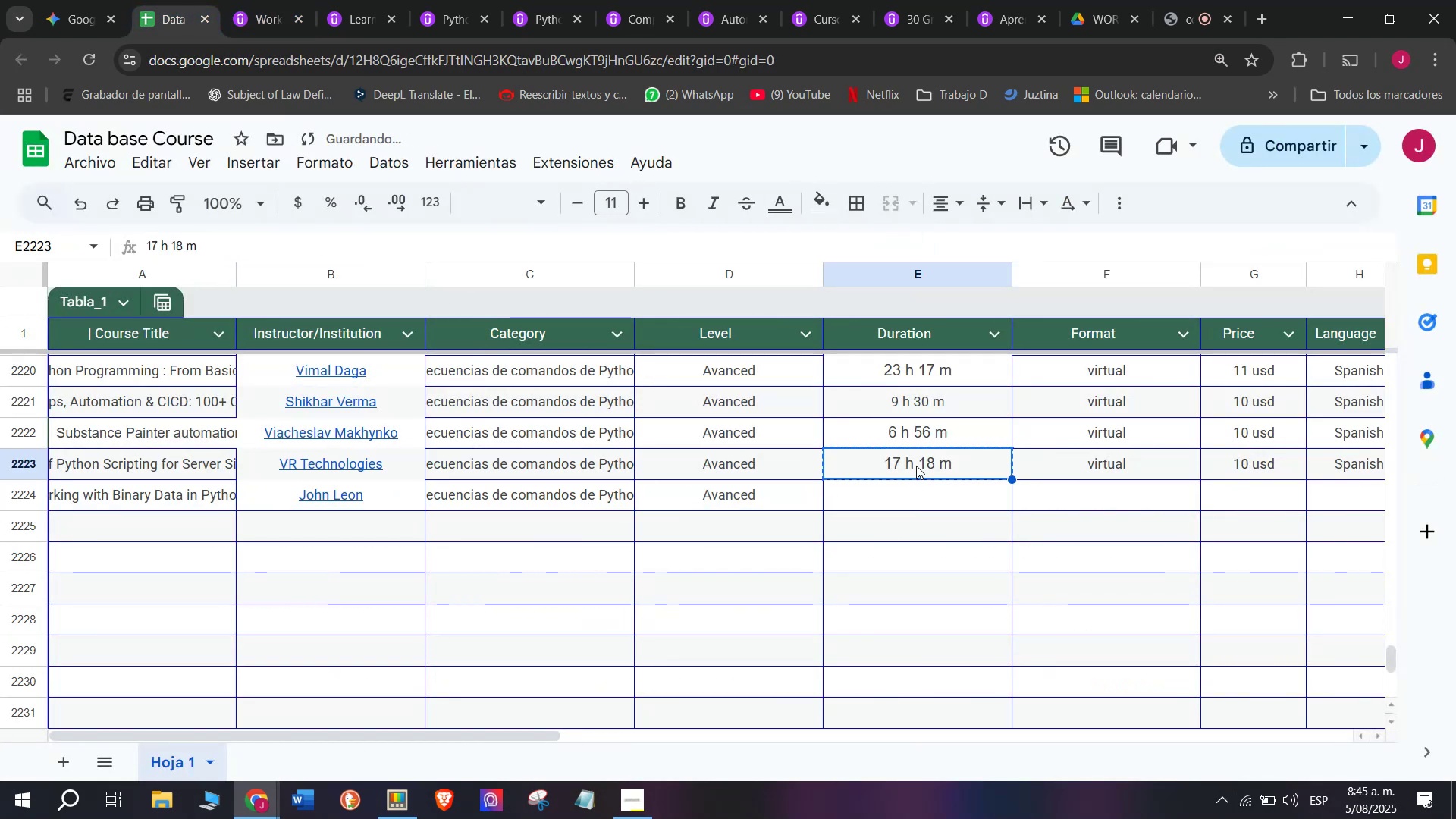 
key(Control+ControlLeft)
 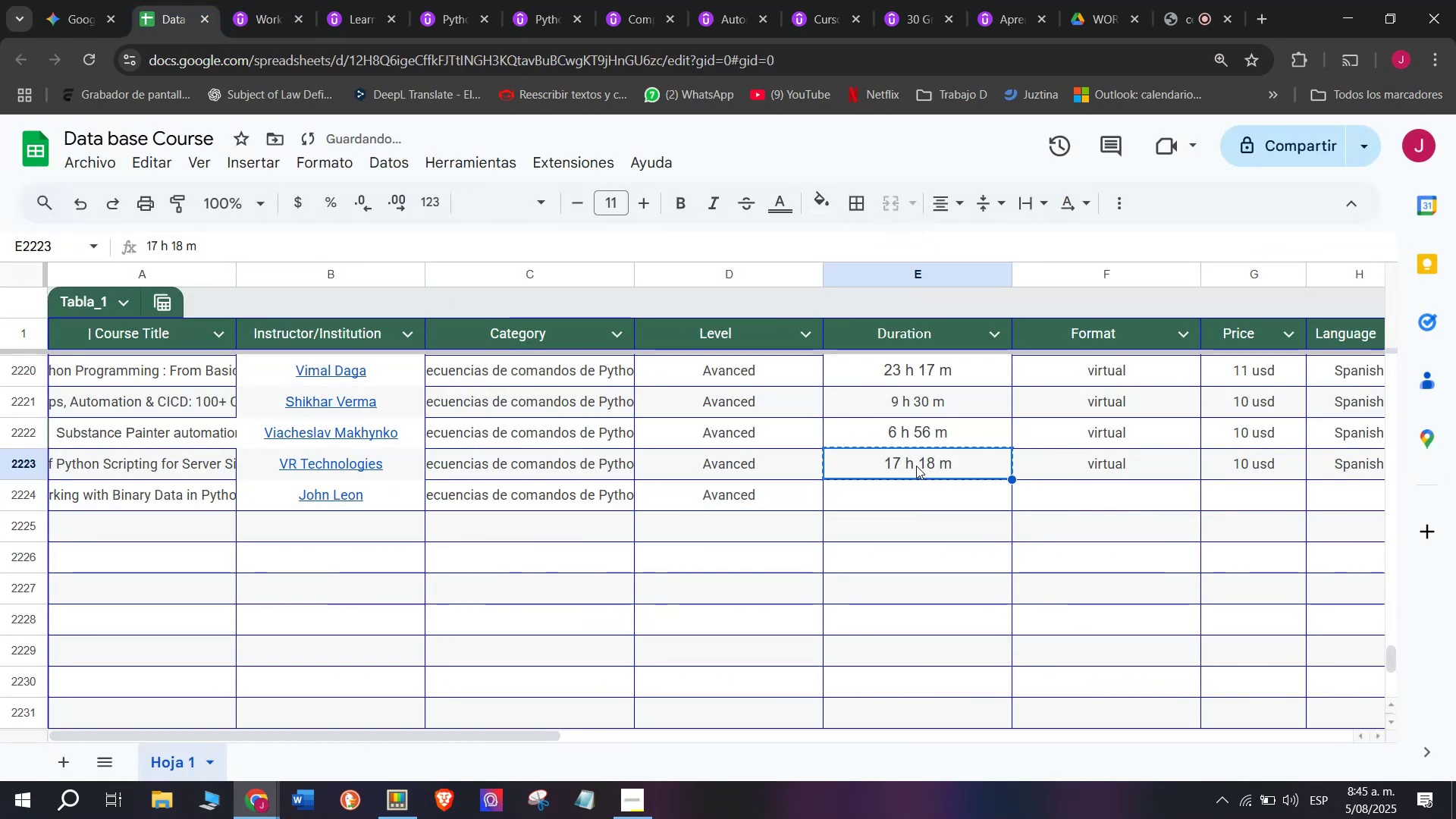 
key(Control+C)
 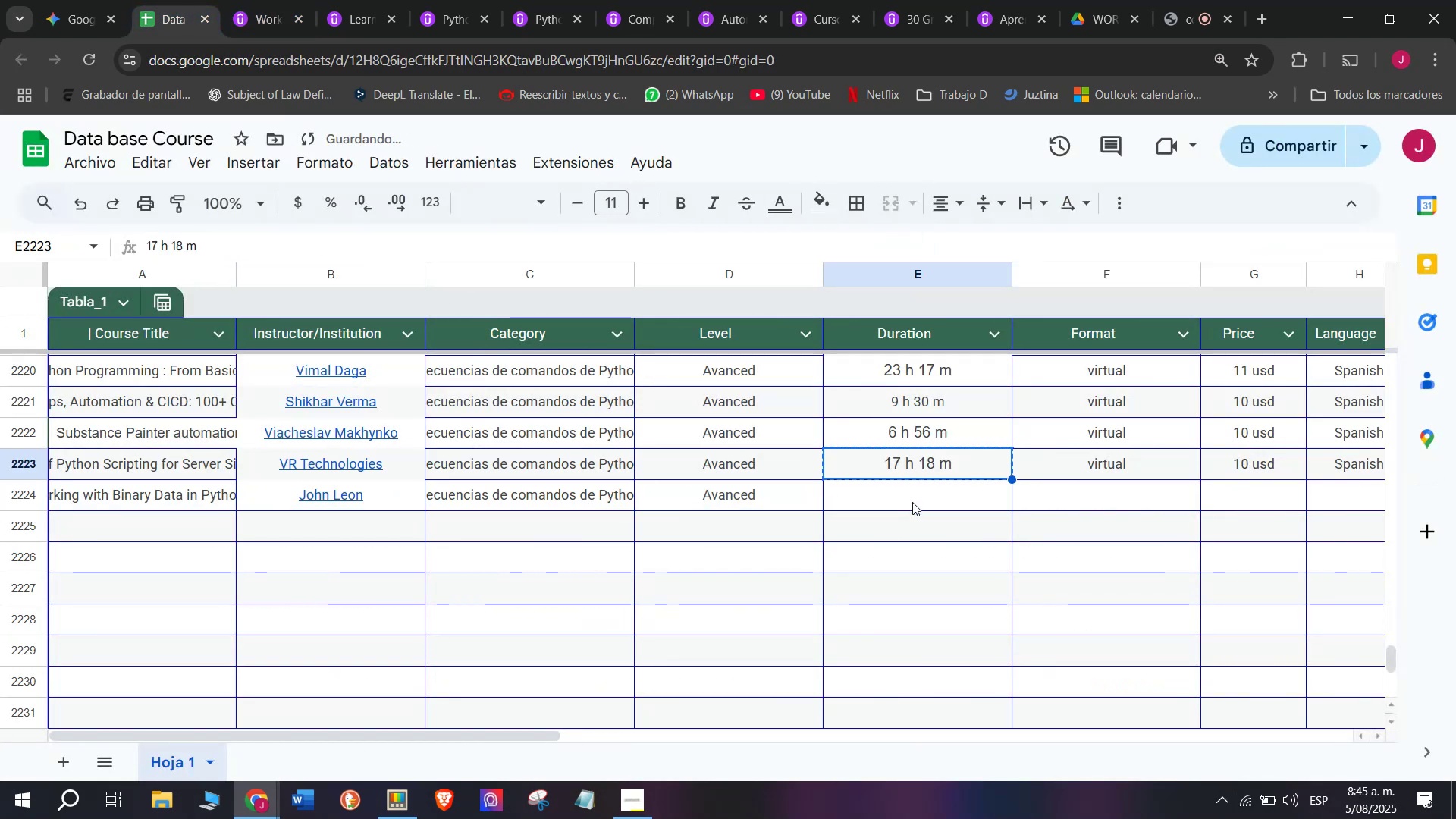 
key(Control+ControlLeft)
 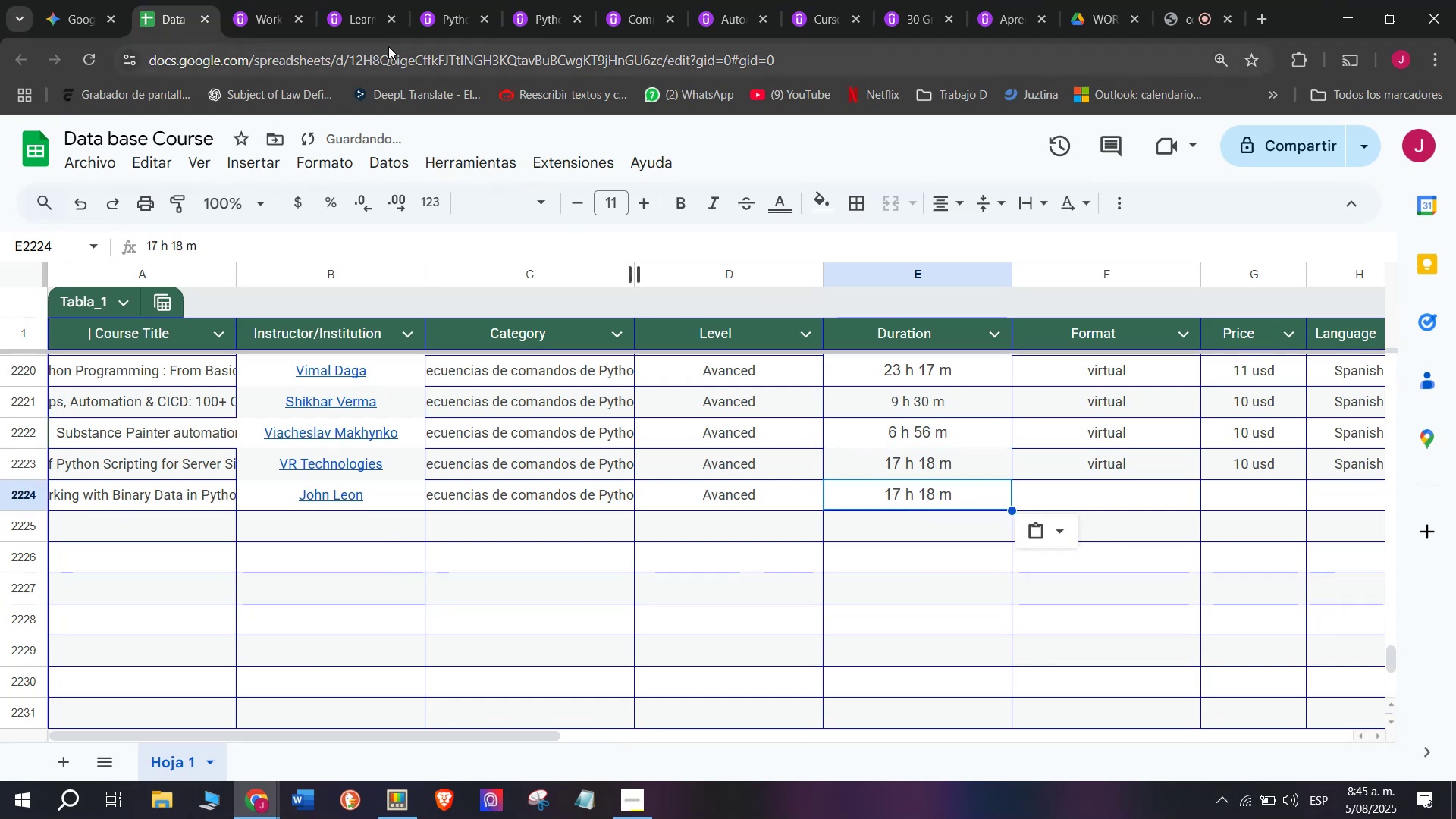 
key(Z)
 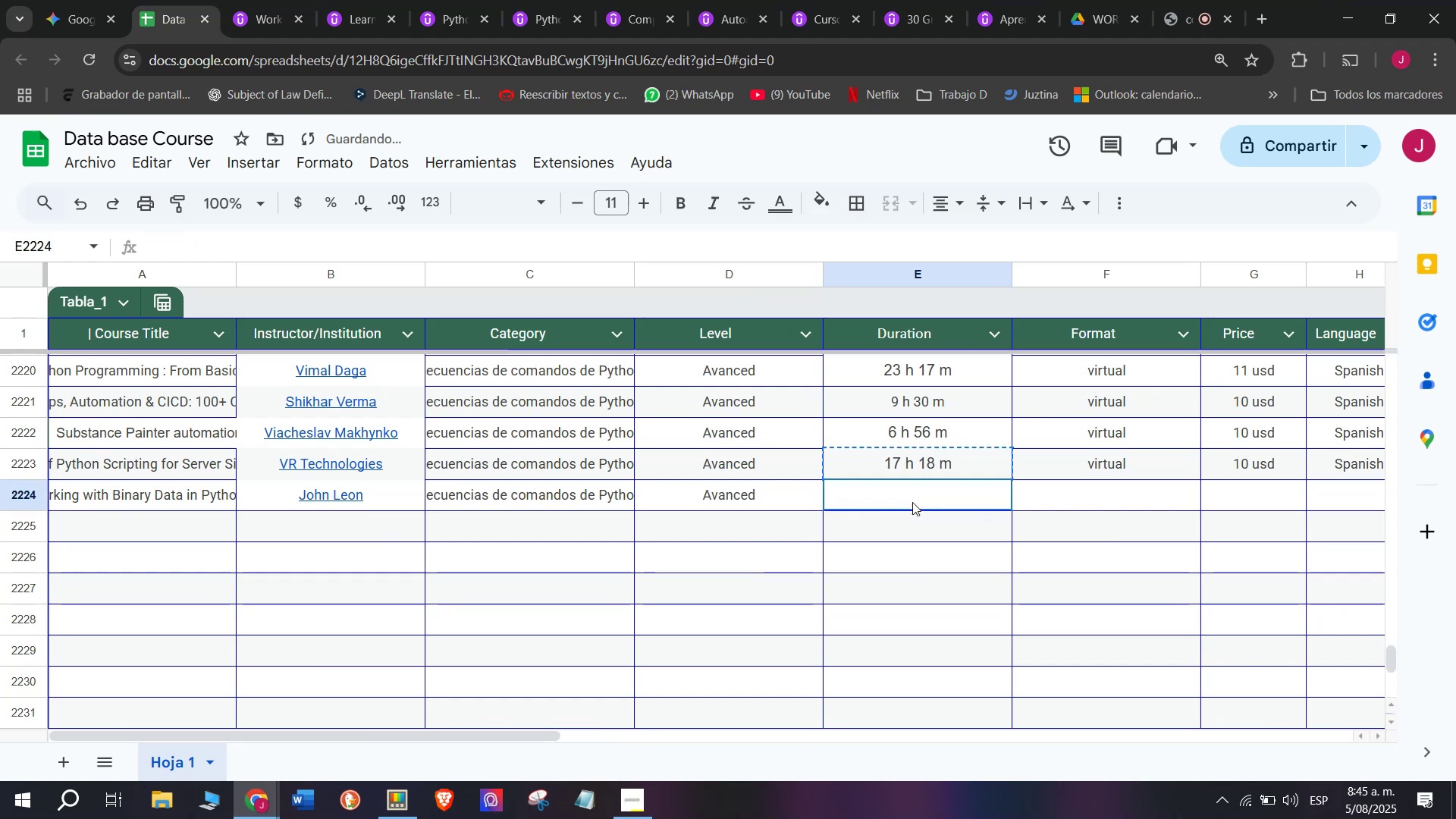 
key(Control+V)
 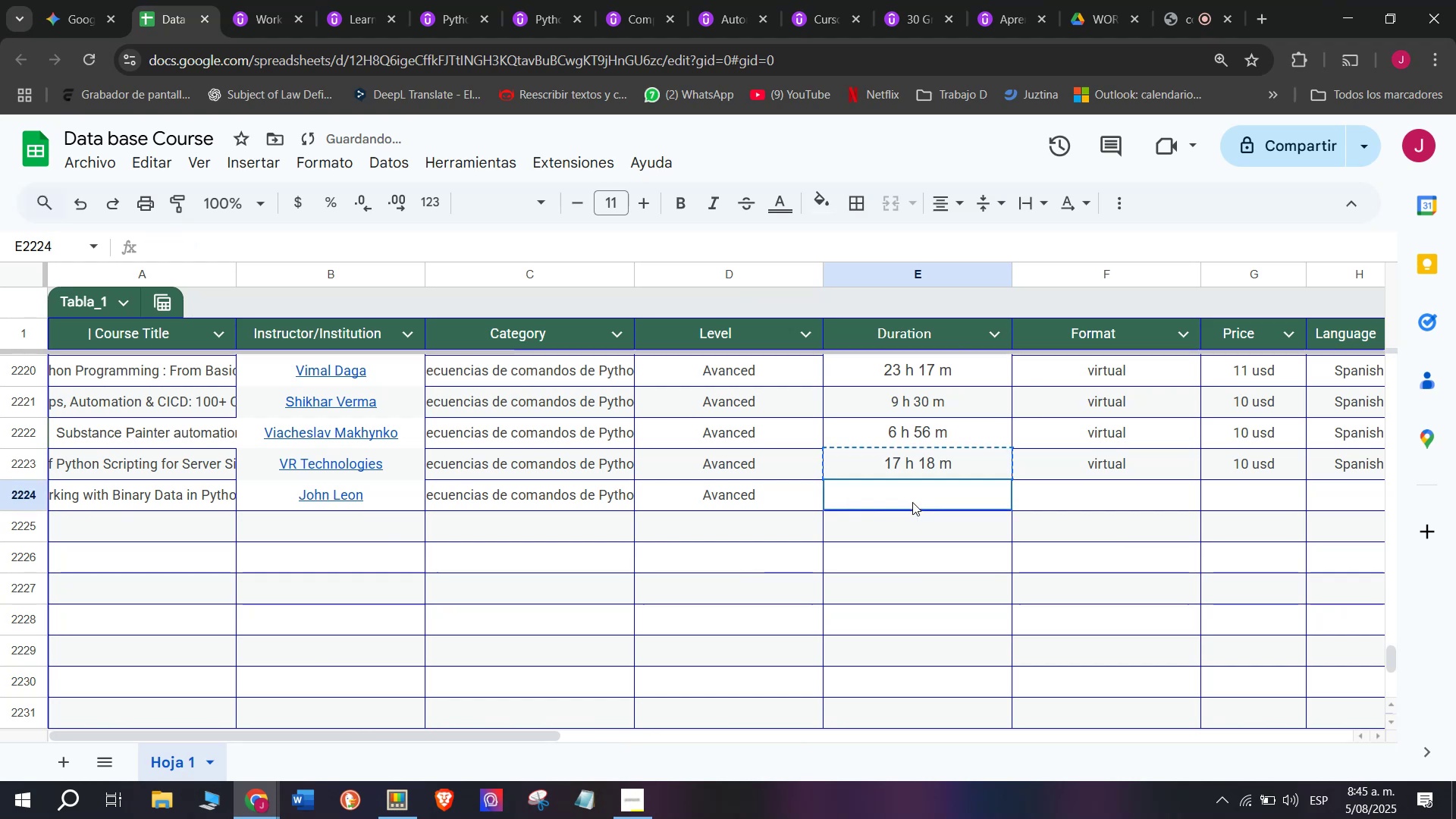 
triple_click([912, 502])
 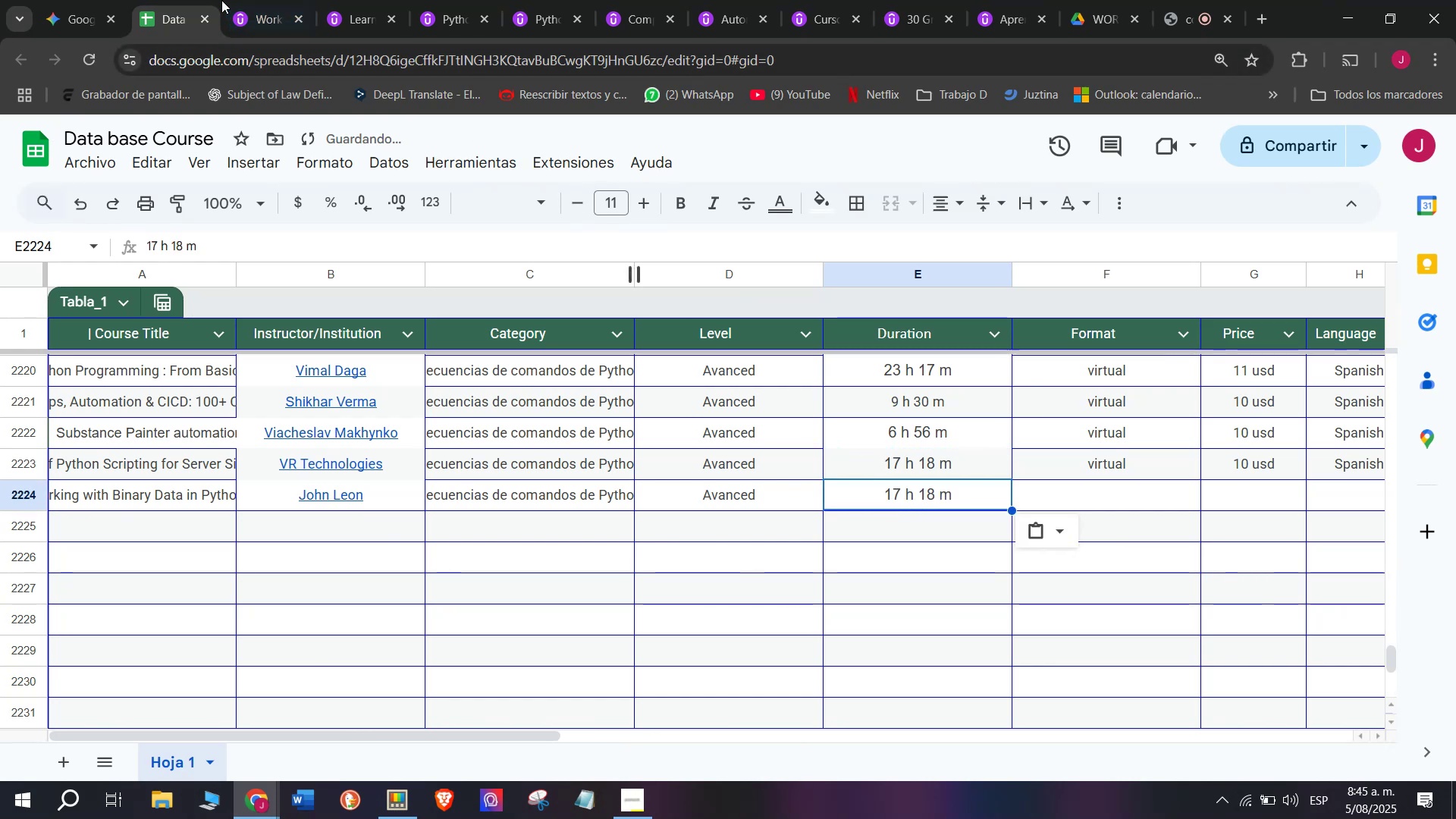 
double_click([250, 0])
 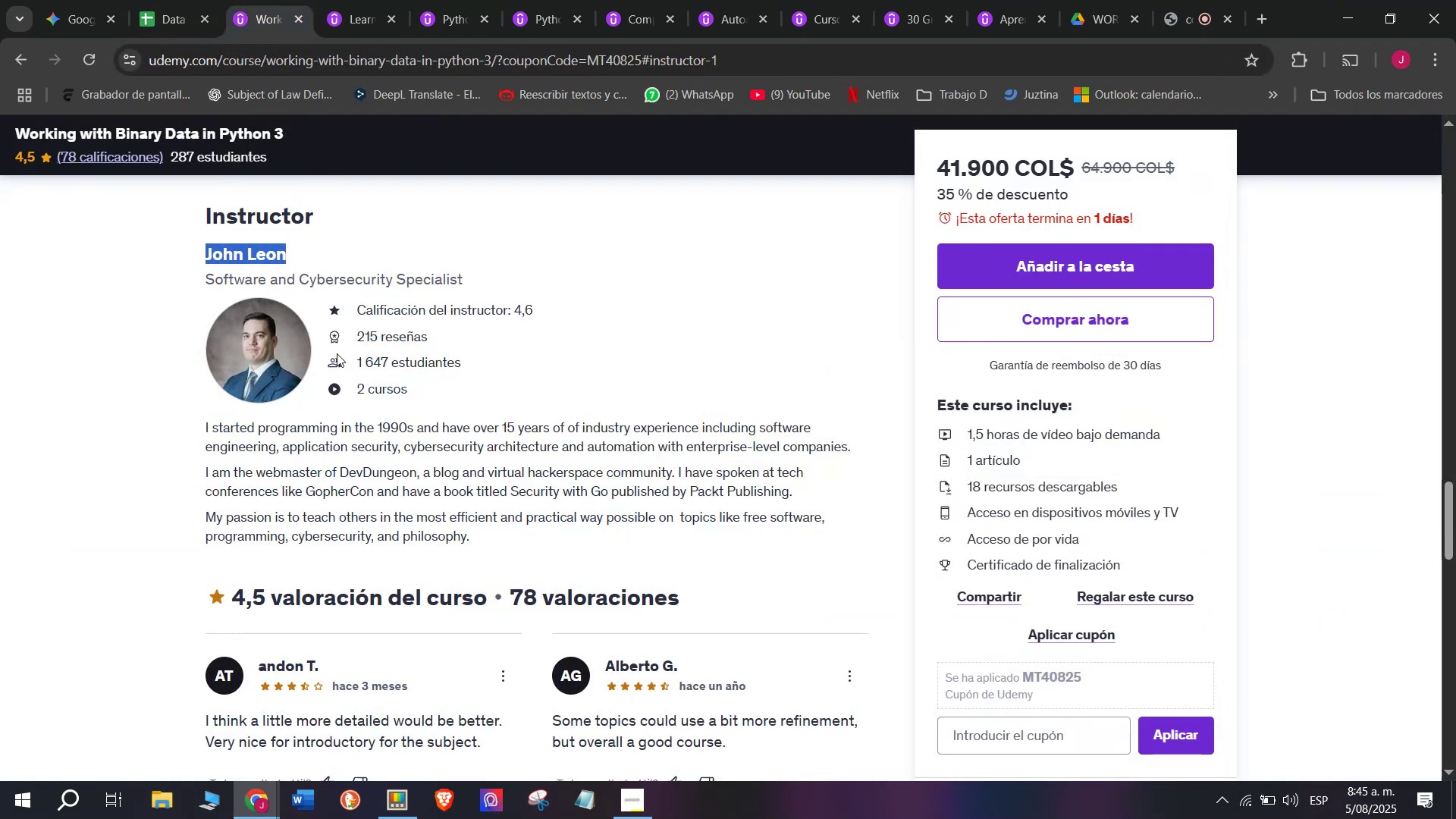 
scroll: coordinate [381, 423], scroll_direction: up, amount: 12.0
 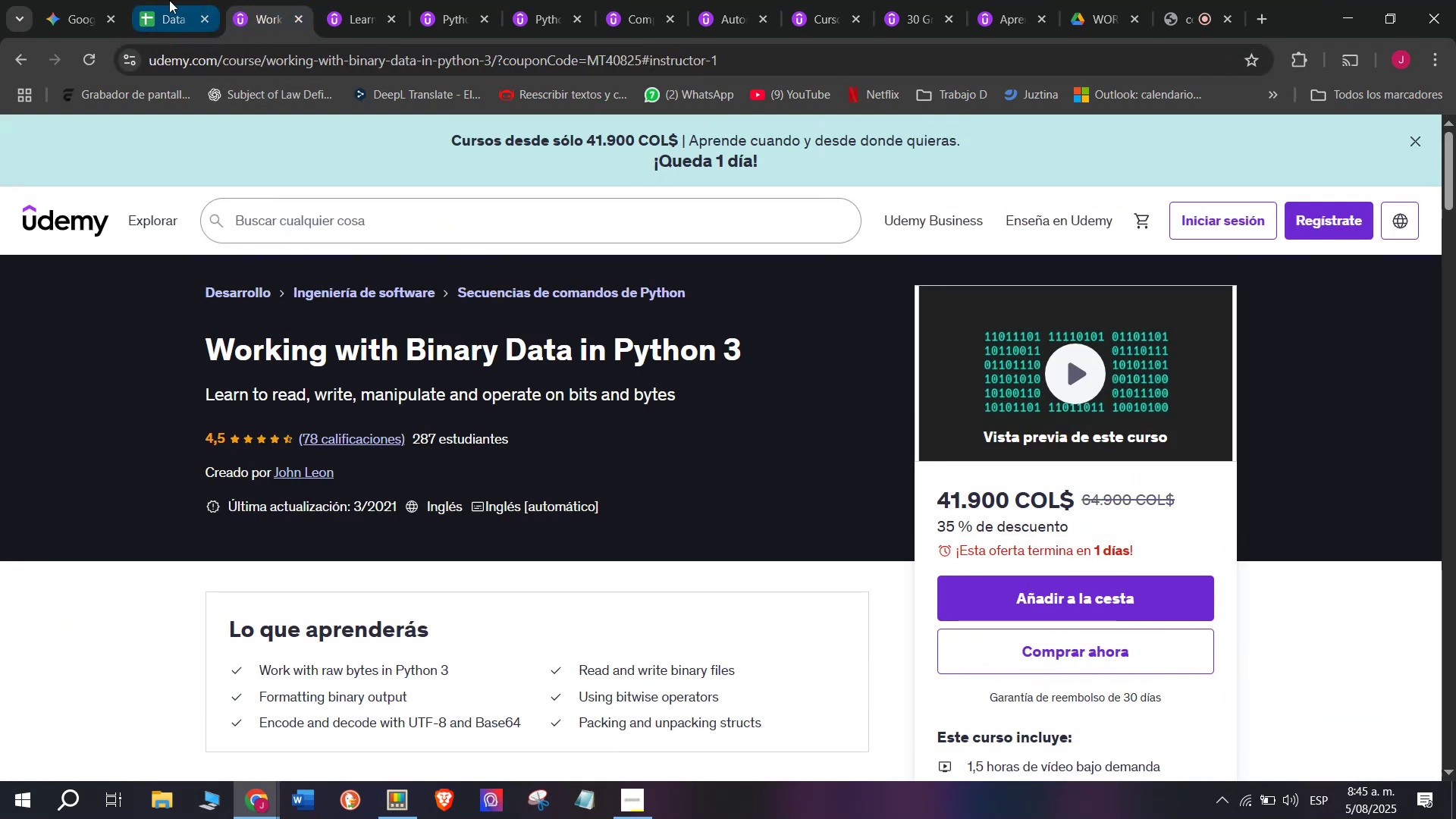 
left_click([158, 0])
 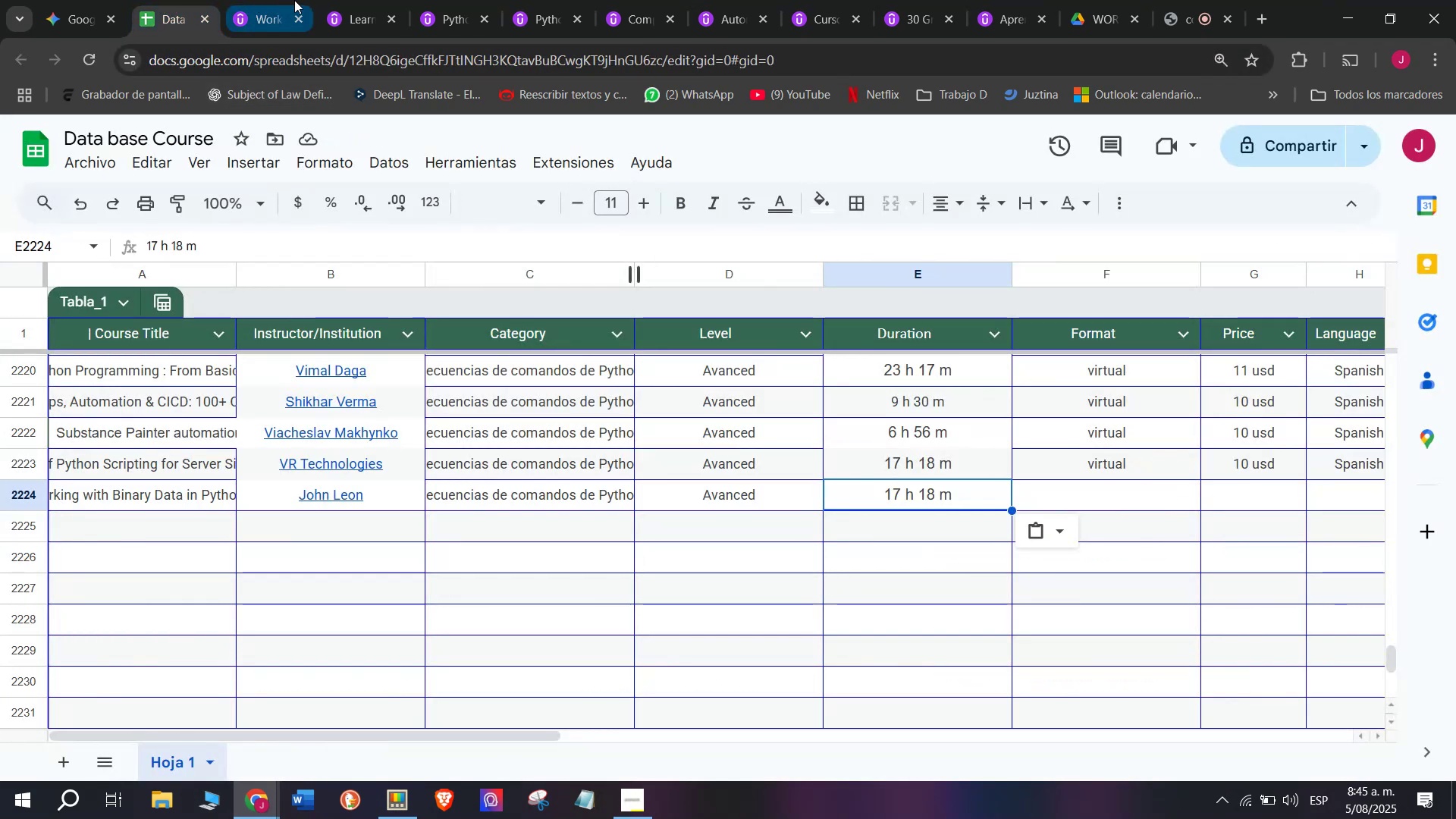 
left_click([294, 0])
 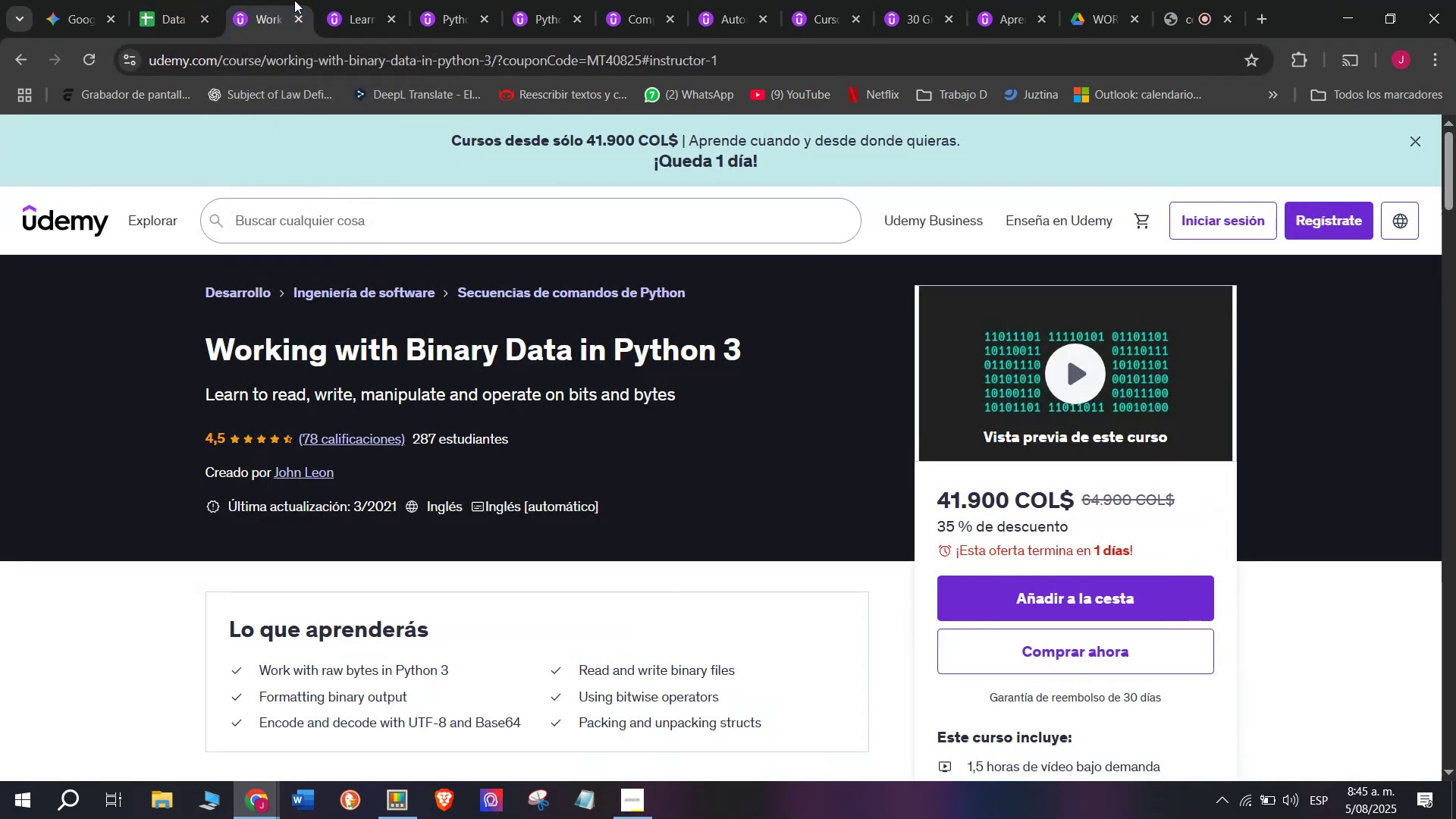 
scroll: coordinate [259, 366], scroll_direction: down, amount: 2.0
 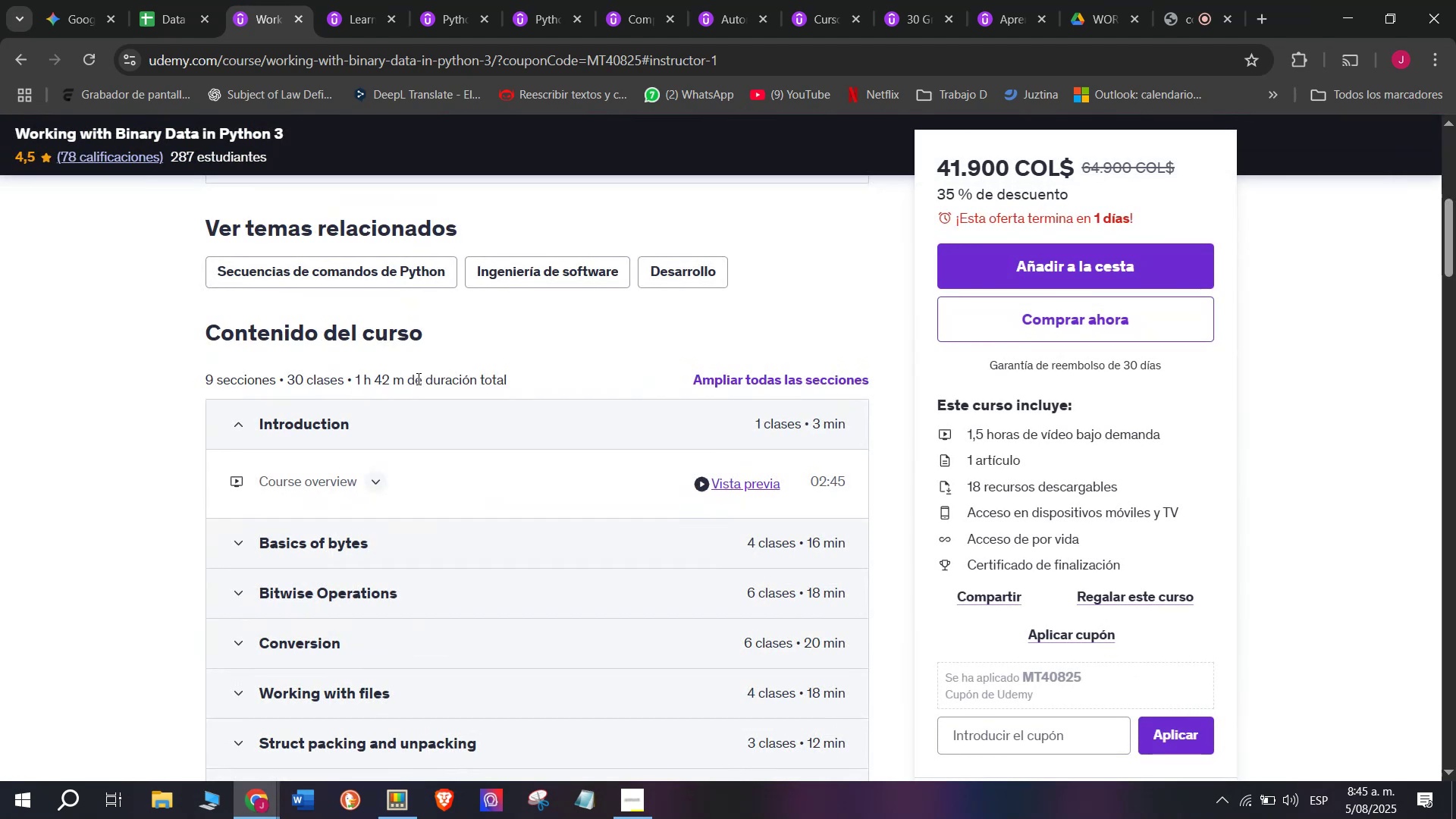 
left_click_drag(start_coordinate=[404, 384], to_coordinate=[354, 388])
 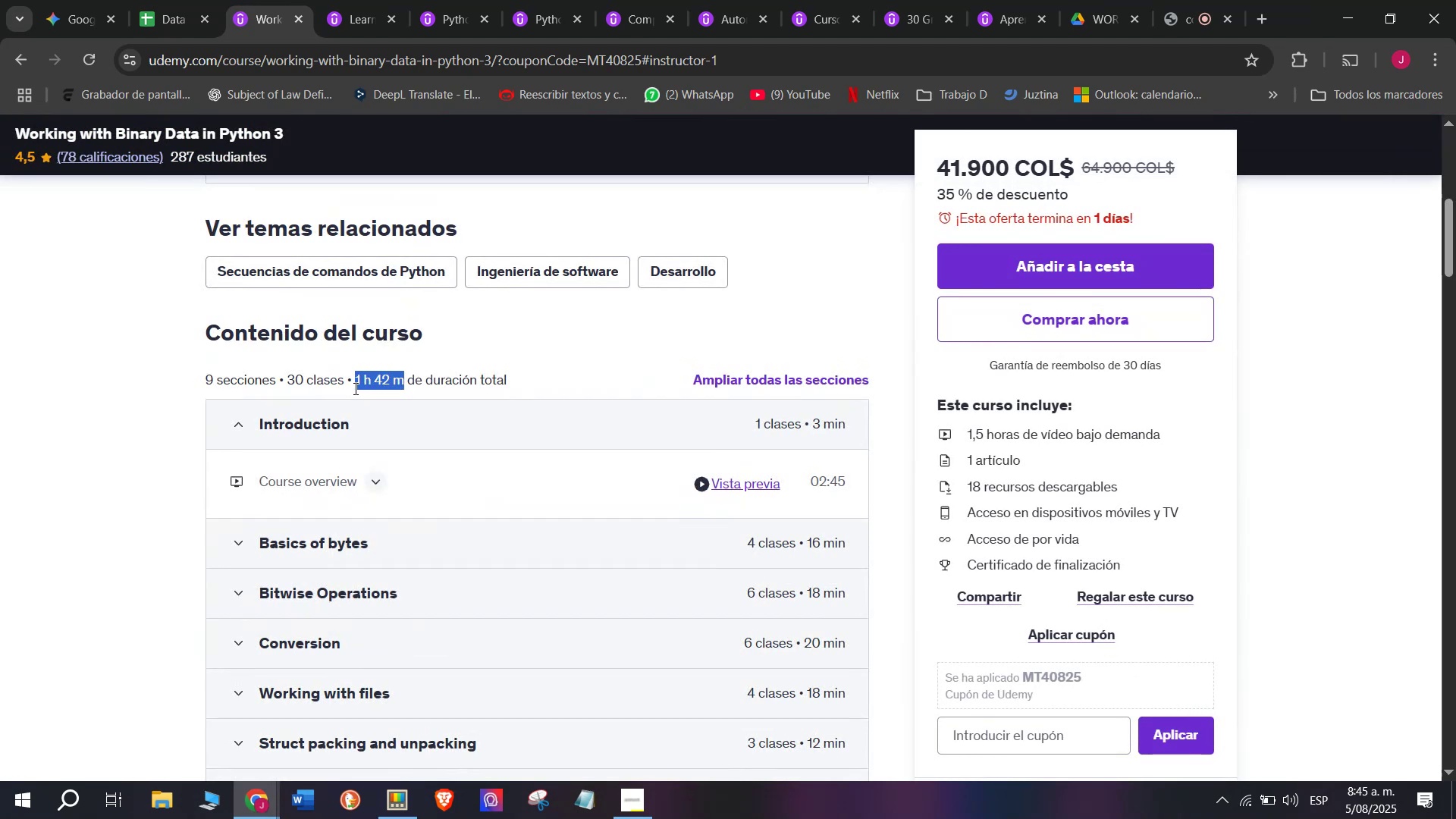 
key(Control+ControlLeft)
 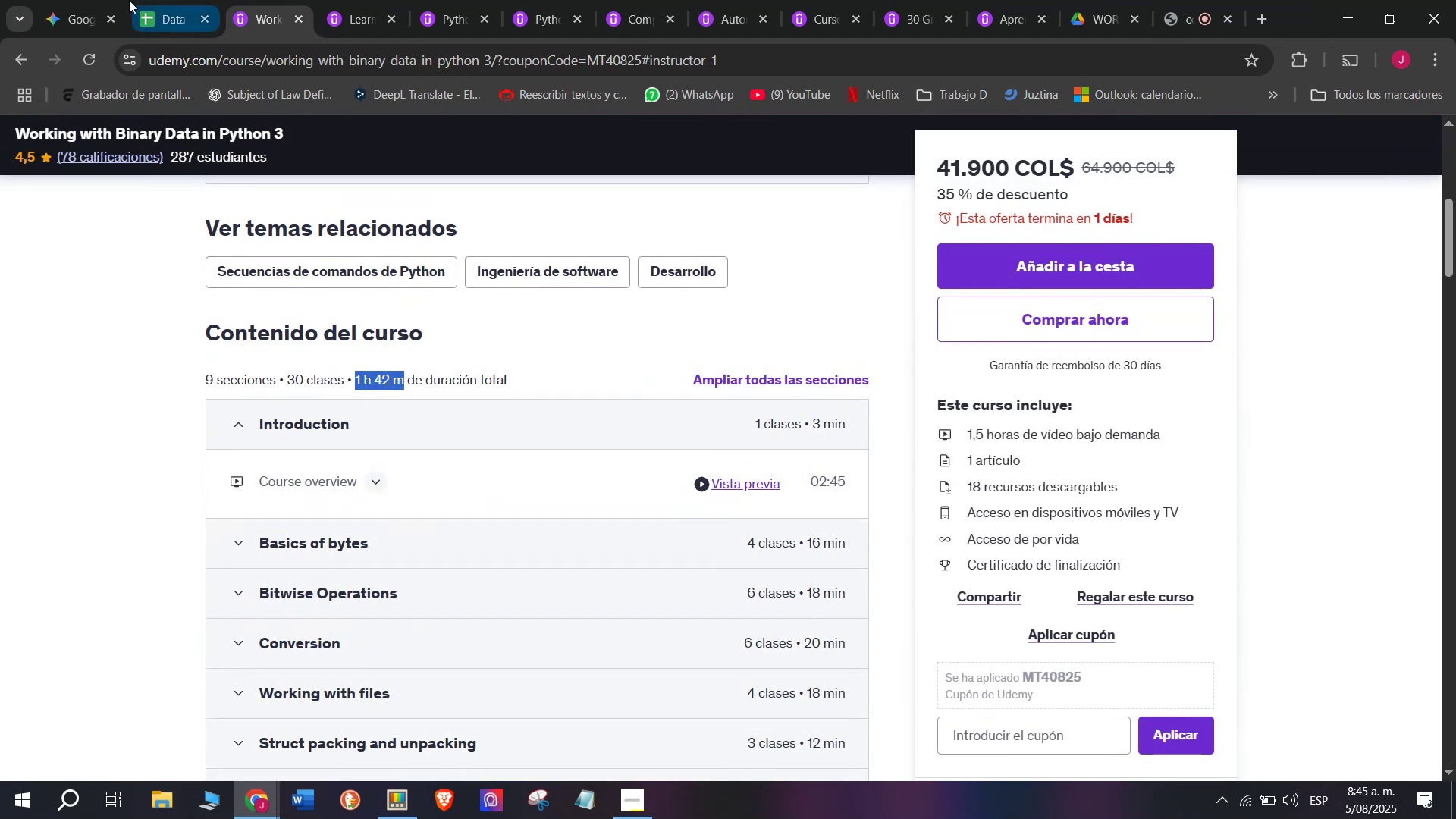 
key(Break)
 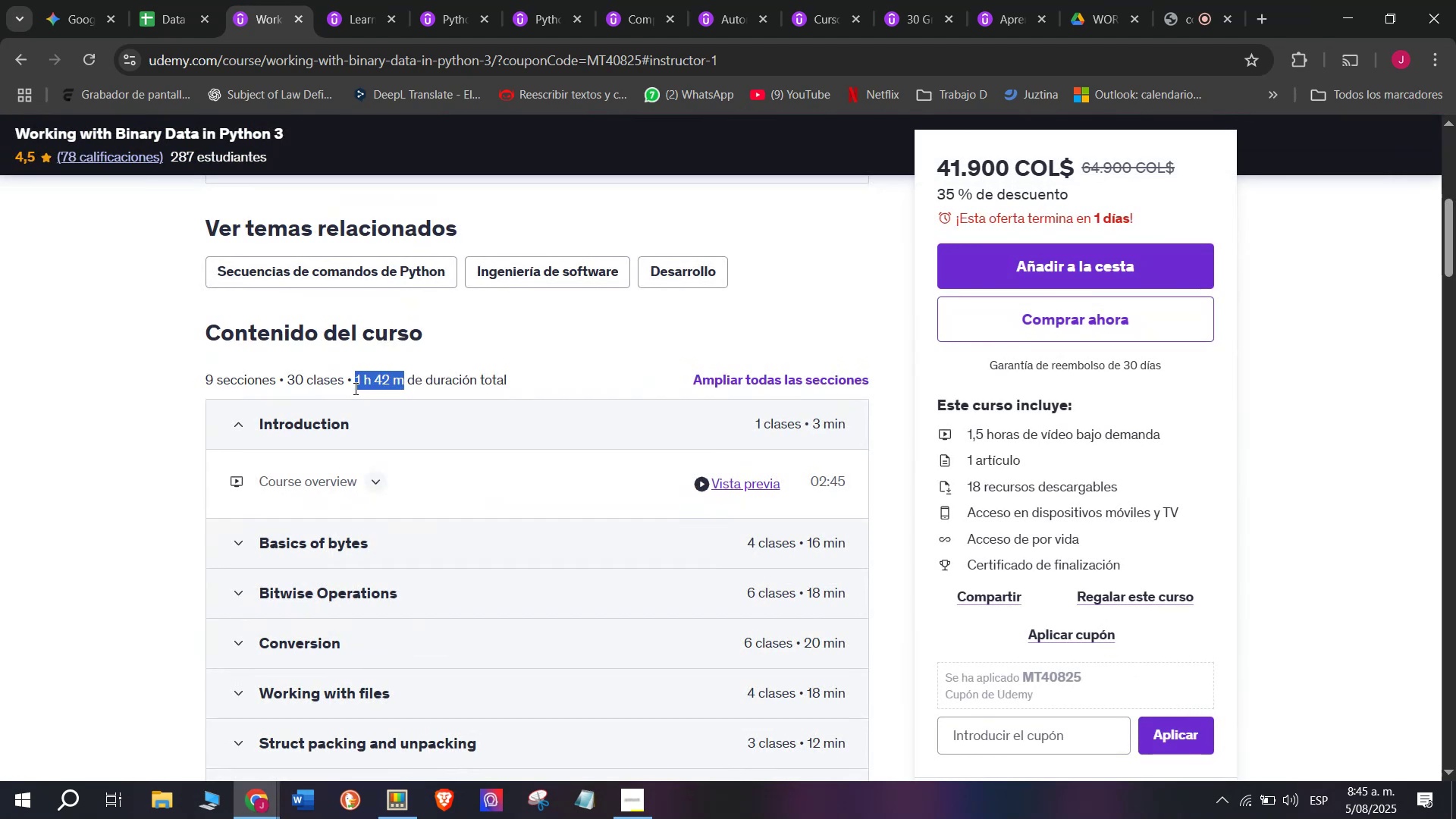 
key(Control+C)
 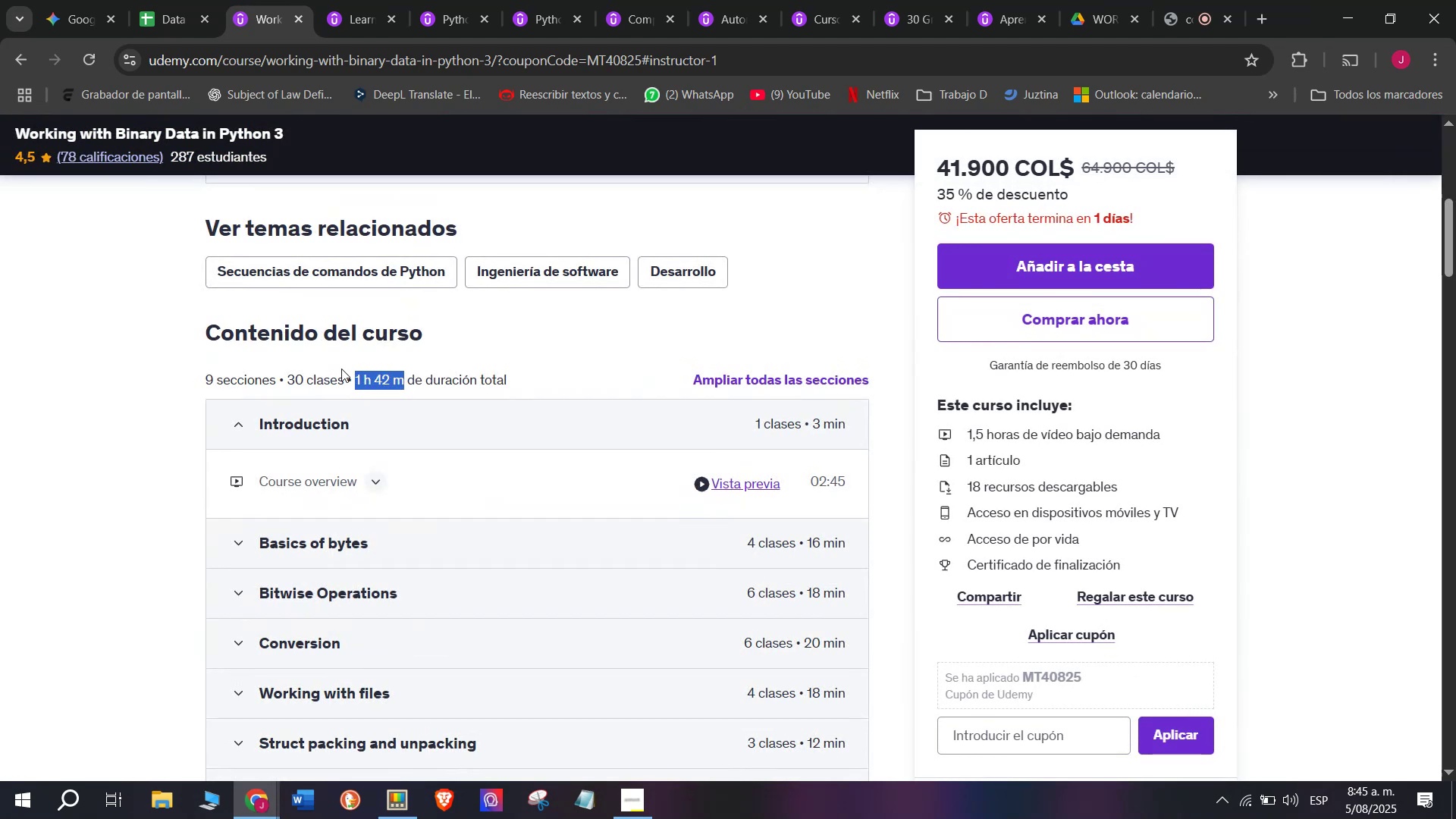 
key(Break)
 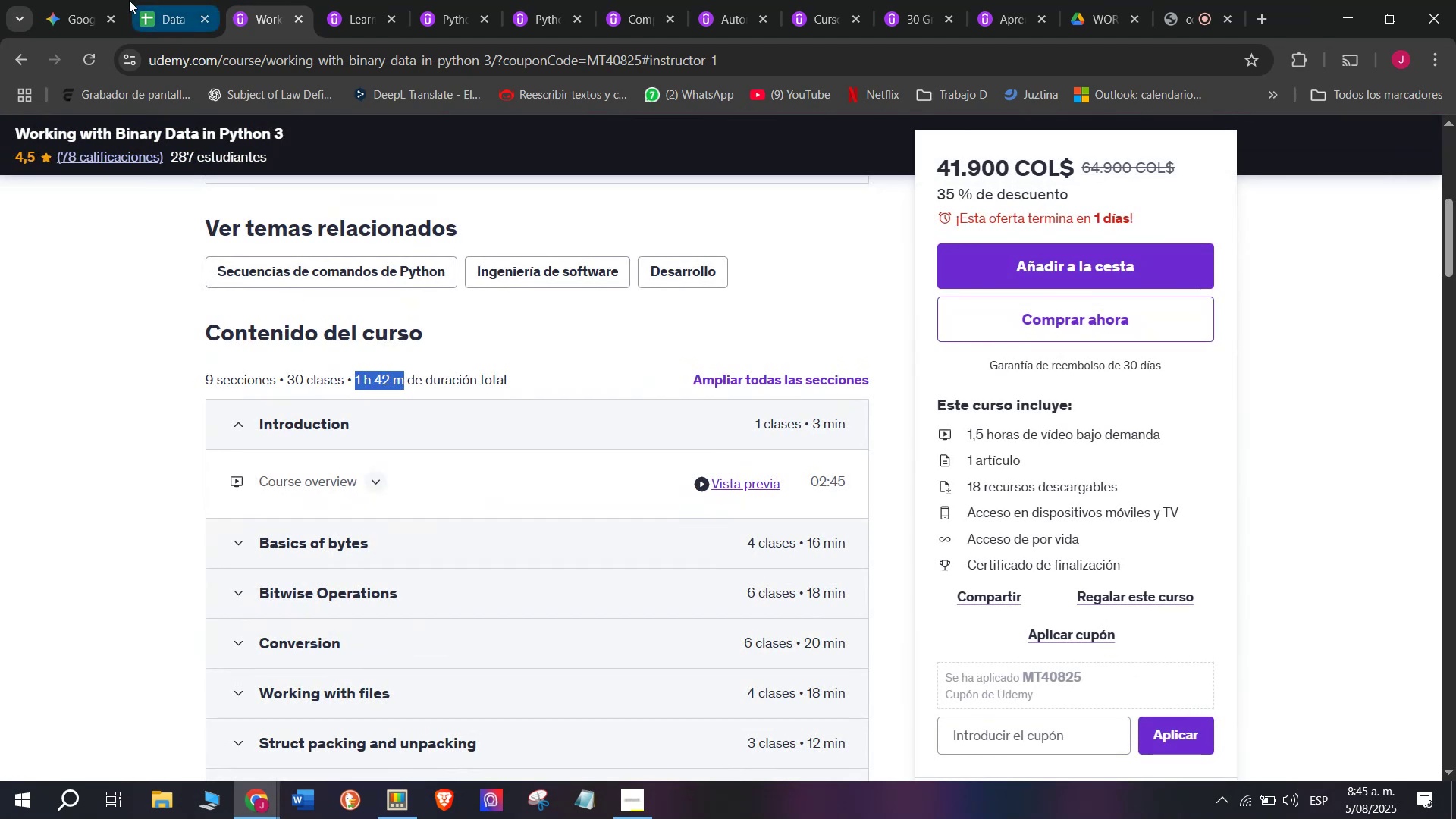 
key(Control+ControlLeft)
 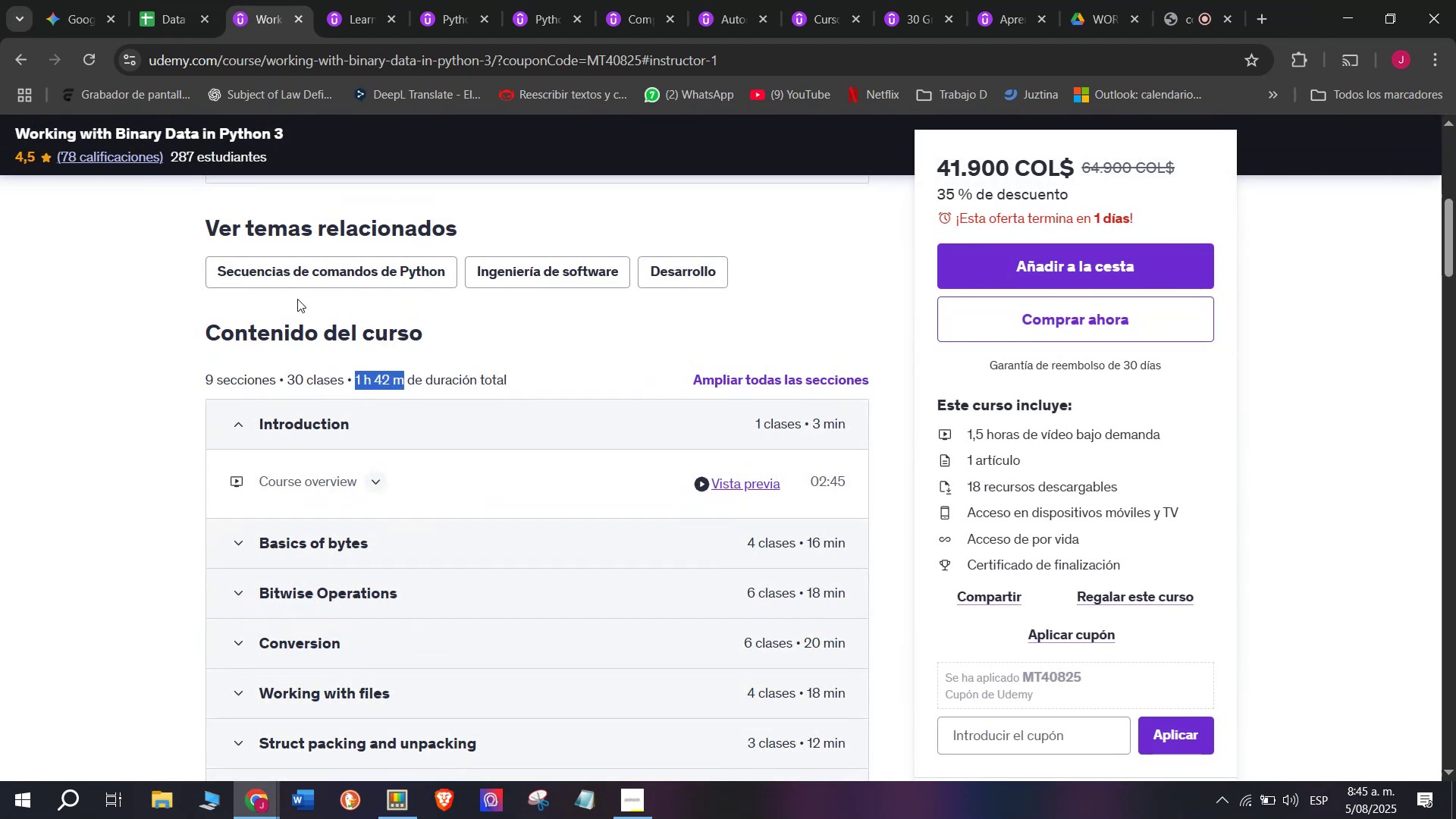 
key(Control+C)
 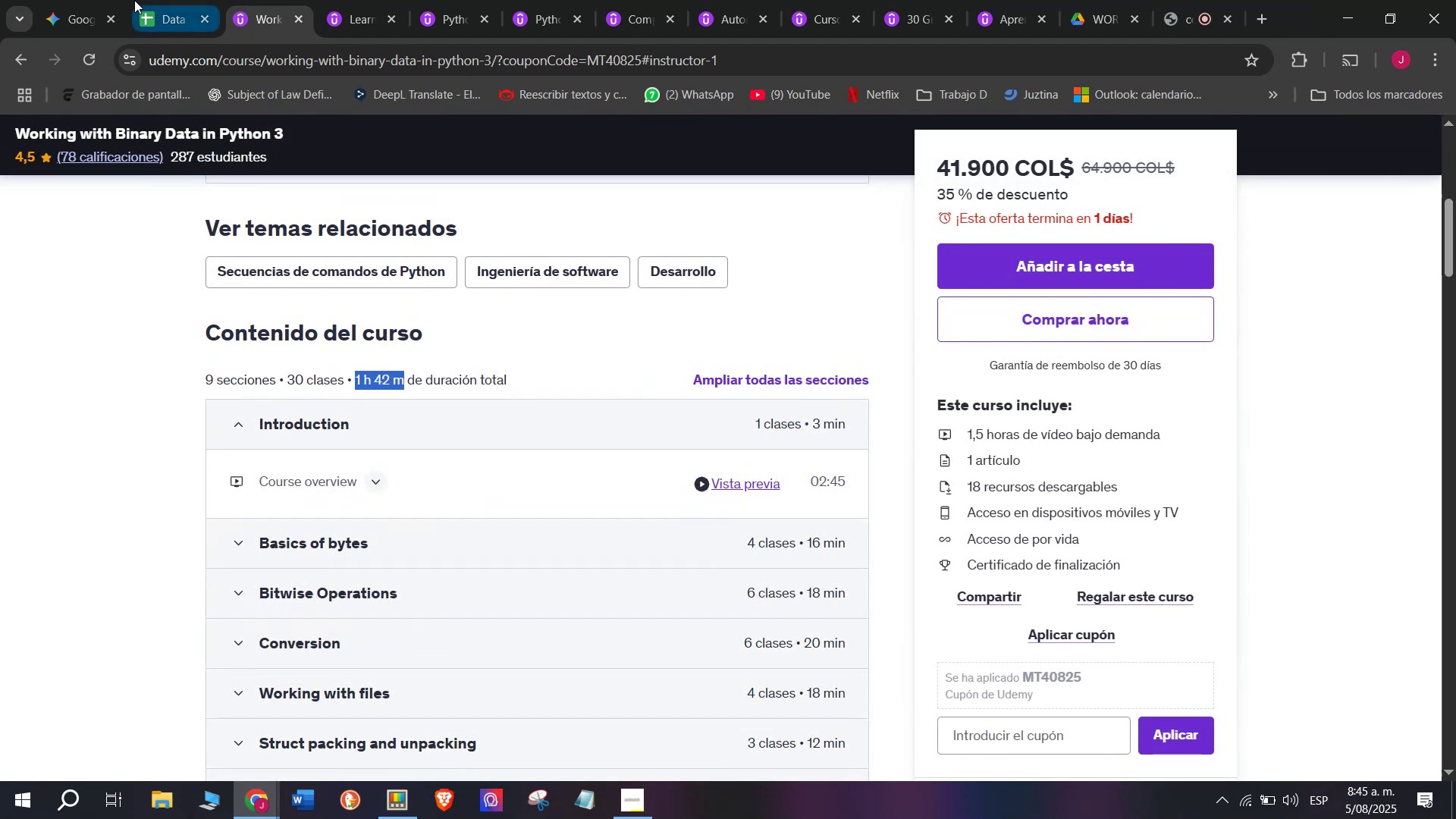 
double_click([159, 0])
 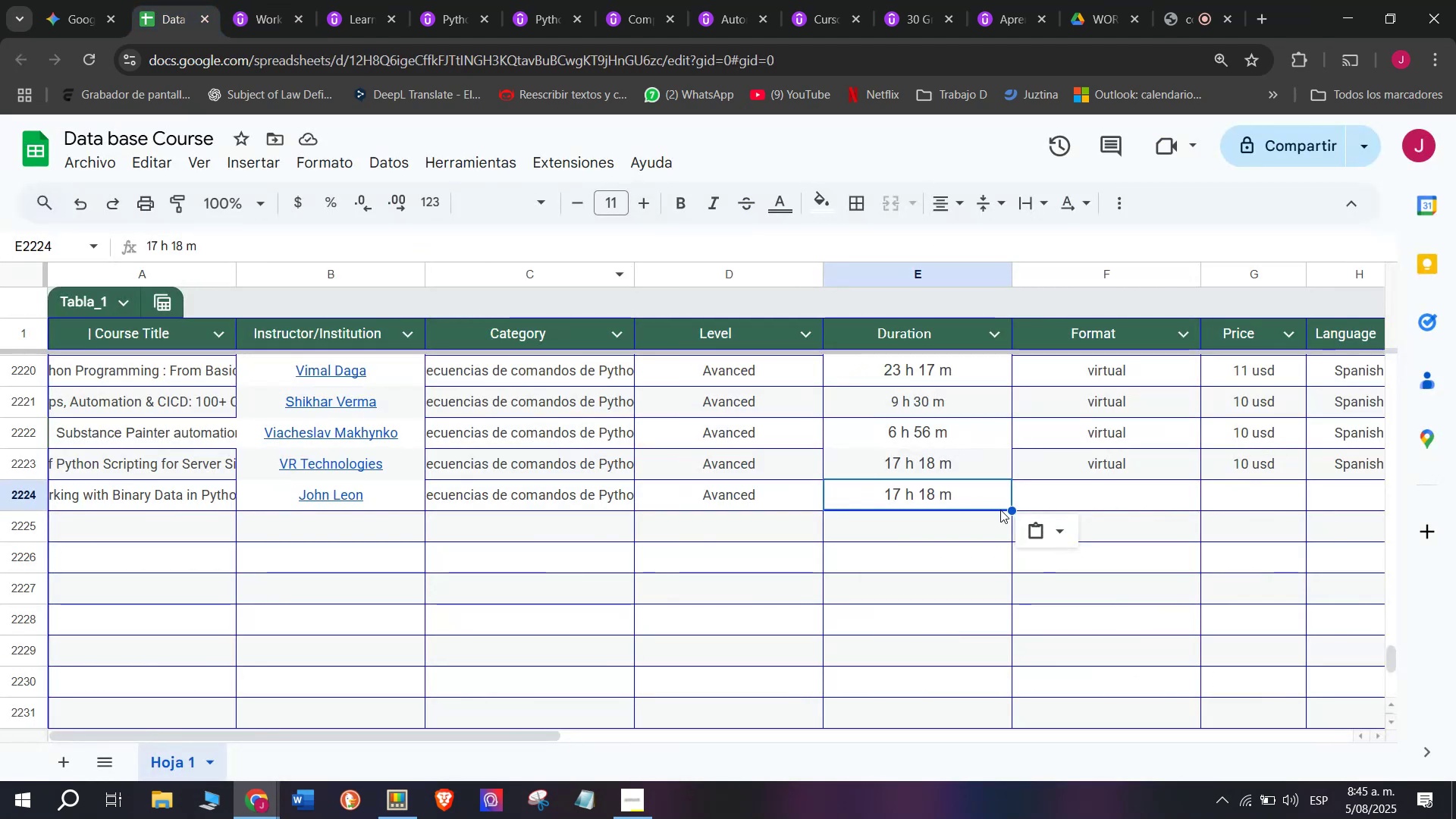 
key(Z)
 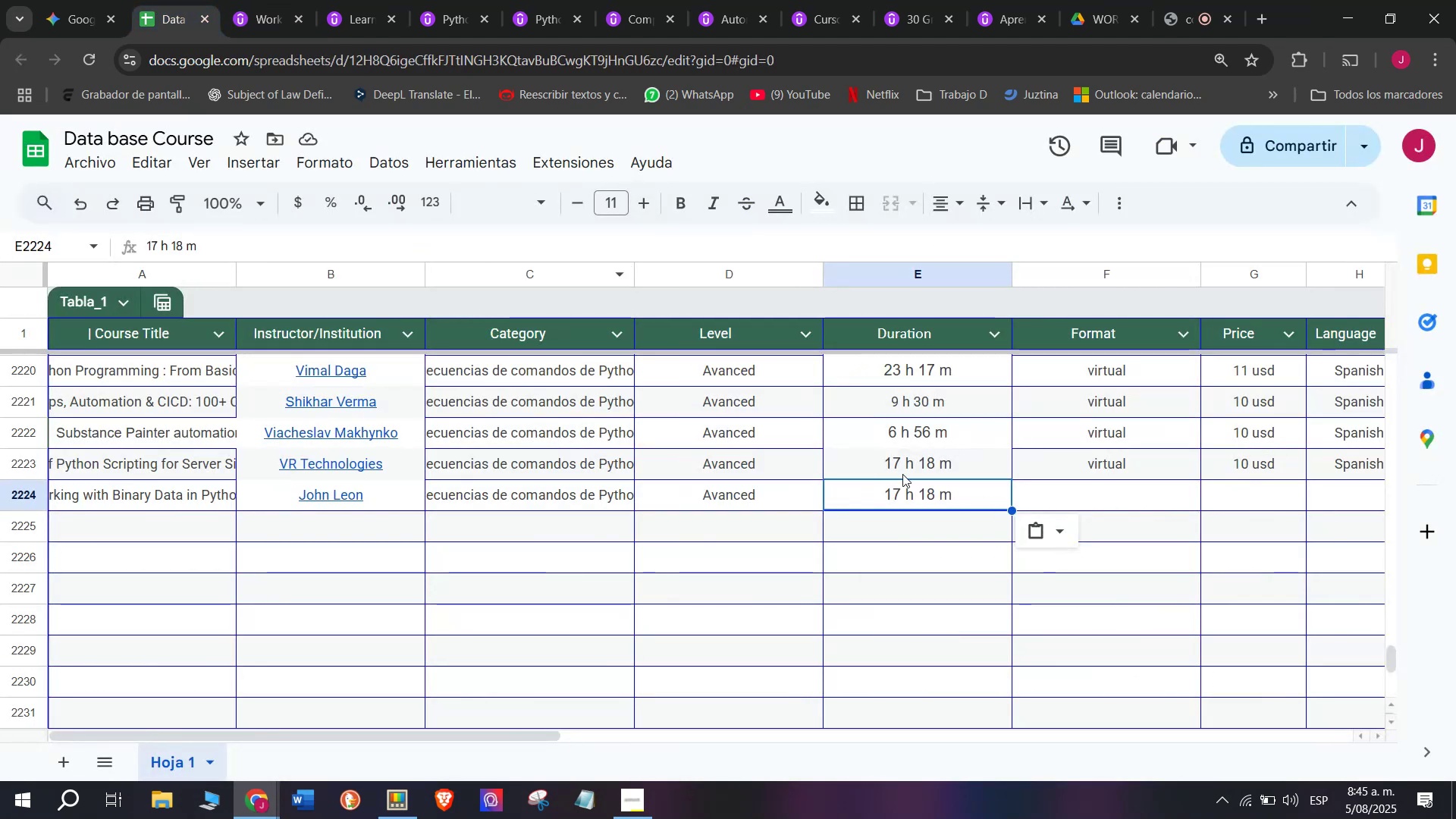 
key(Control+ControlLeft)
 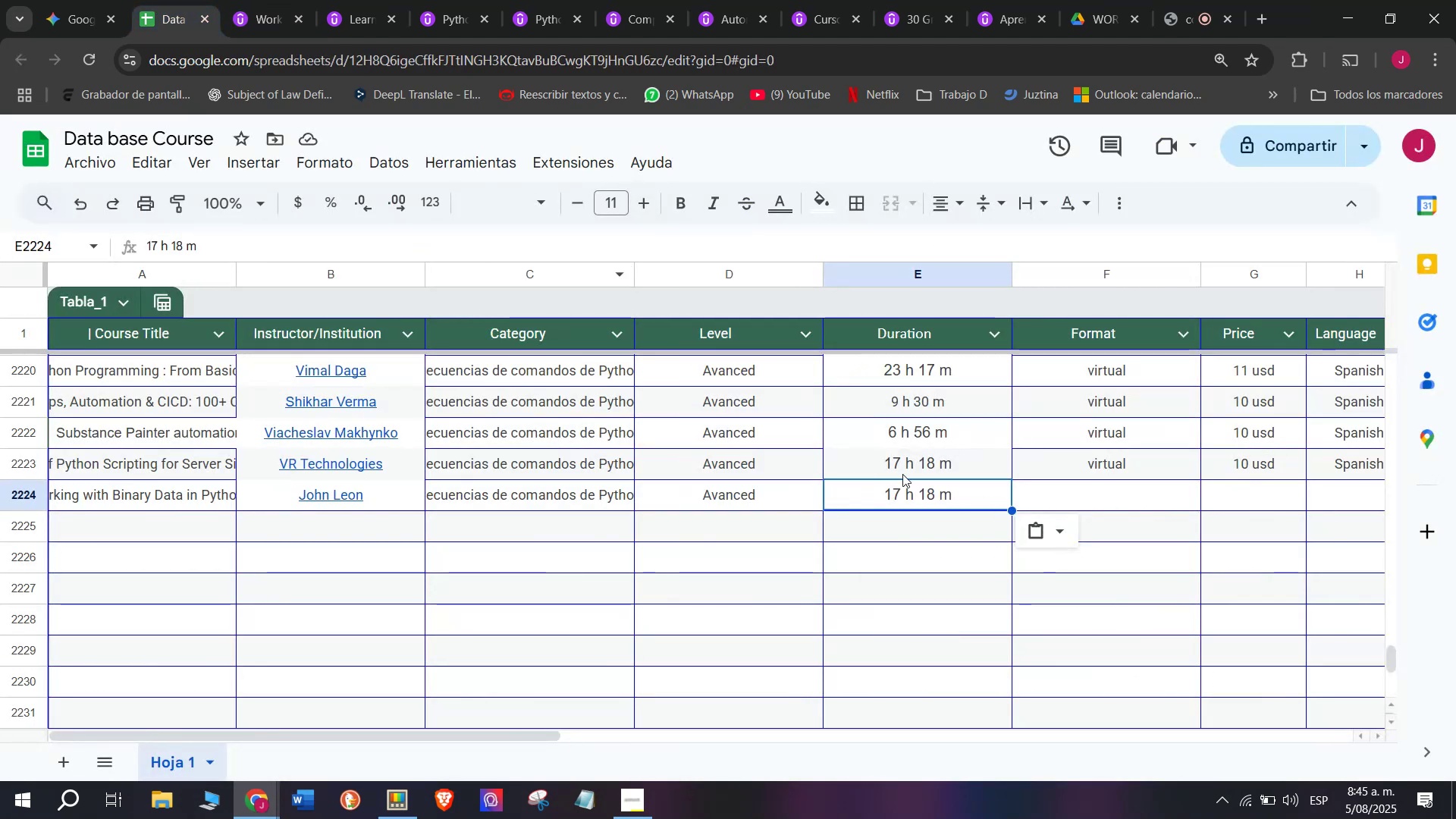 
key(Control+V)
 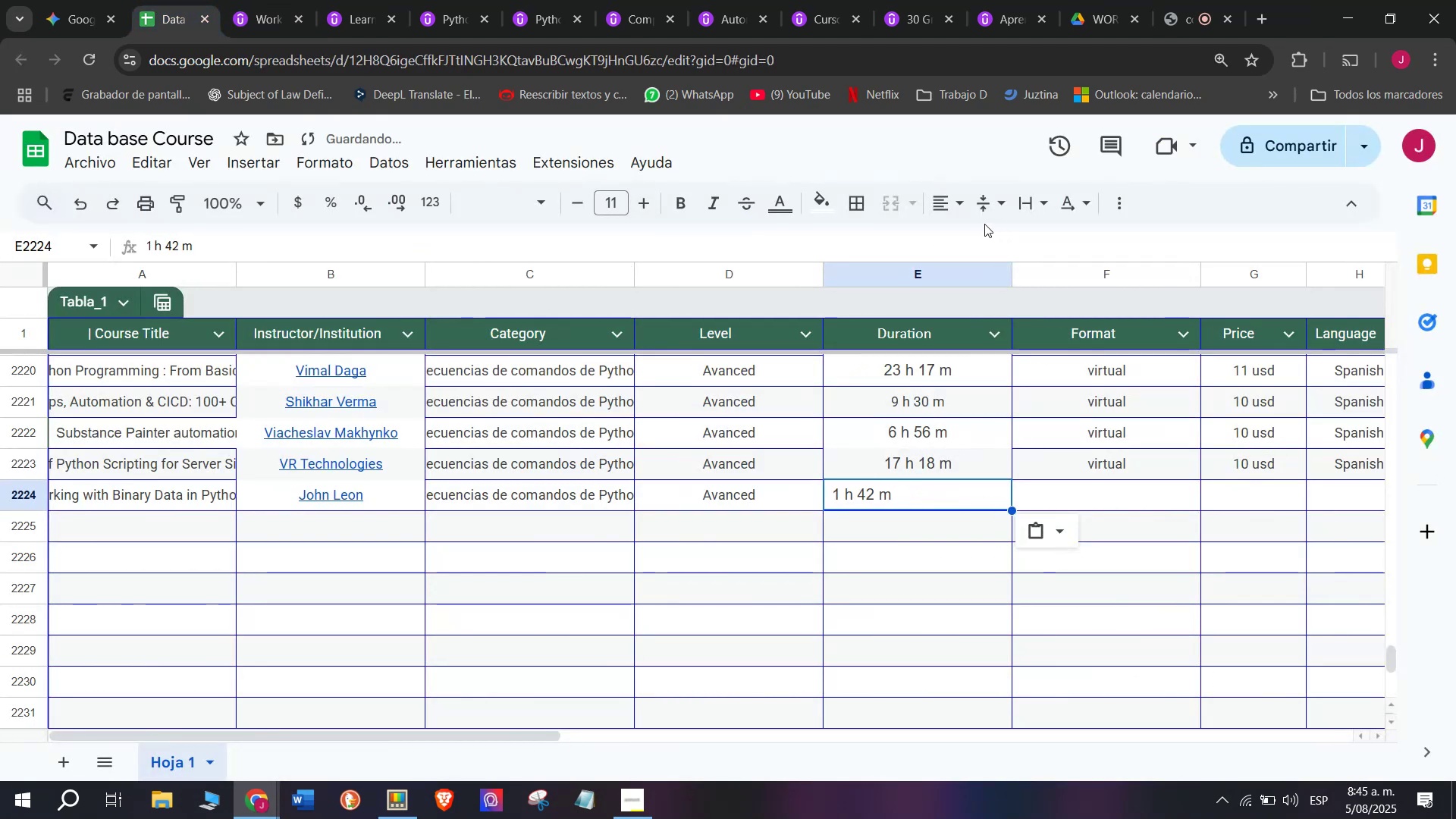 
left_click([949, 212])
 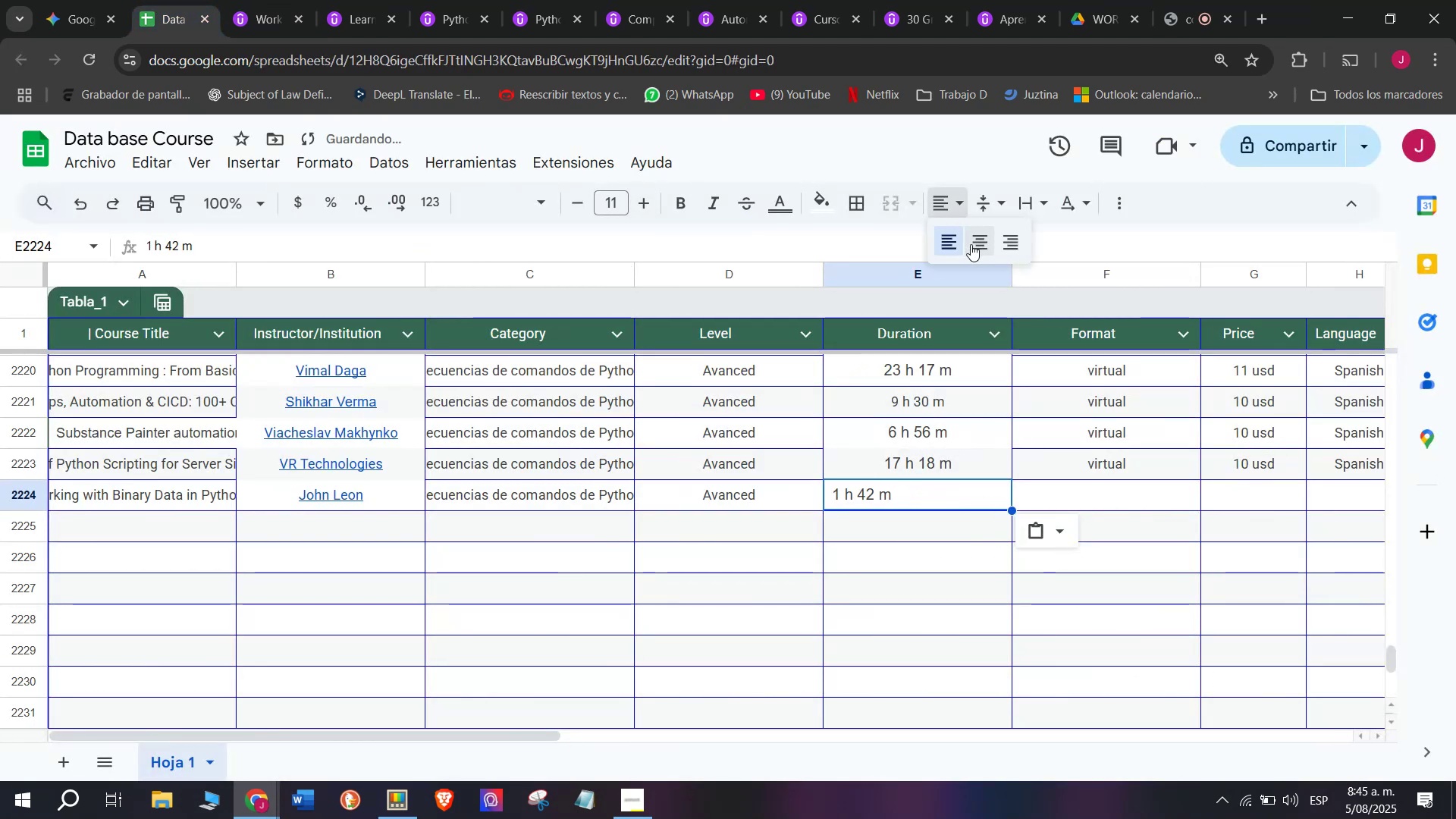 
left_click([969, 244])
 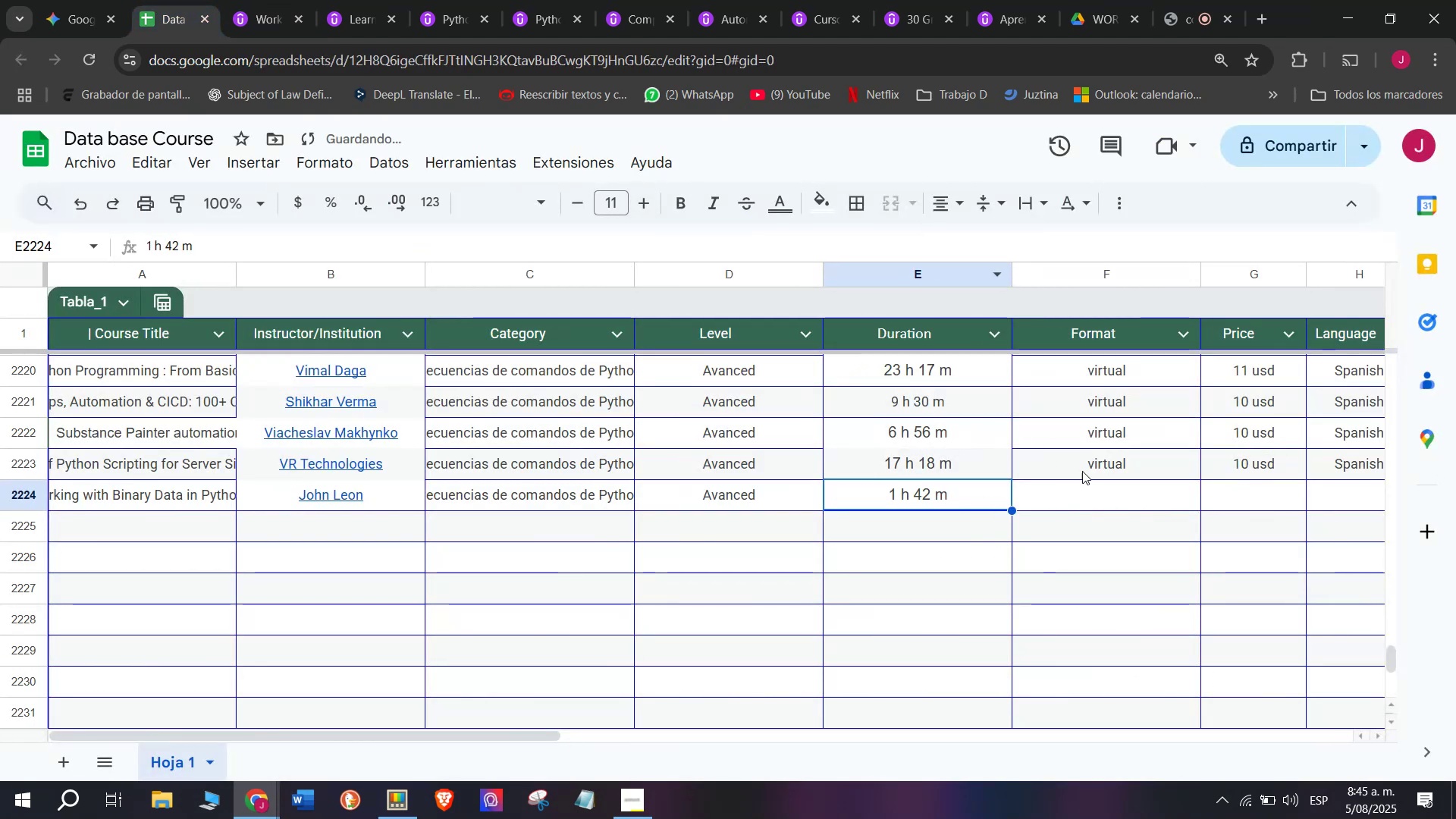 
key(Control+ControlLeft)
 